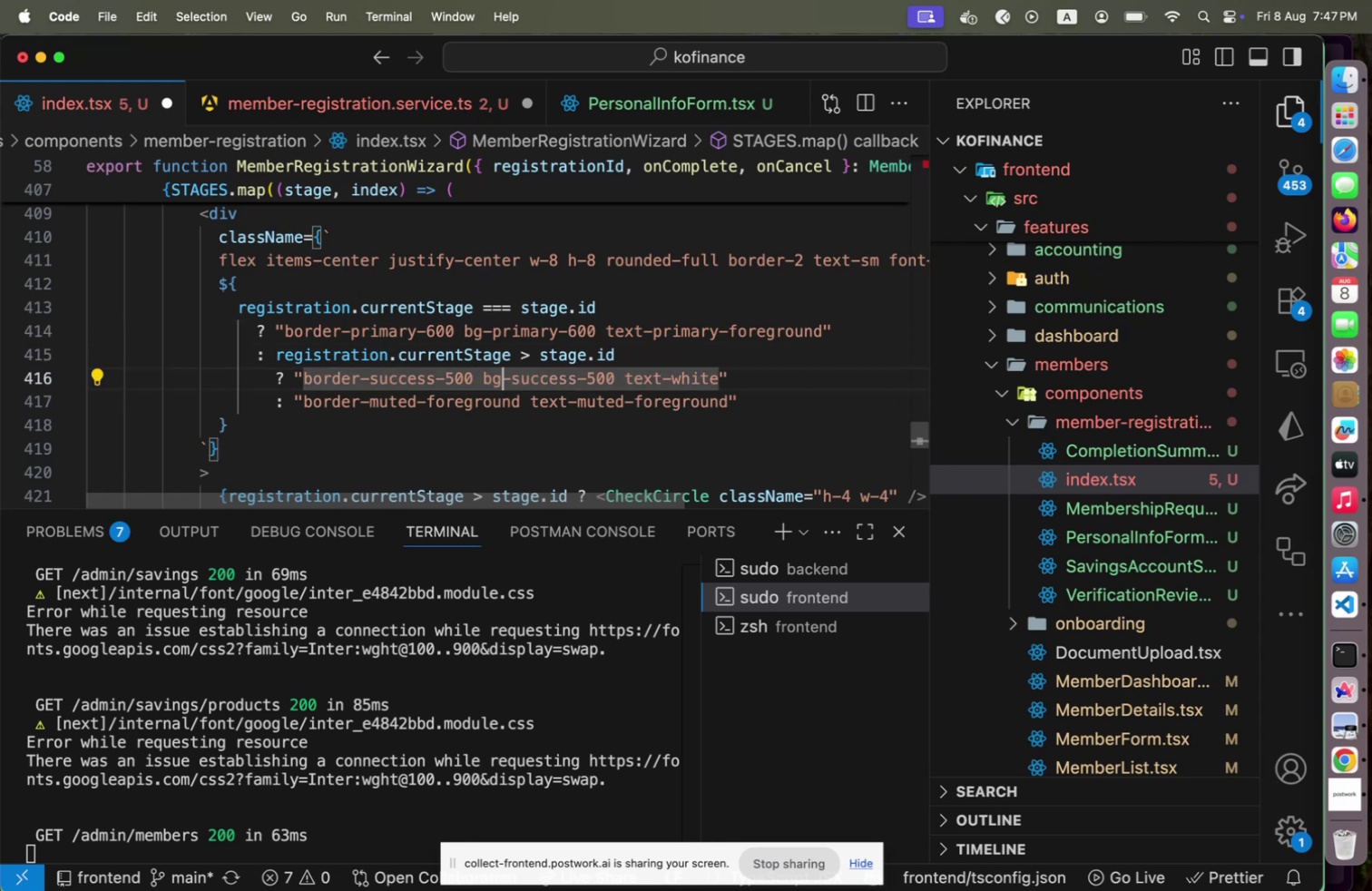 
hold_key(key=ArrowRight, duration=1.03)
 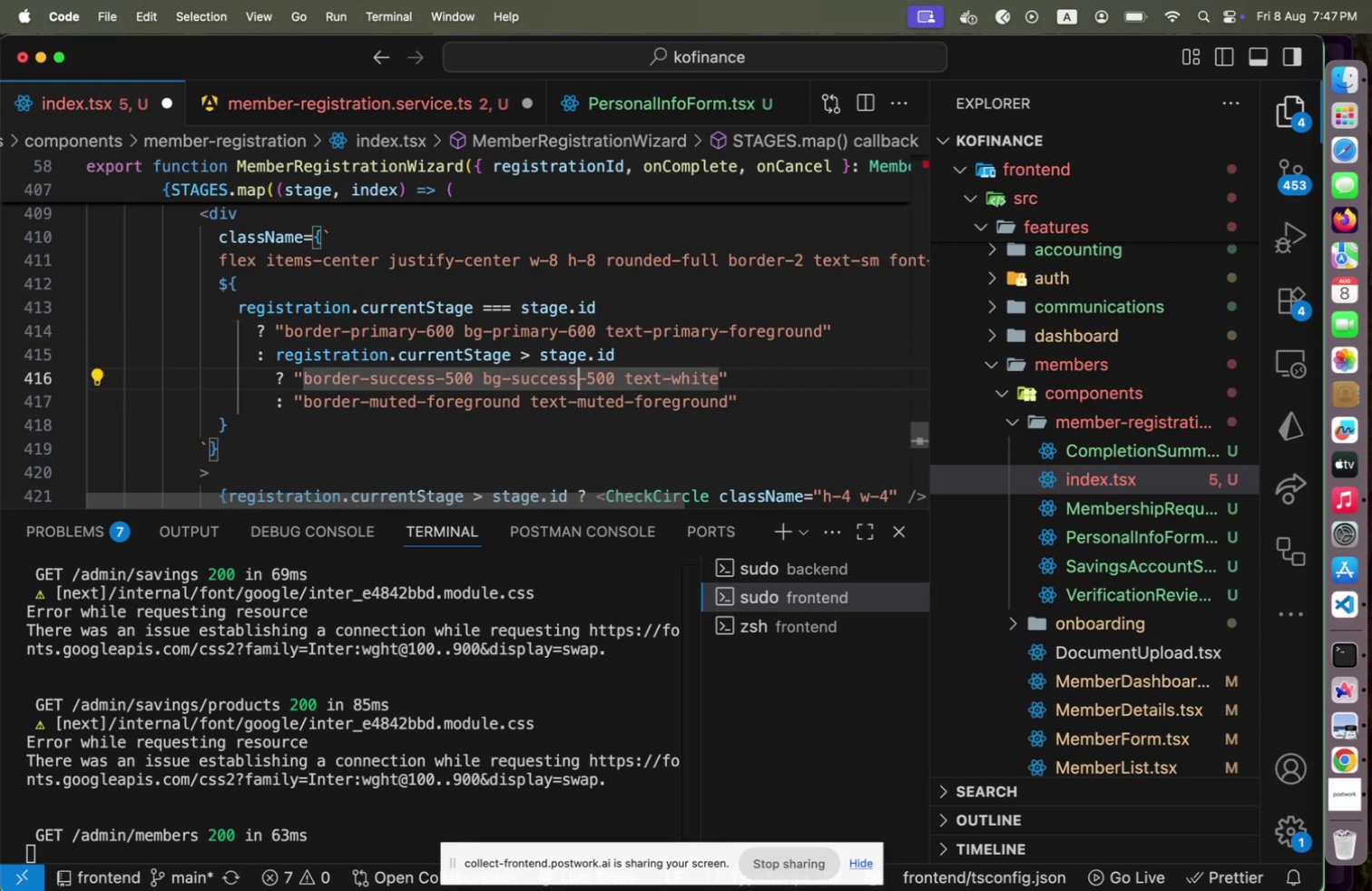 
key(ArrowDown)
 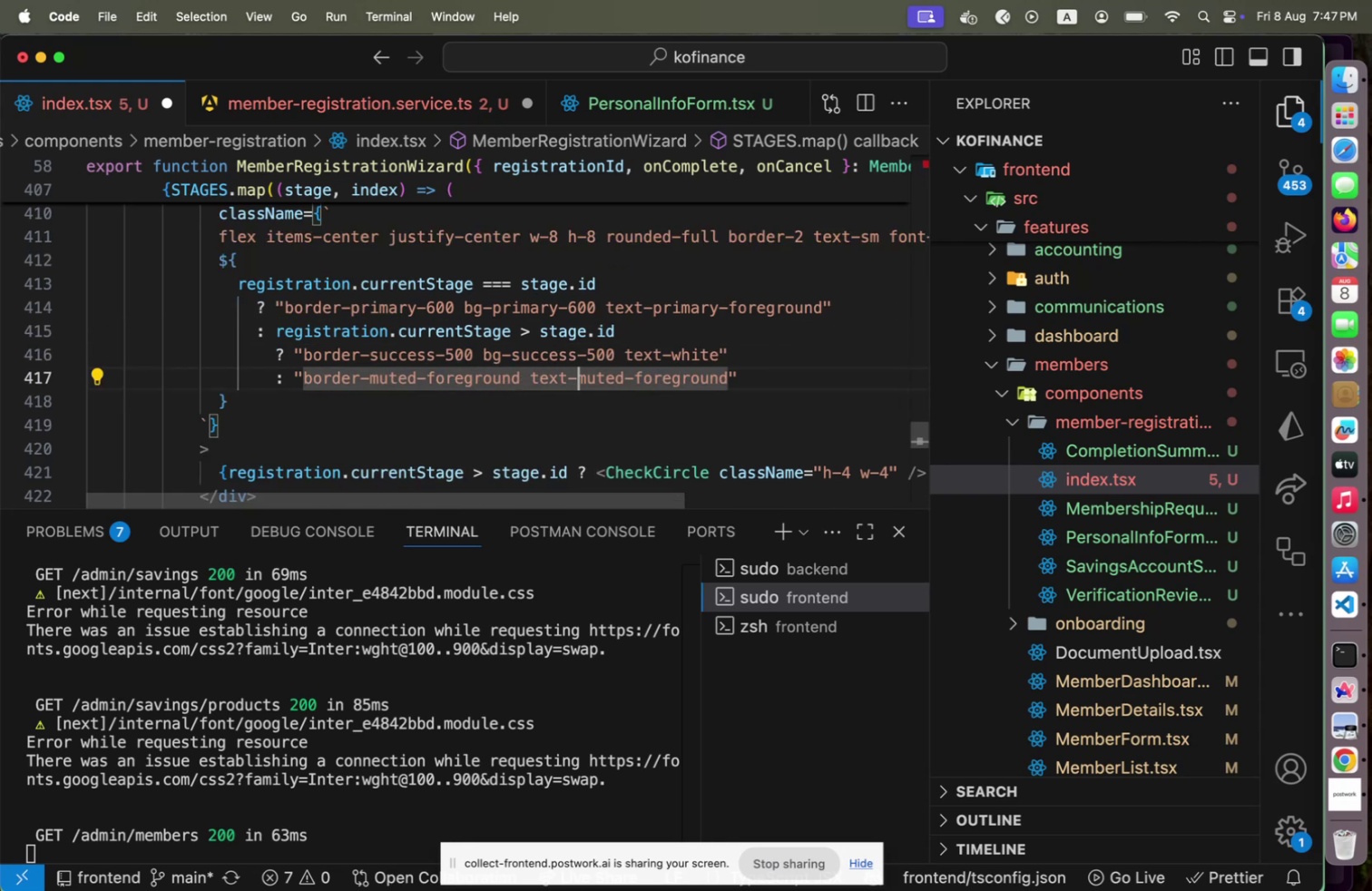 
hold_key(key=ArrowDown, duration=0.76)
 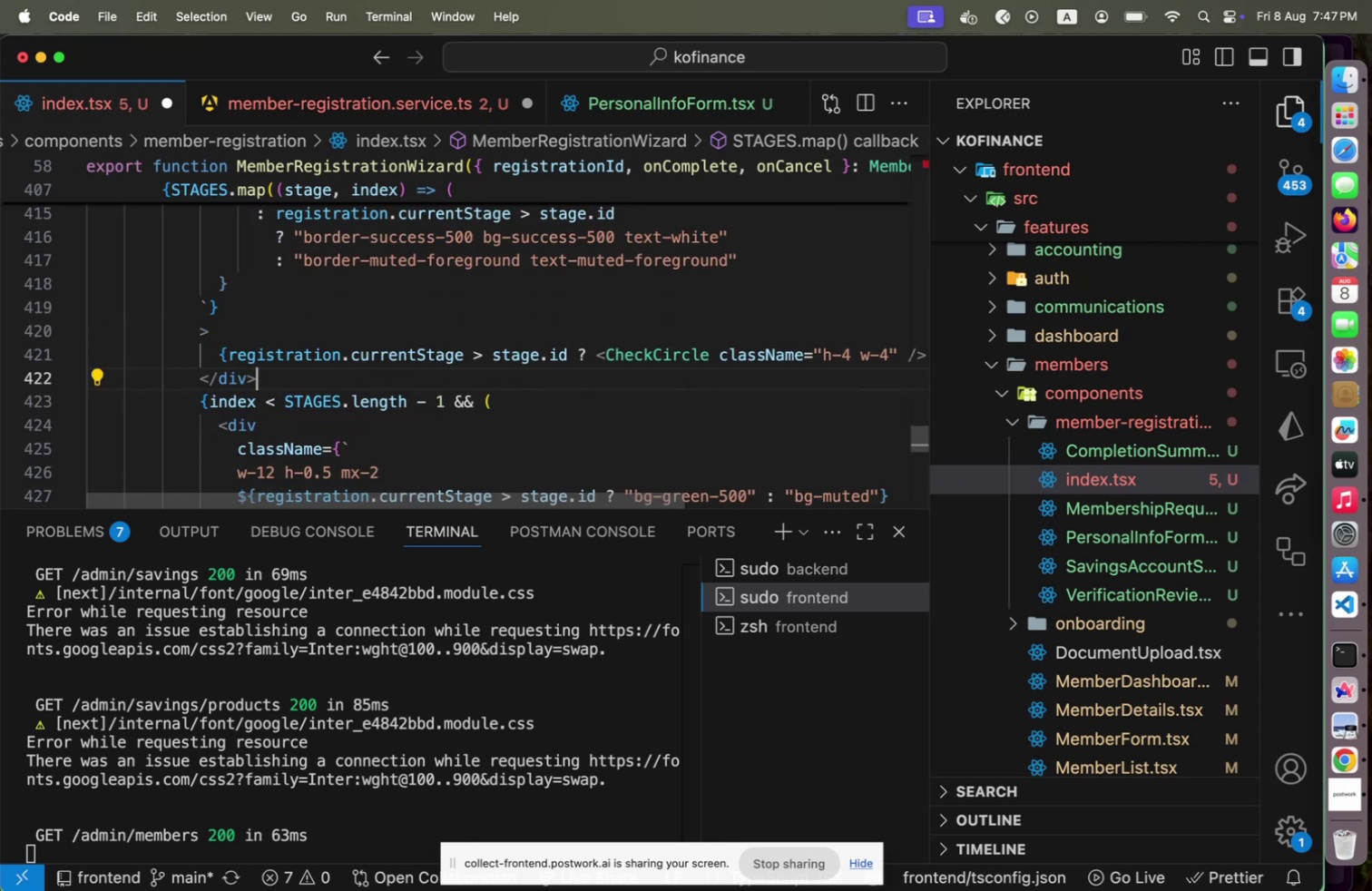 
hold_key(key=ArrowDown, duration=1.05)
 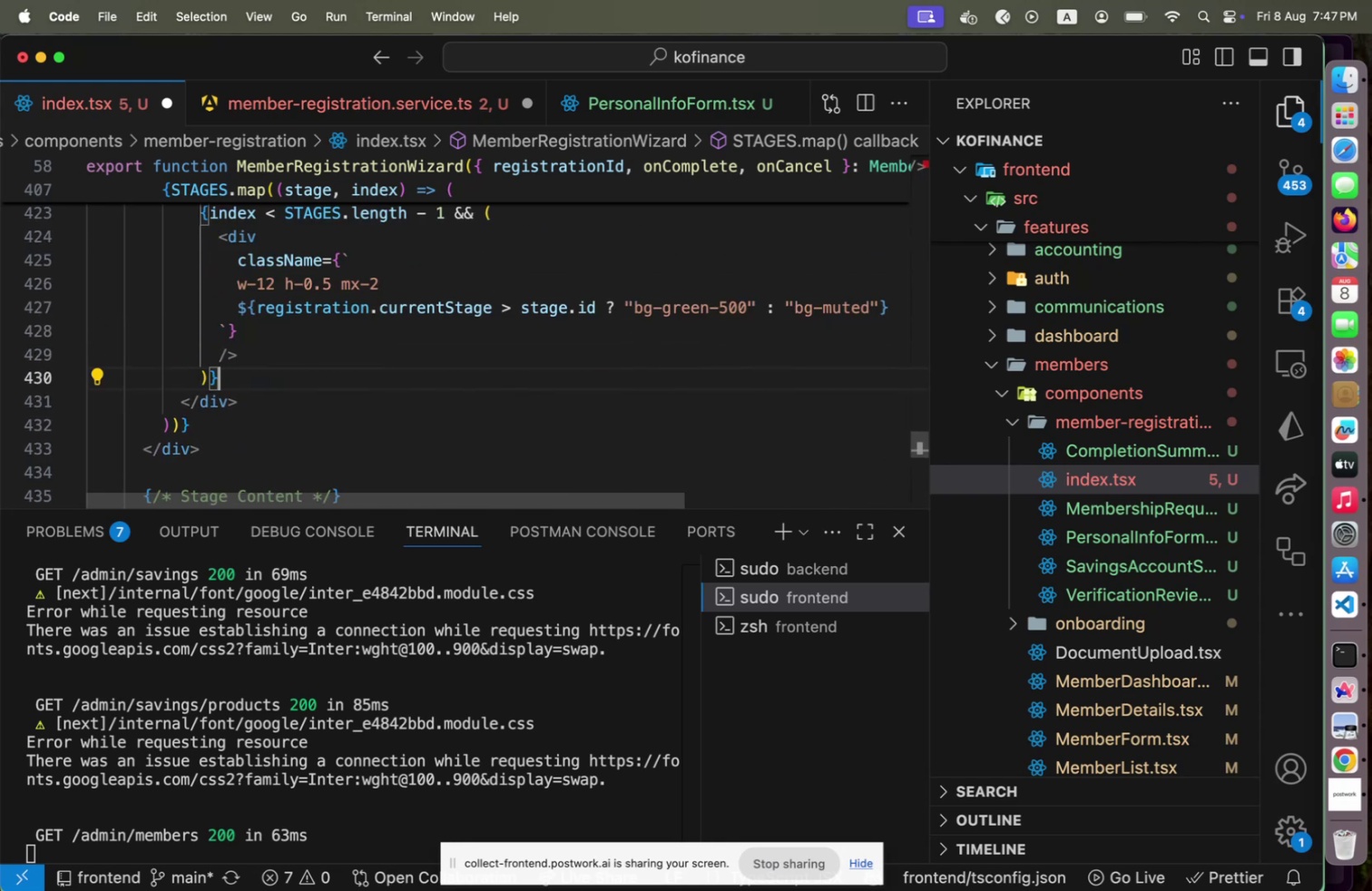 
hold_key(key=ArrowUp, duration=0.64)
 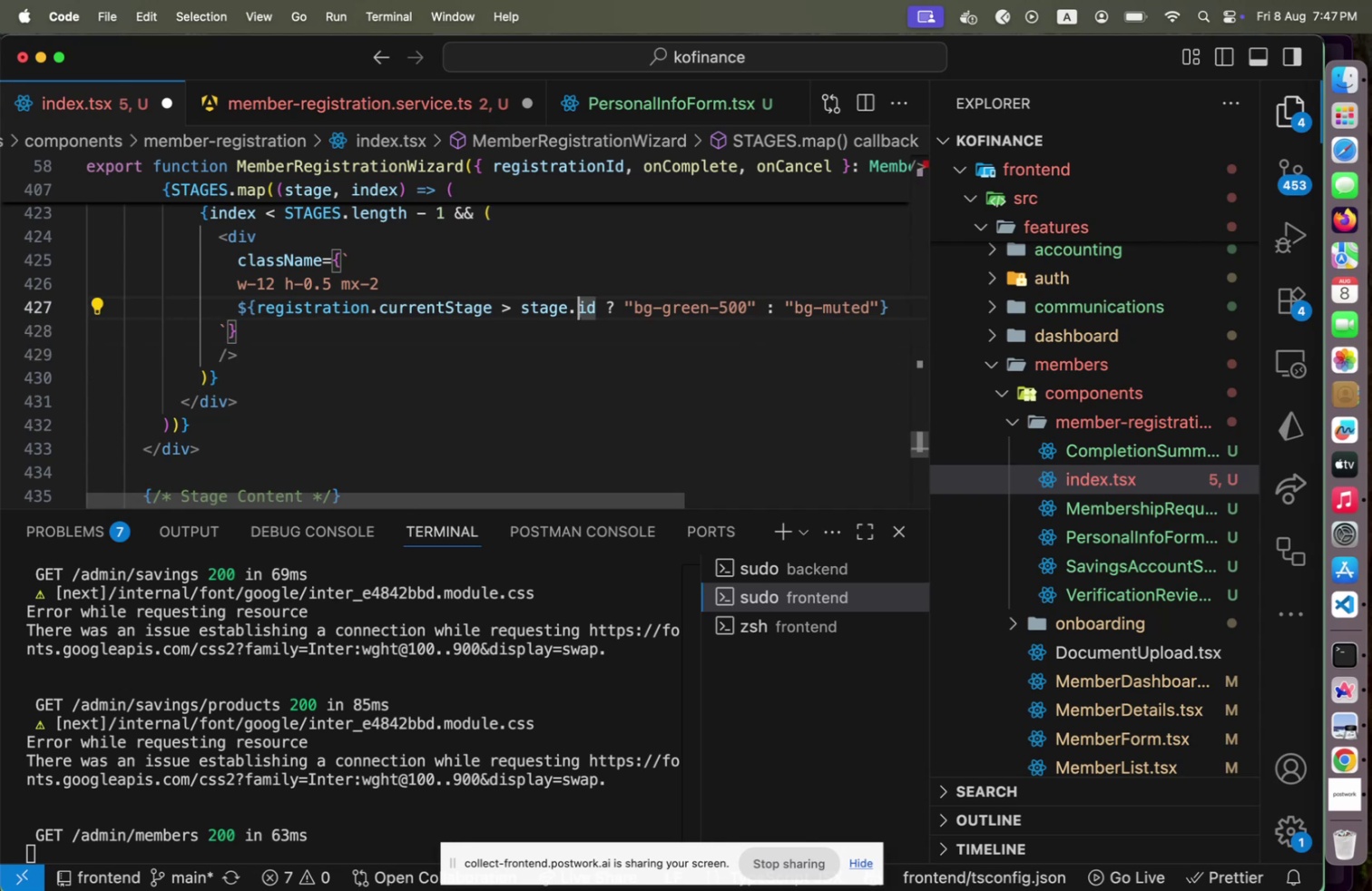 
hold_key(key=ArrowRight, duration=1.13)
 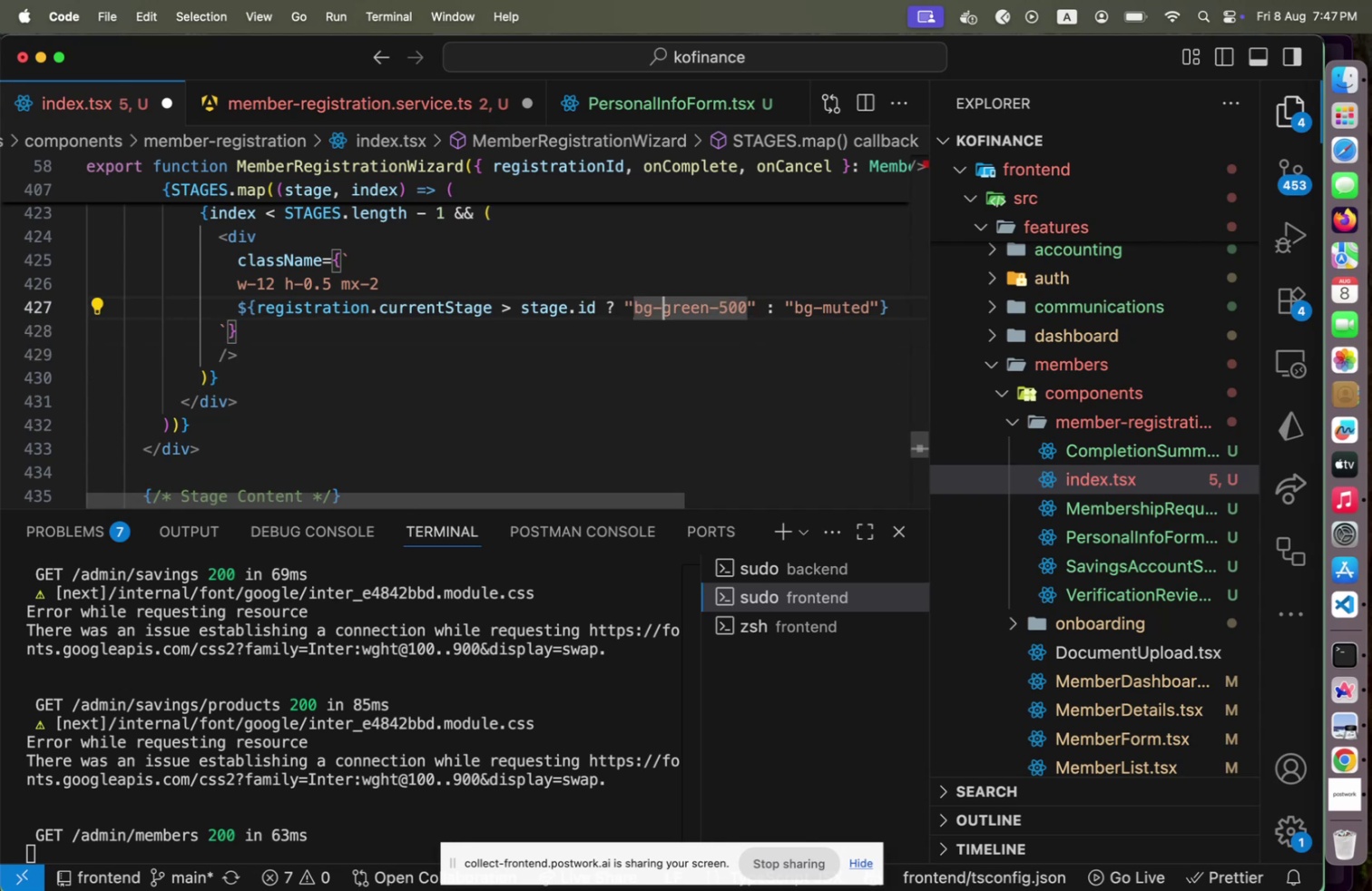 
key(Shift+ArrowRight)
 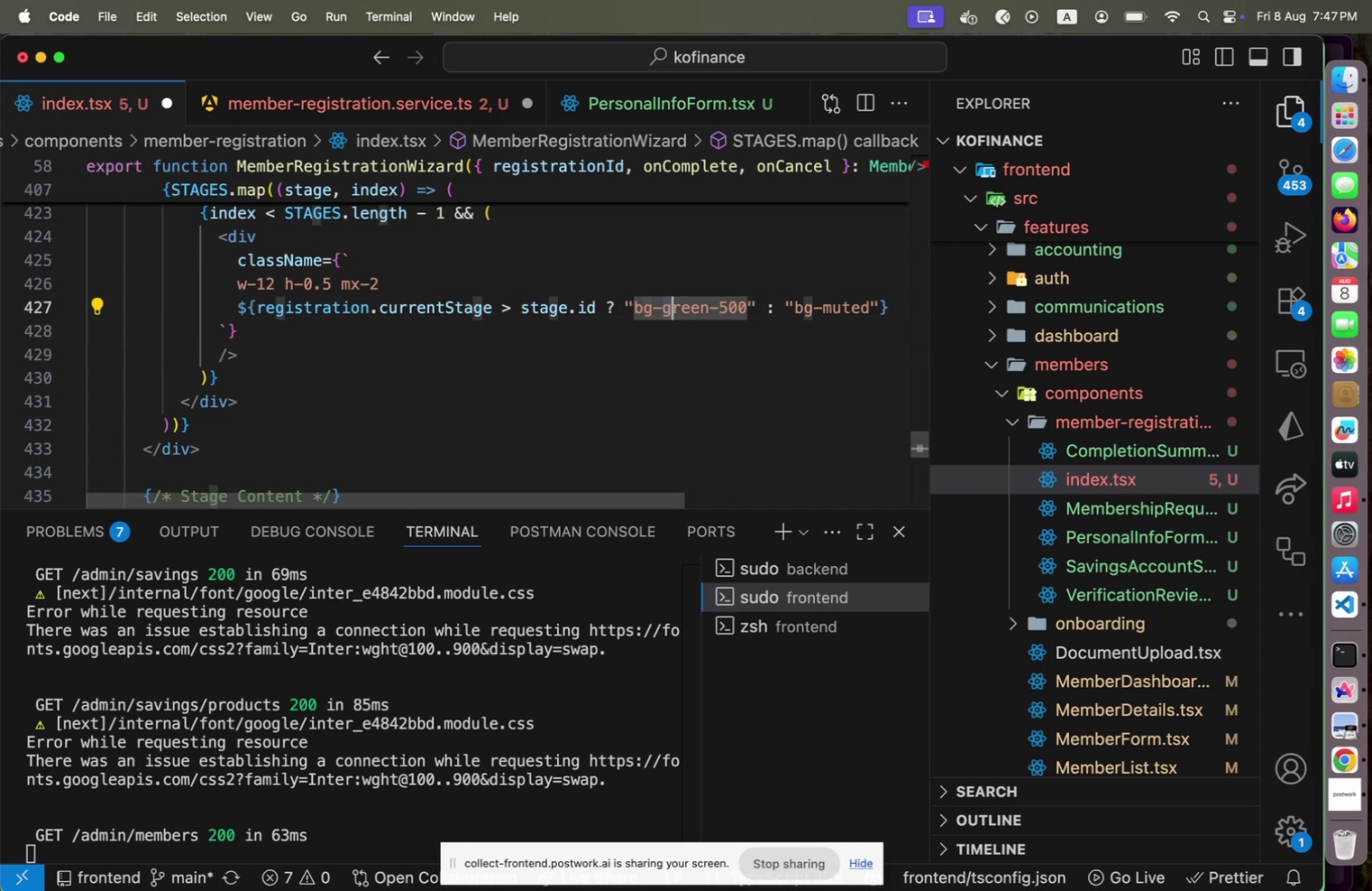 
key(Shift+ArrowRight)
 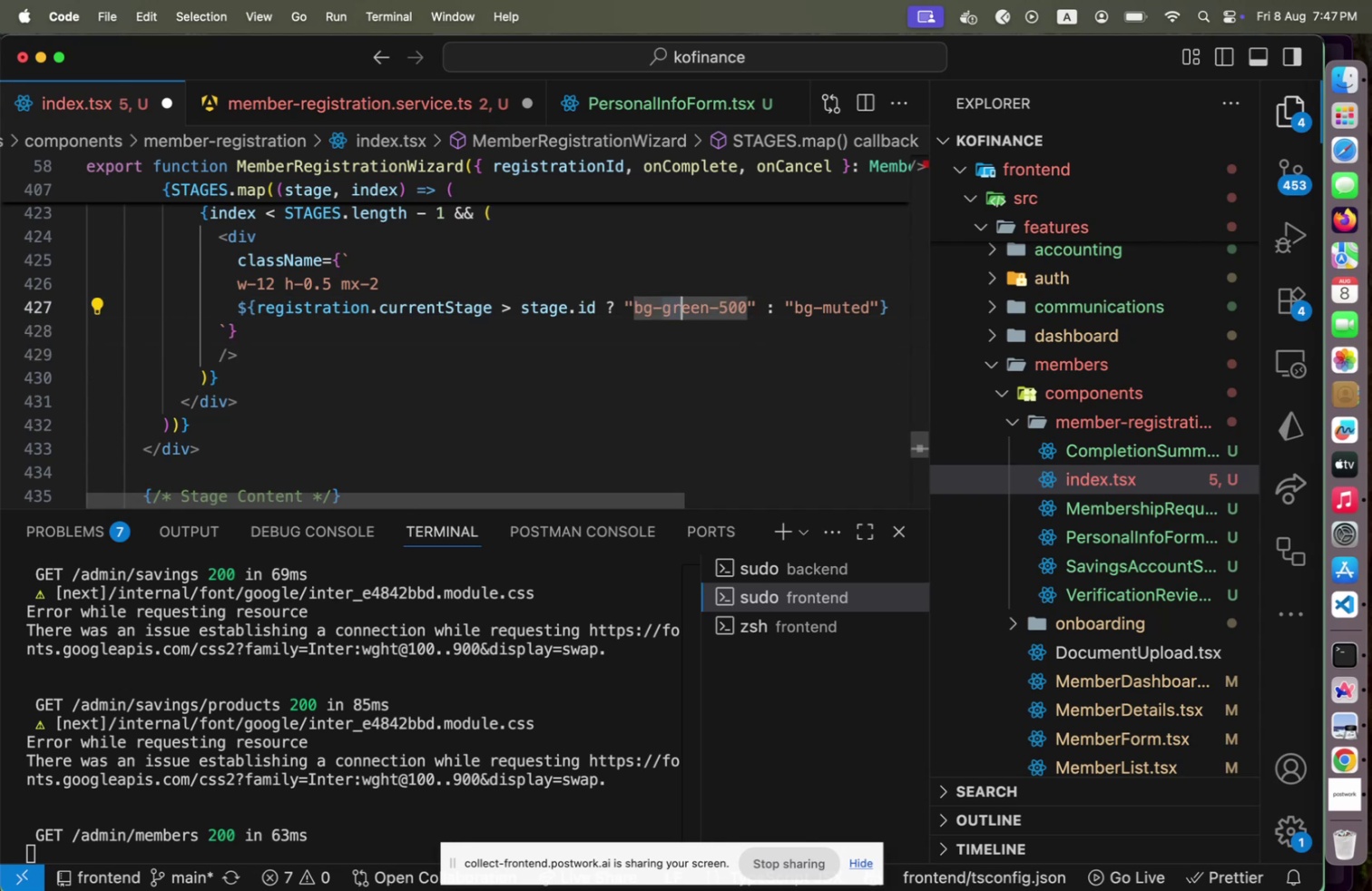 
key(Shift+ArrowRight)
 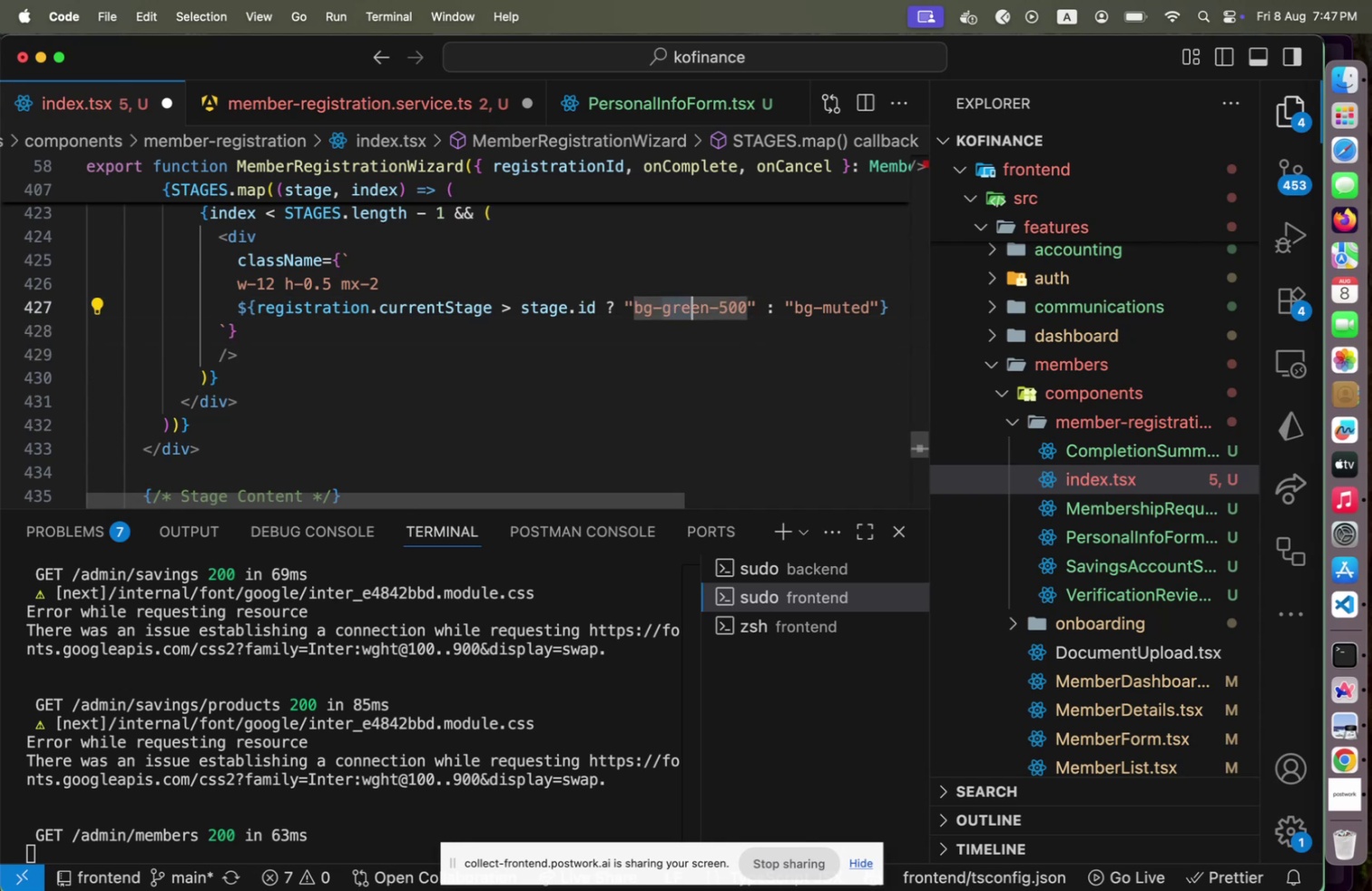 
key(Shift+ArrowRight)
 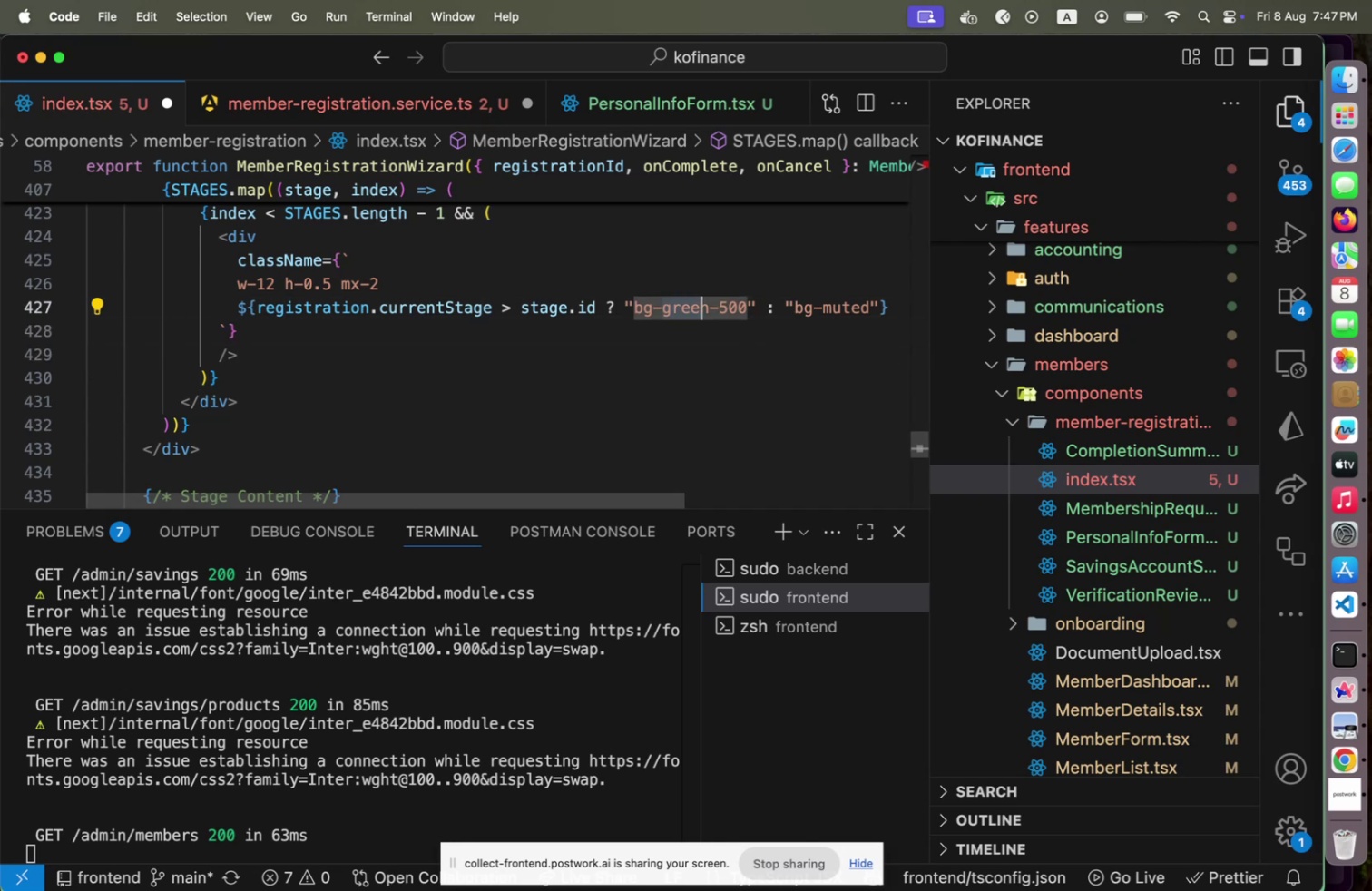 
key(Shift+ArrowRight)
 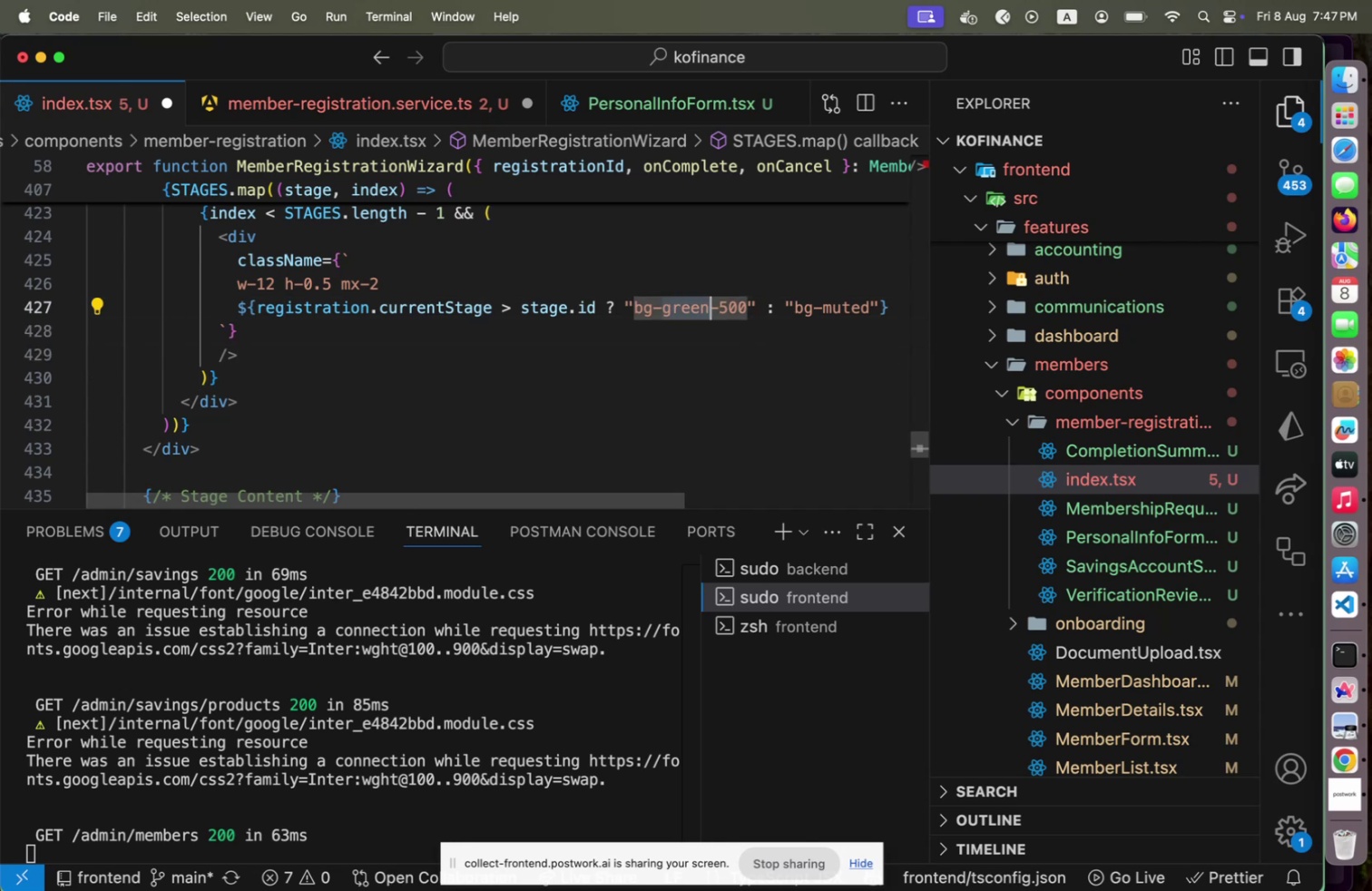 
type(success)
 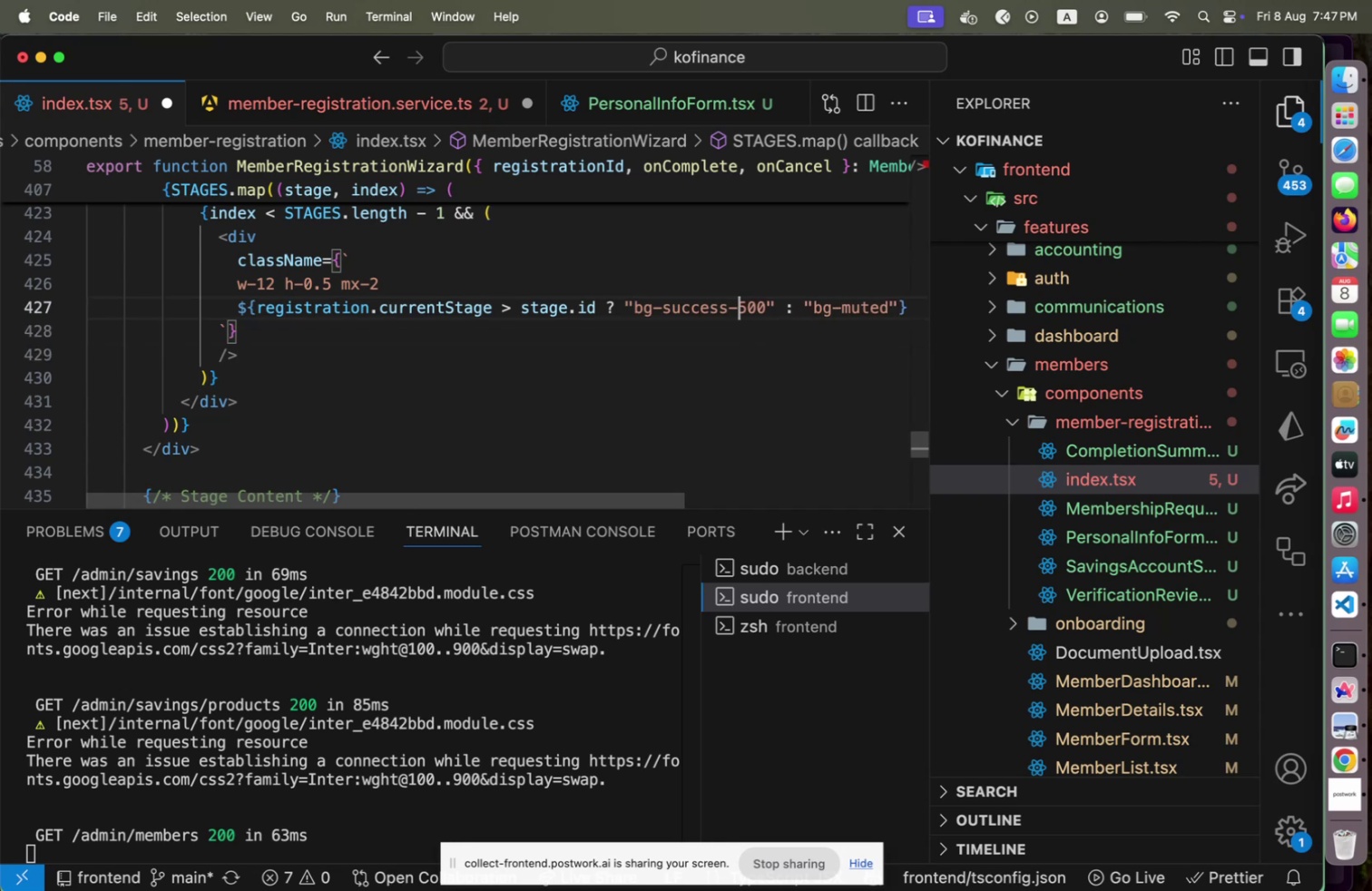 
hold_key(key=ArrowRight, duration=1.15)
 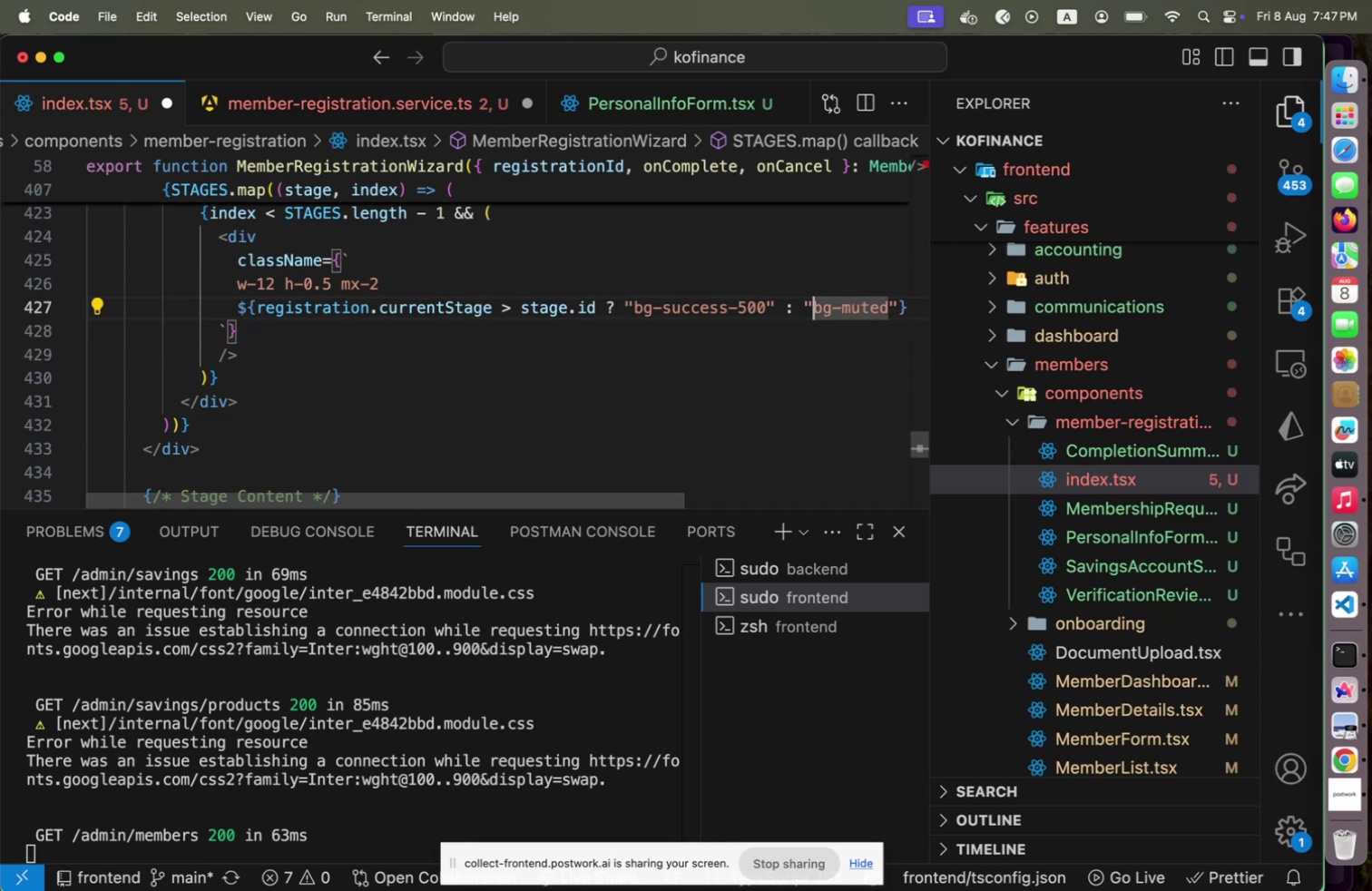 
hold_key(key=ArrowDown, duration=1.39)
 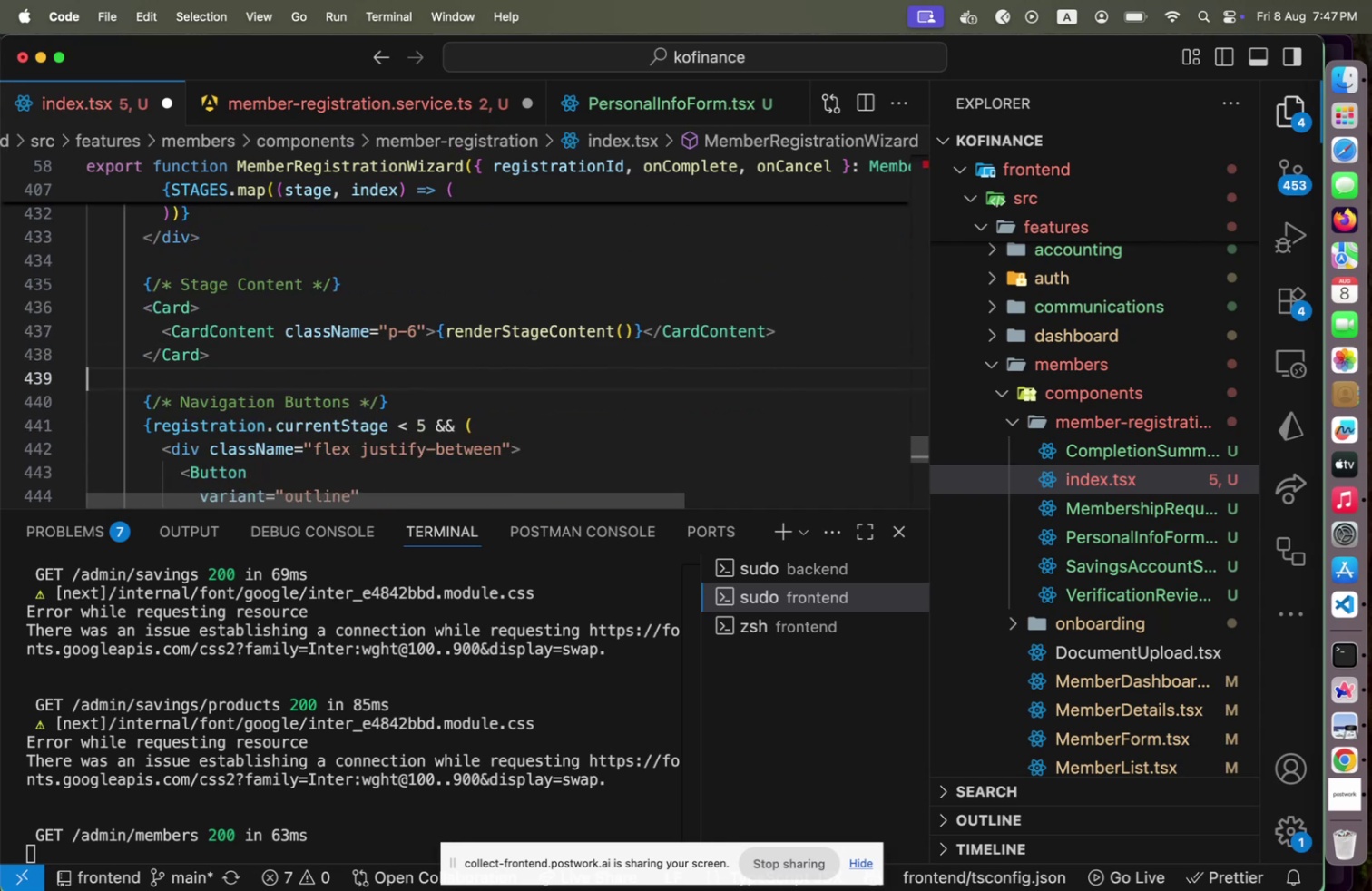 
hold_key(key=ArrowDown, duration=1.23)
 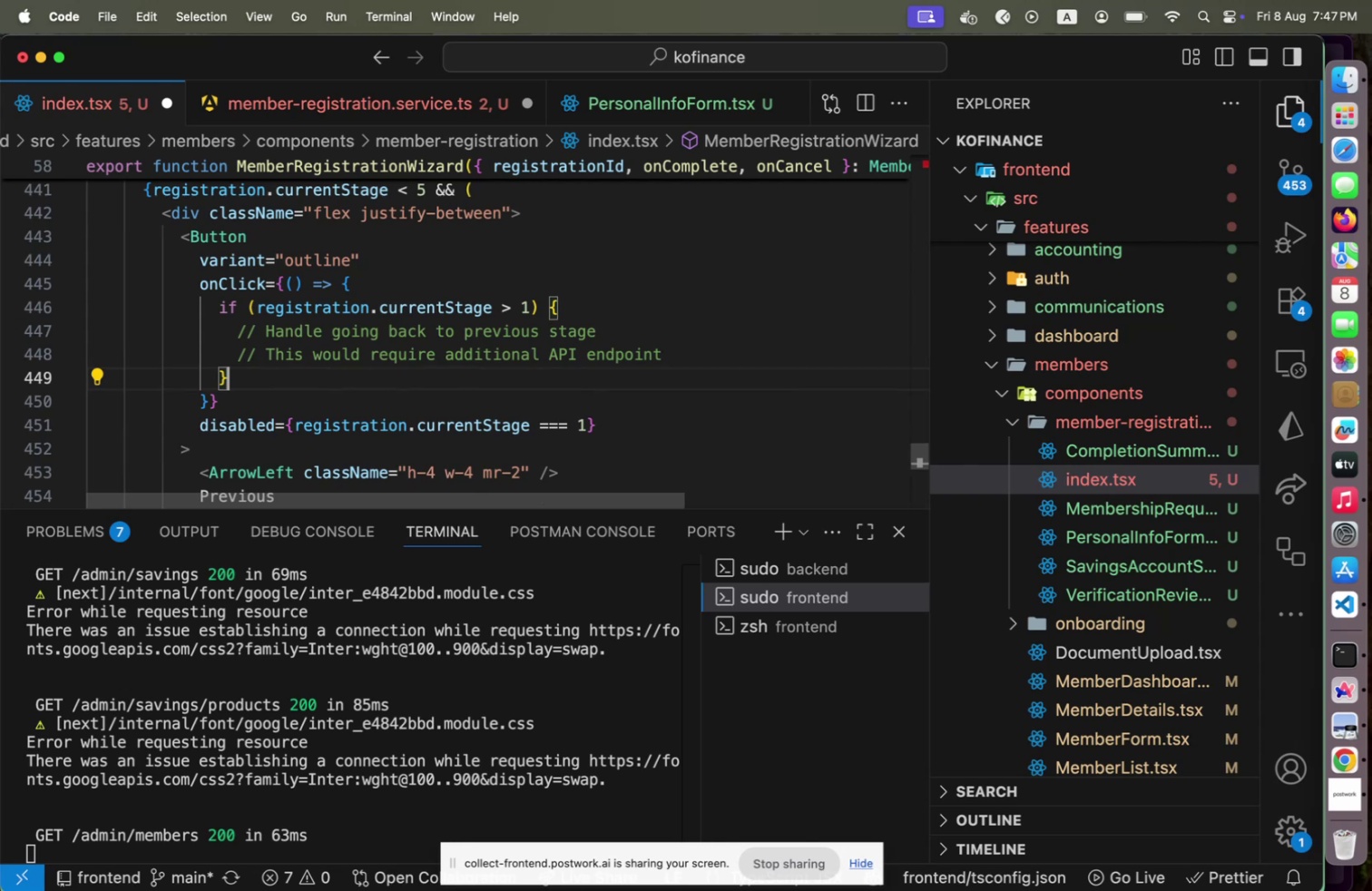 
key(ArrowDown)
 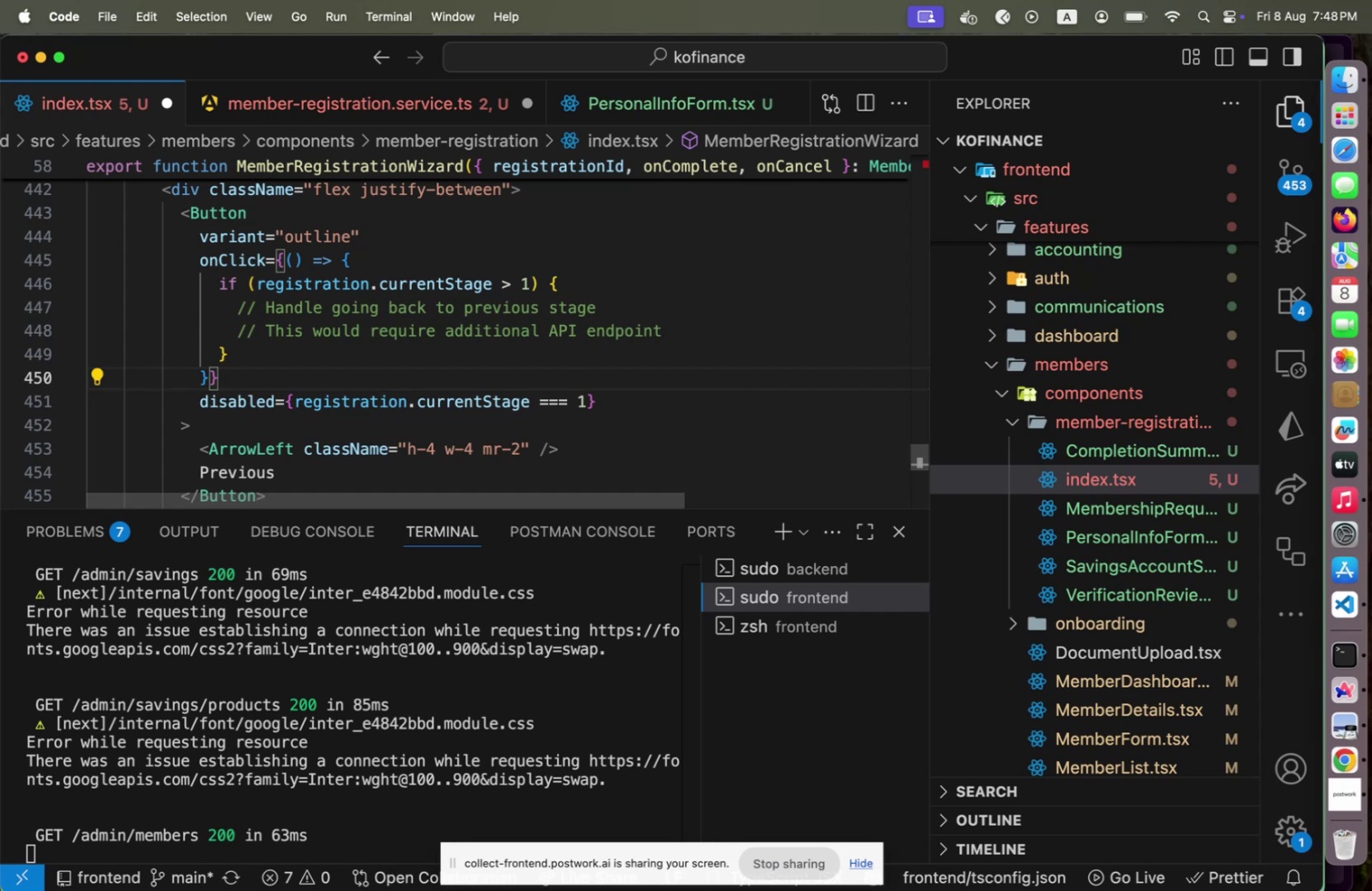 
wait(16.59)
 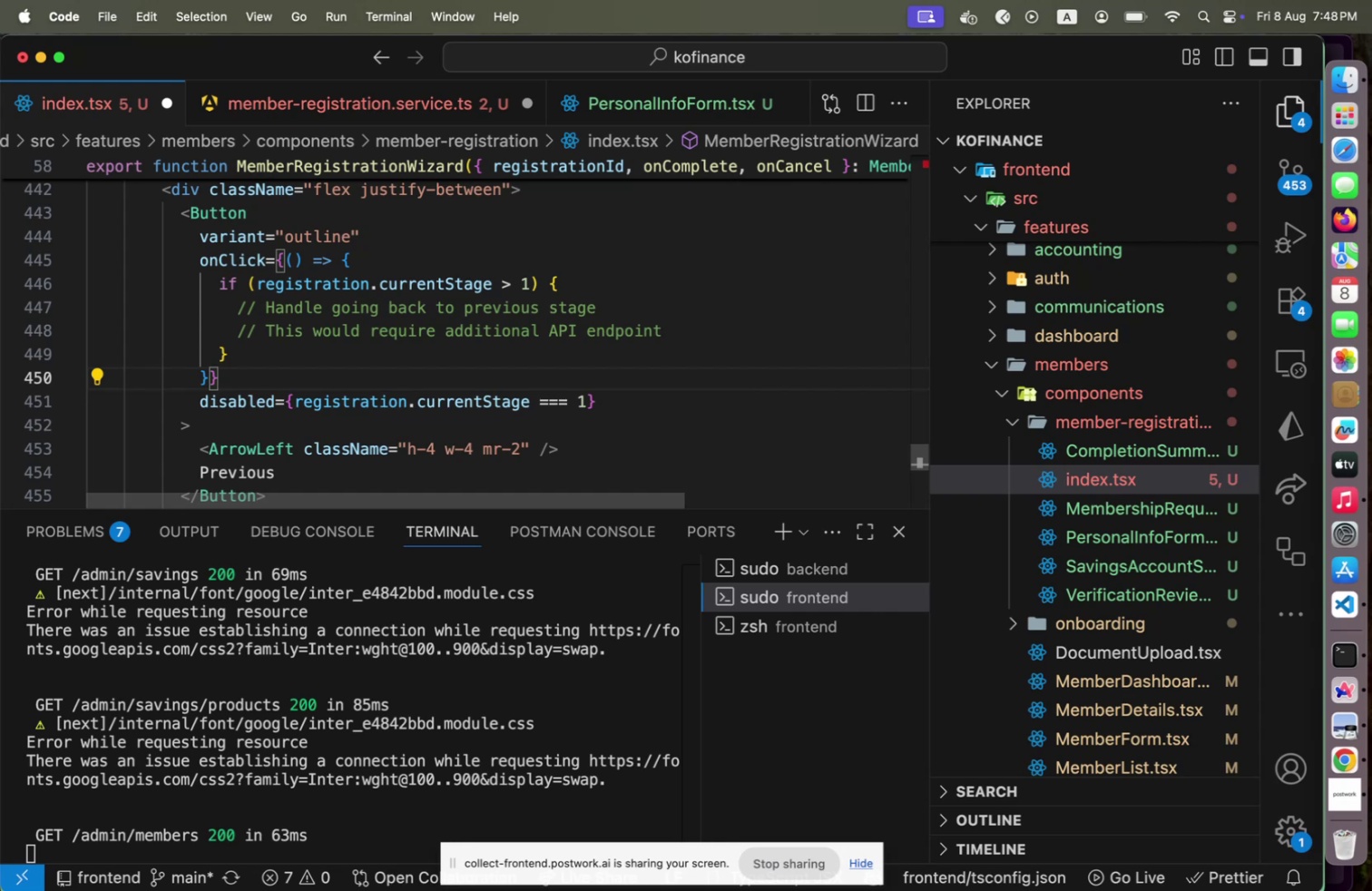 
key(ArrowUp)
 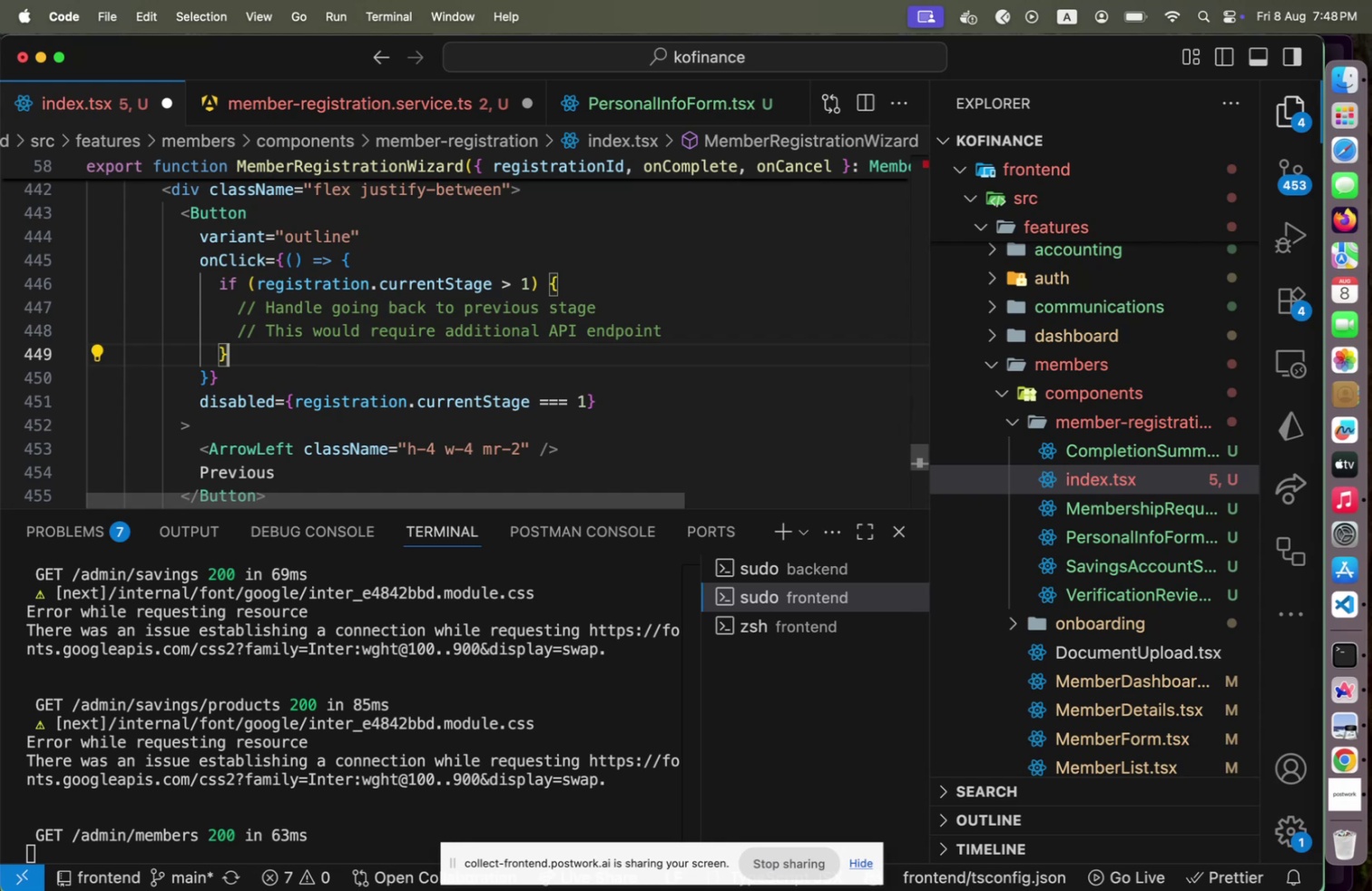 
wait(6.87)
 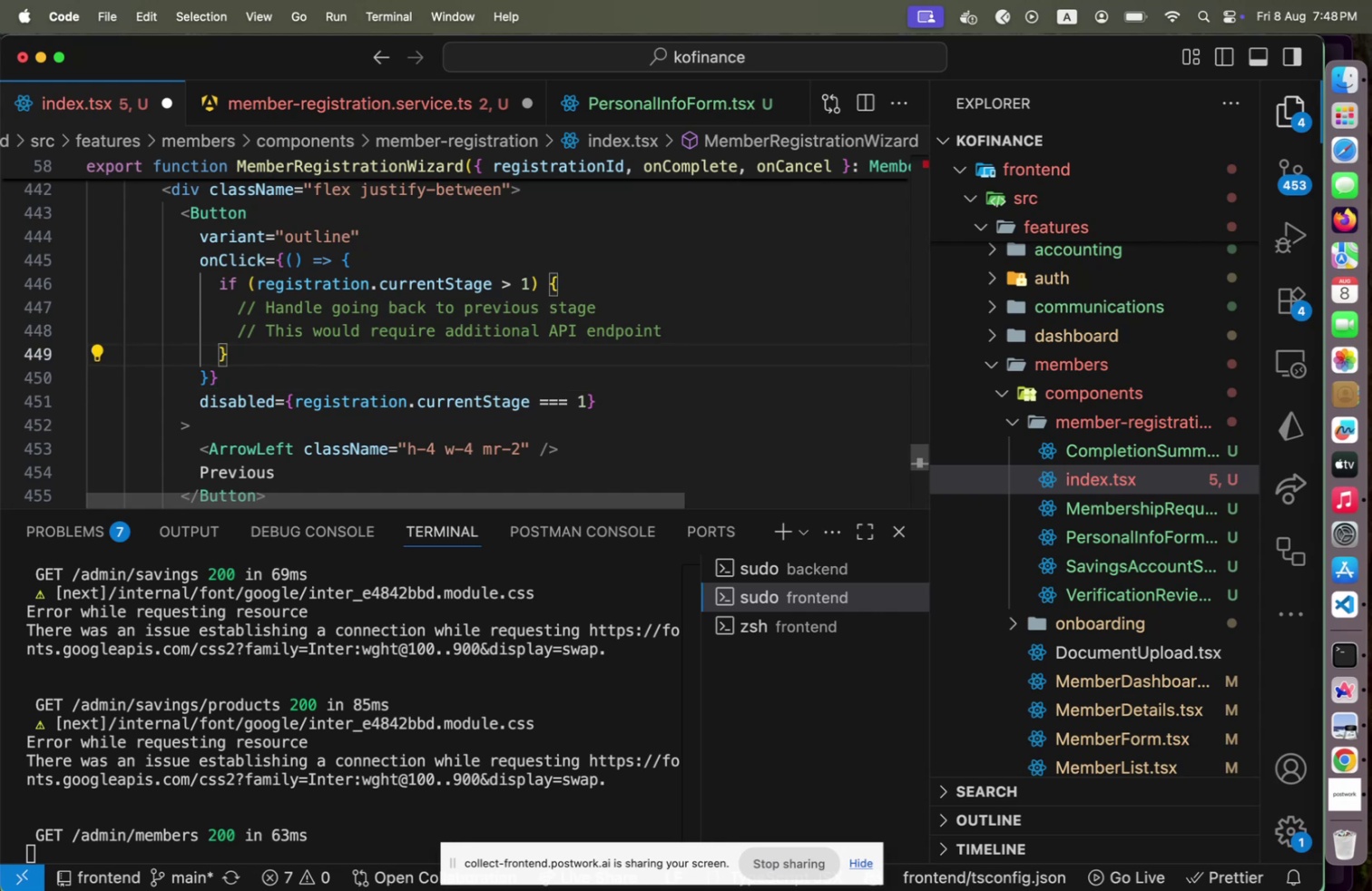 
key(ArrowUp)
 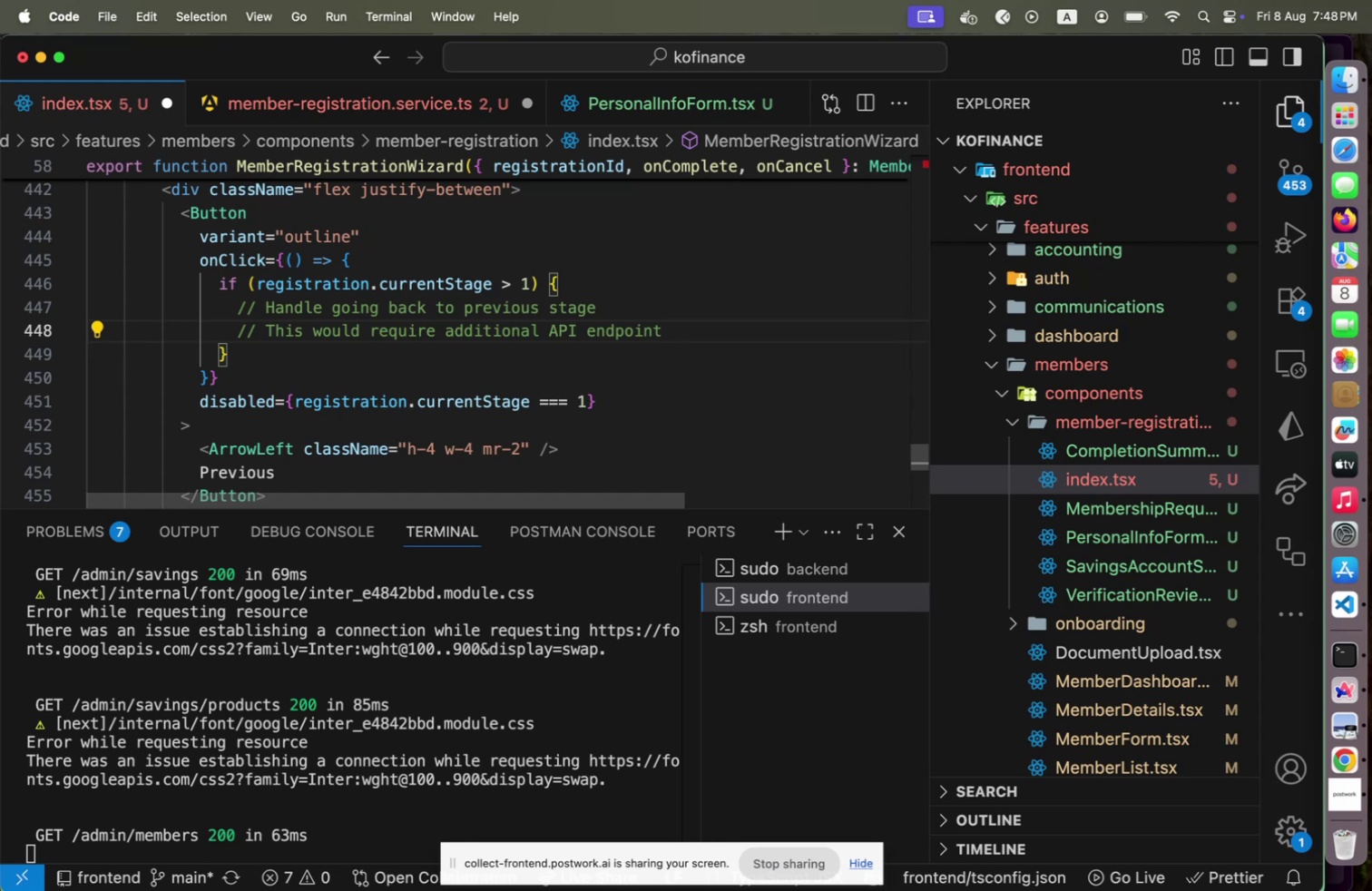 
wait(11.78)
 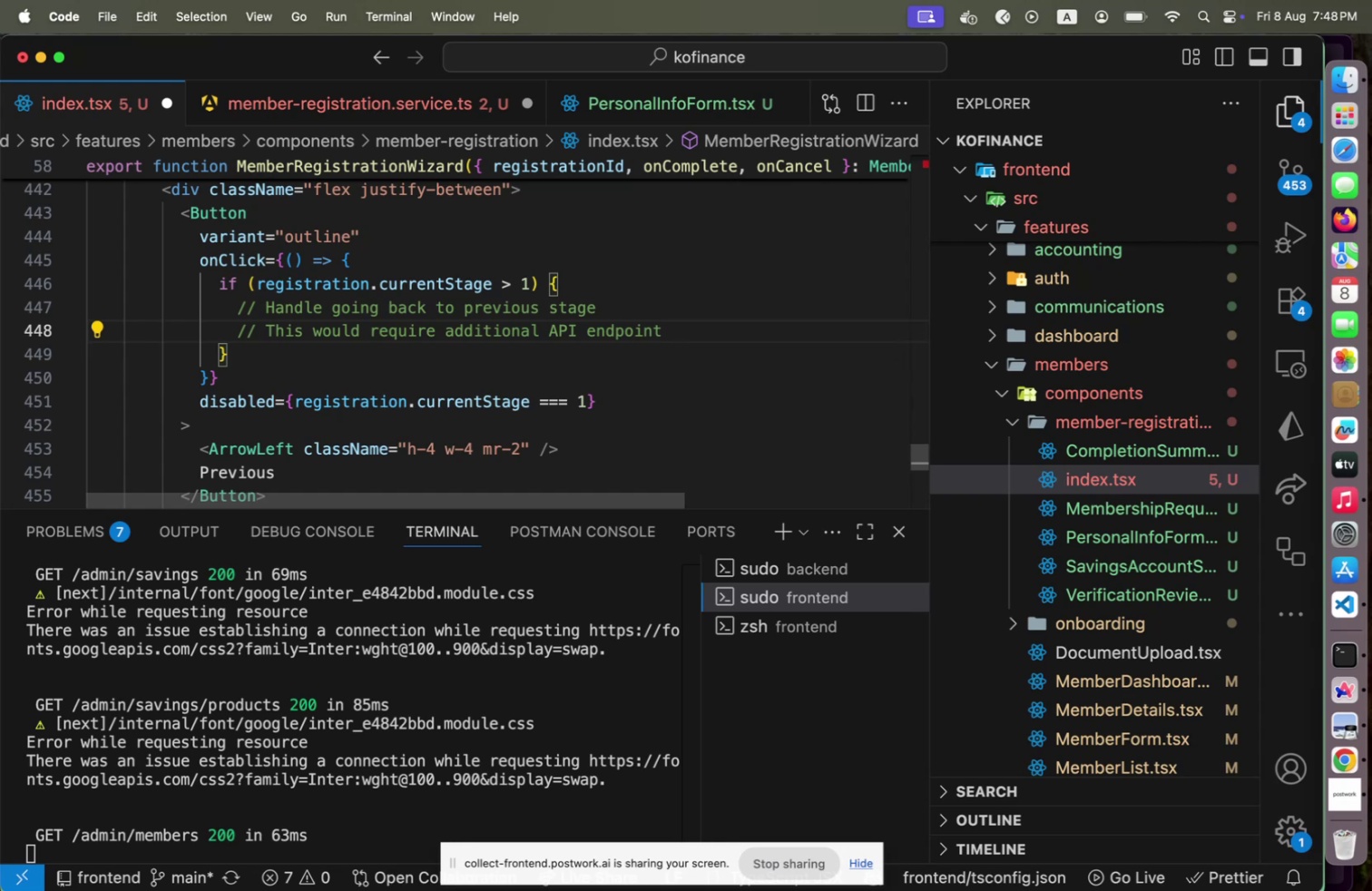 
left_click([771, 427])
 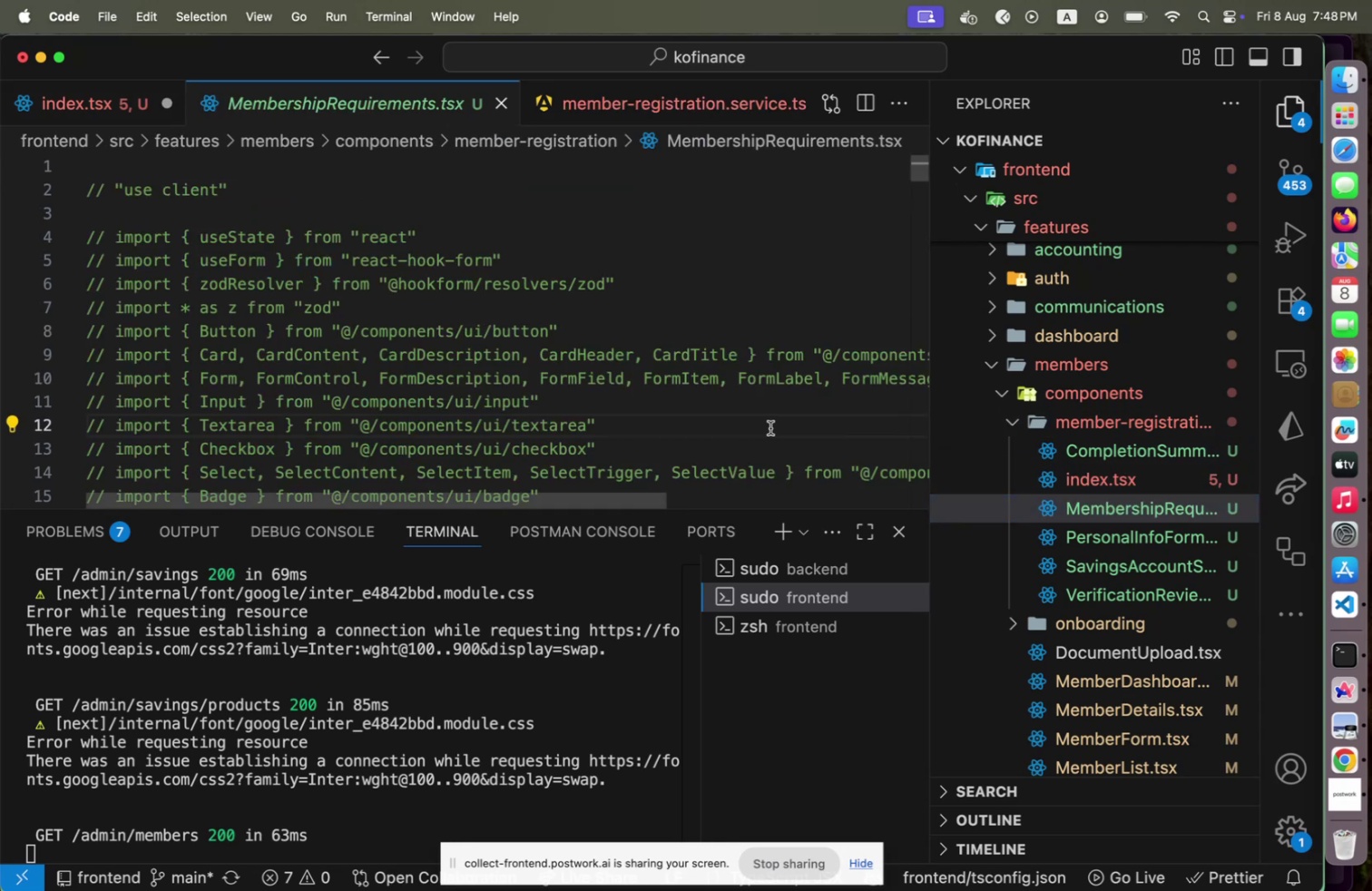 
key(Meta+CommandLeft)
 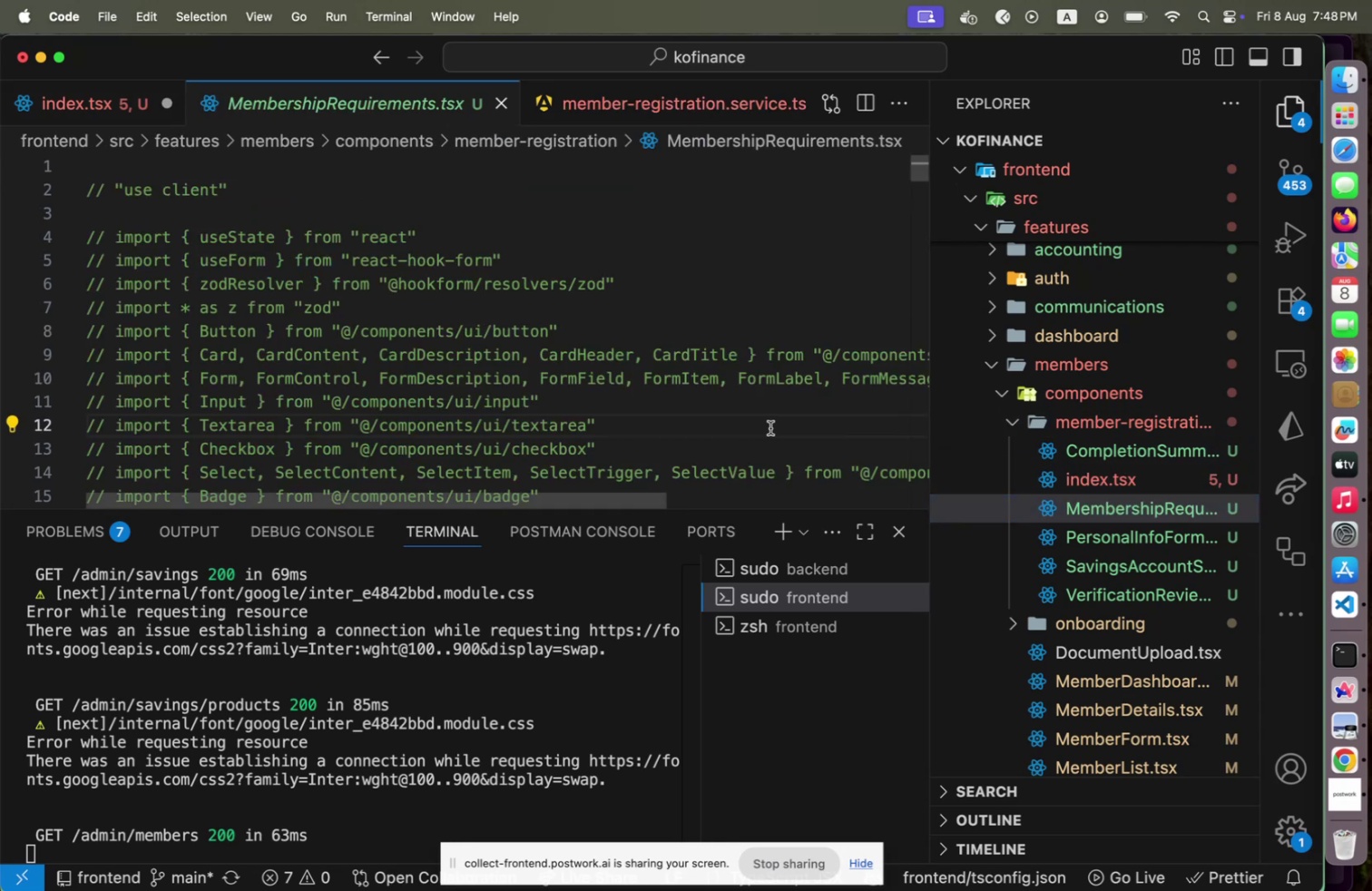 
key(Meta+A)
 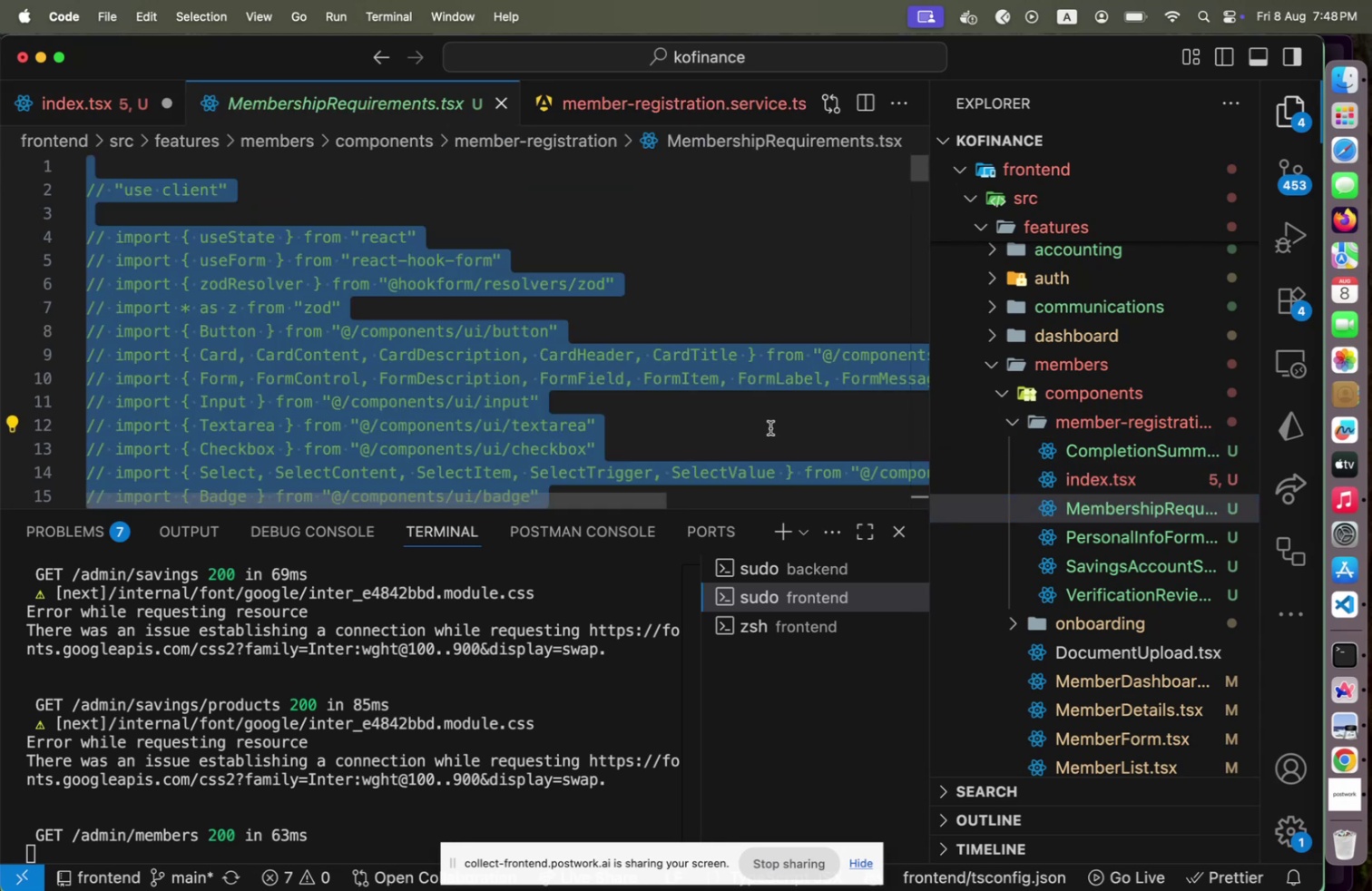 
key(Meta+CommandLeft)
 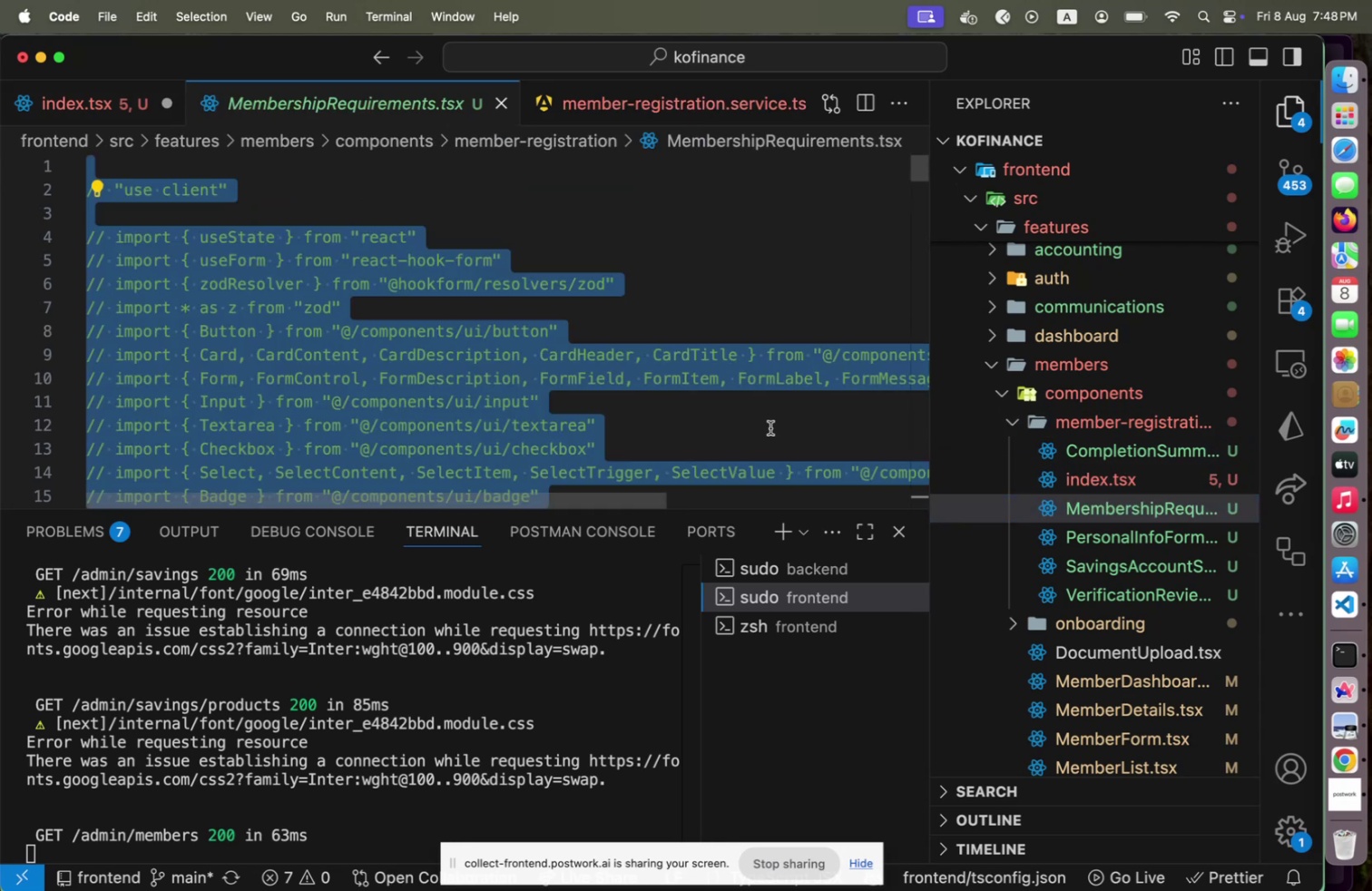 
key(Meta+Slash)
 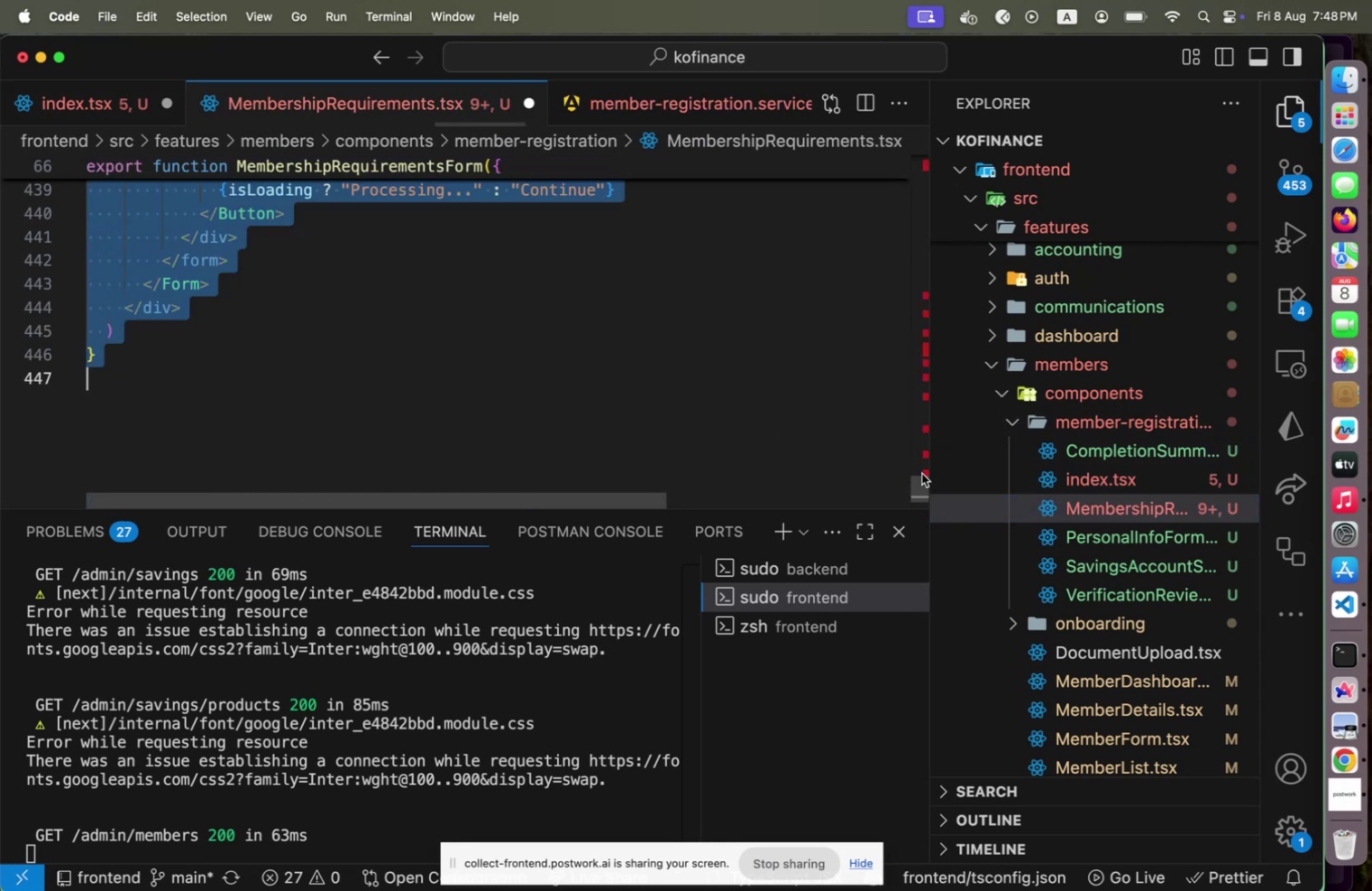 
left_click_drag(start_coordinate=[922, 492], to_coordinate=[901, 132])
 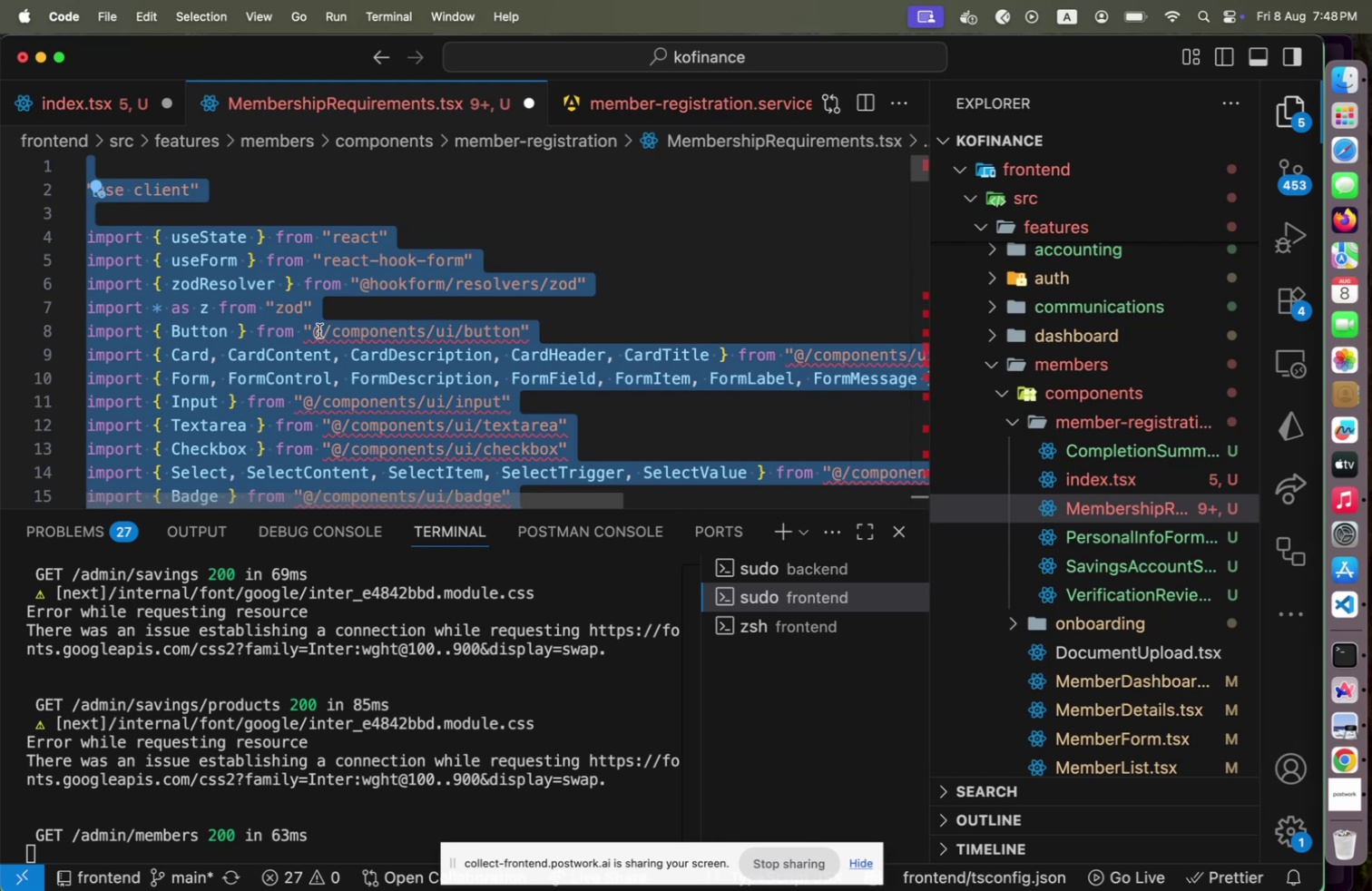 
left_click([306, 330])
 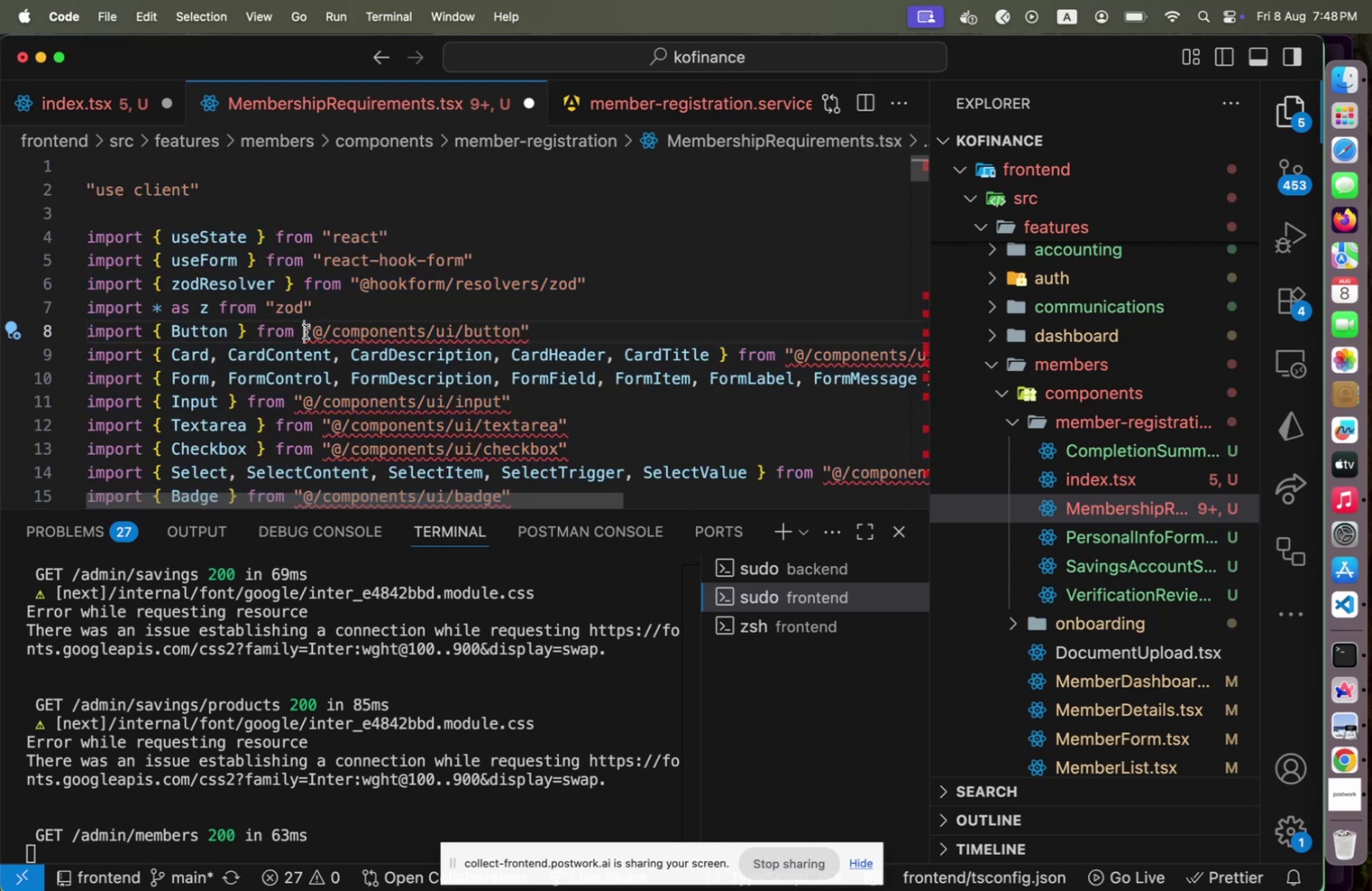 
key(ArrowRight)
 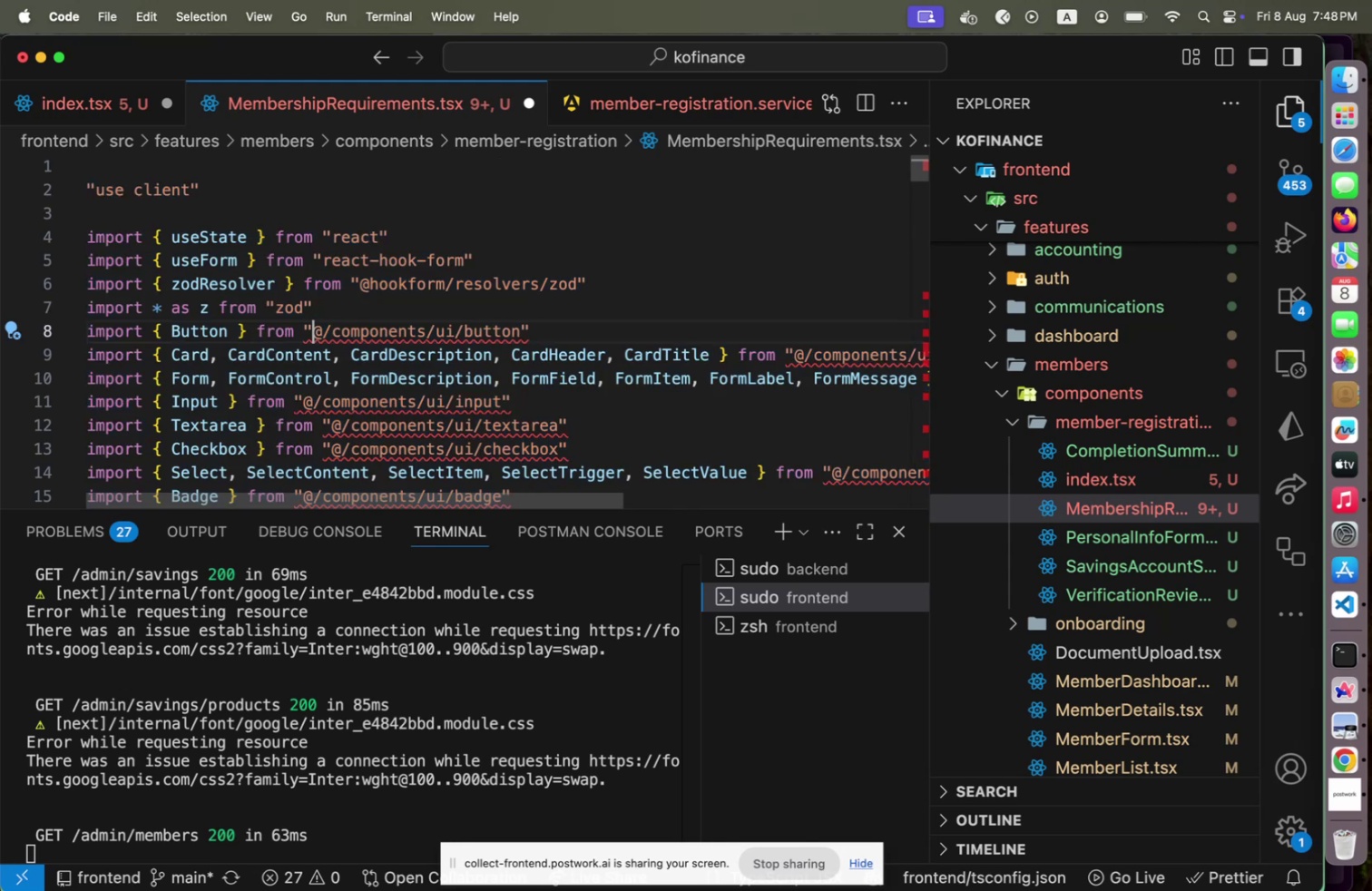 
hold_key(key=ArrowRight, duration=1.46)
 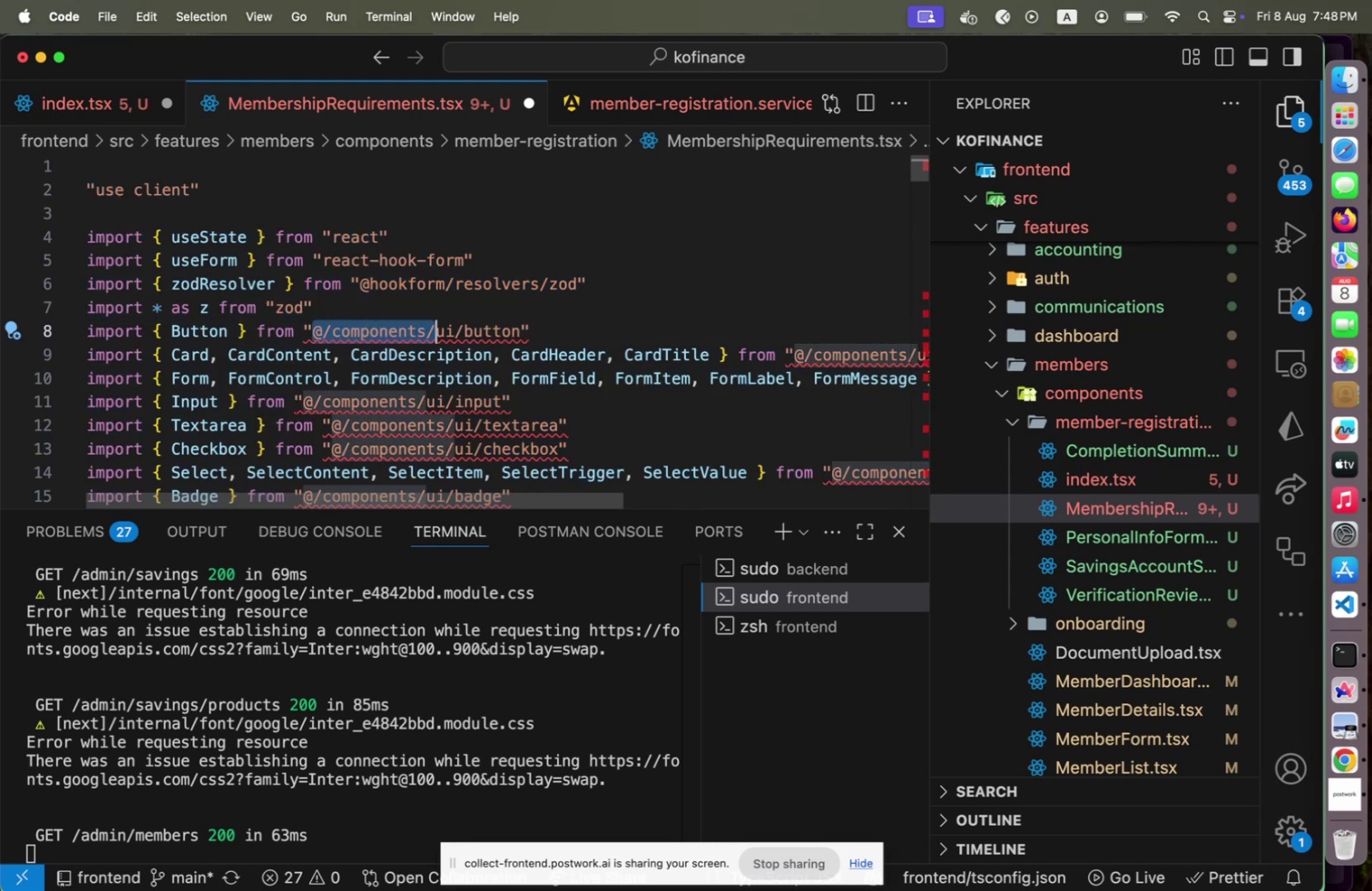 
key(Shift+ArrowRight)
 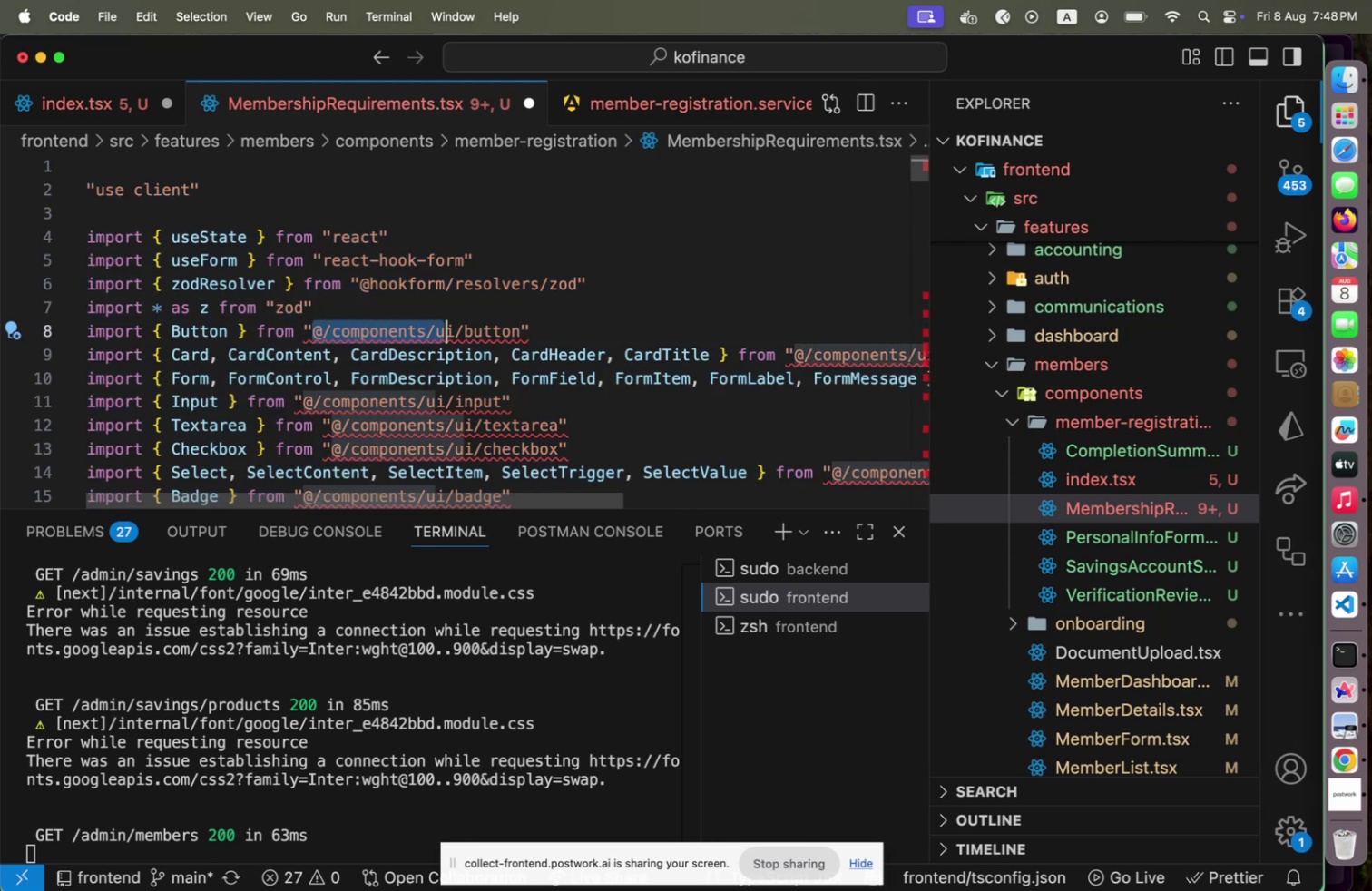 
key(Shift+ArrowRight)
 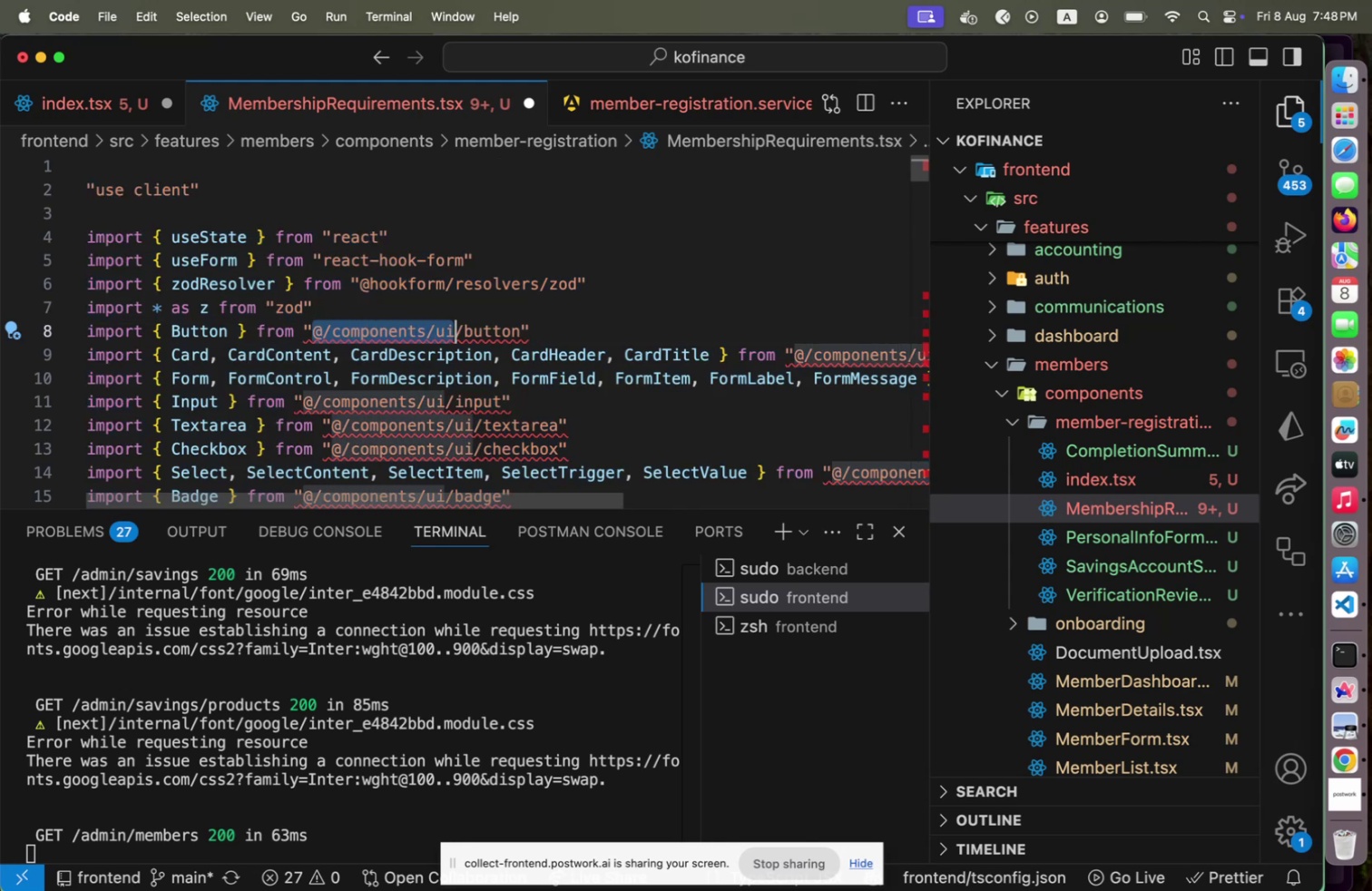 
key(Meta+Shift+L)
 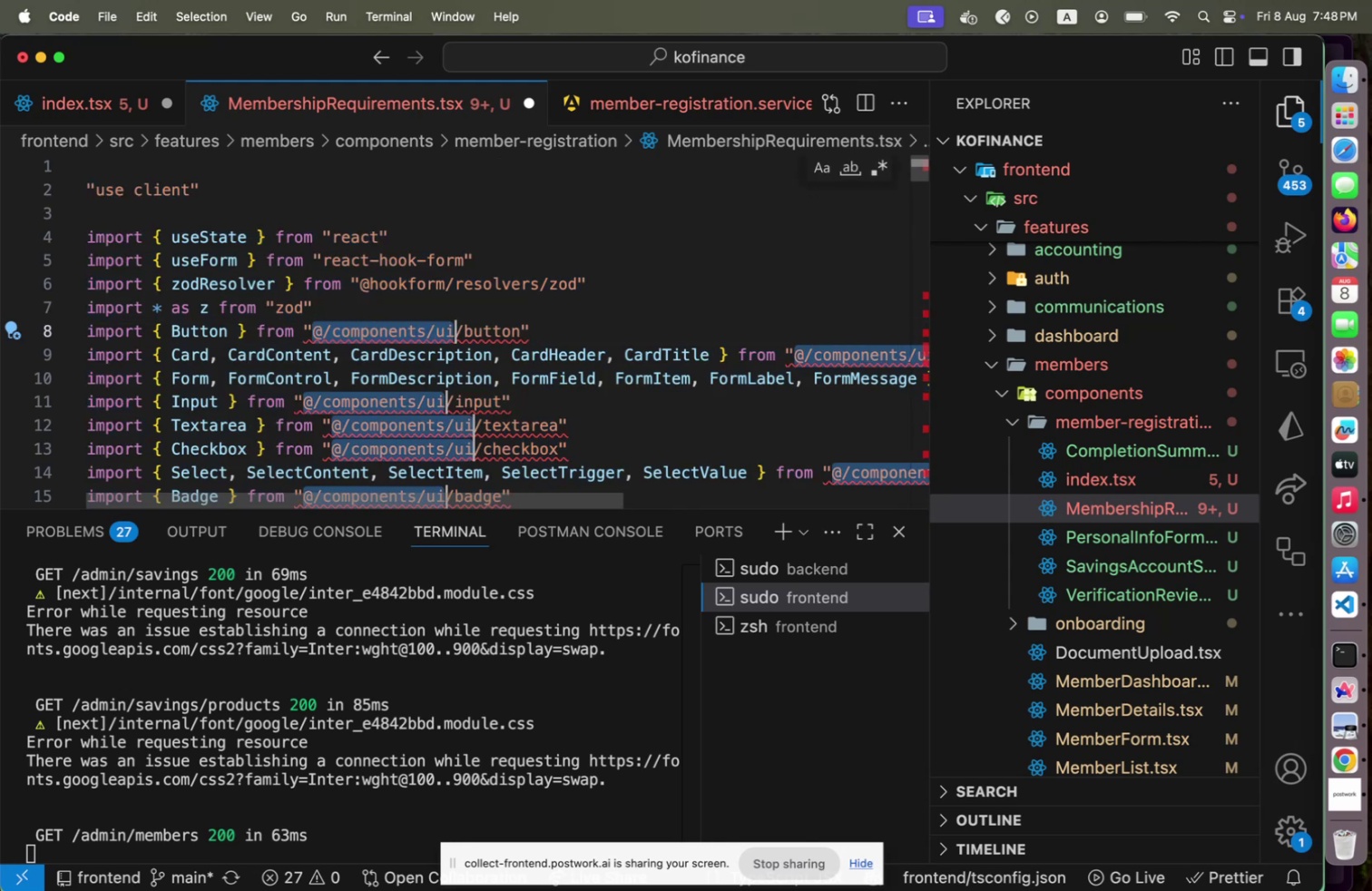 
key(ArrowRight)
 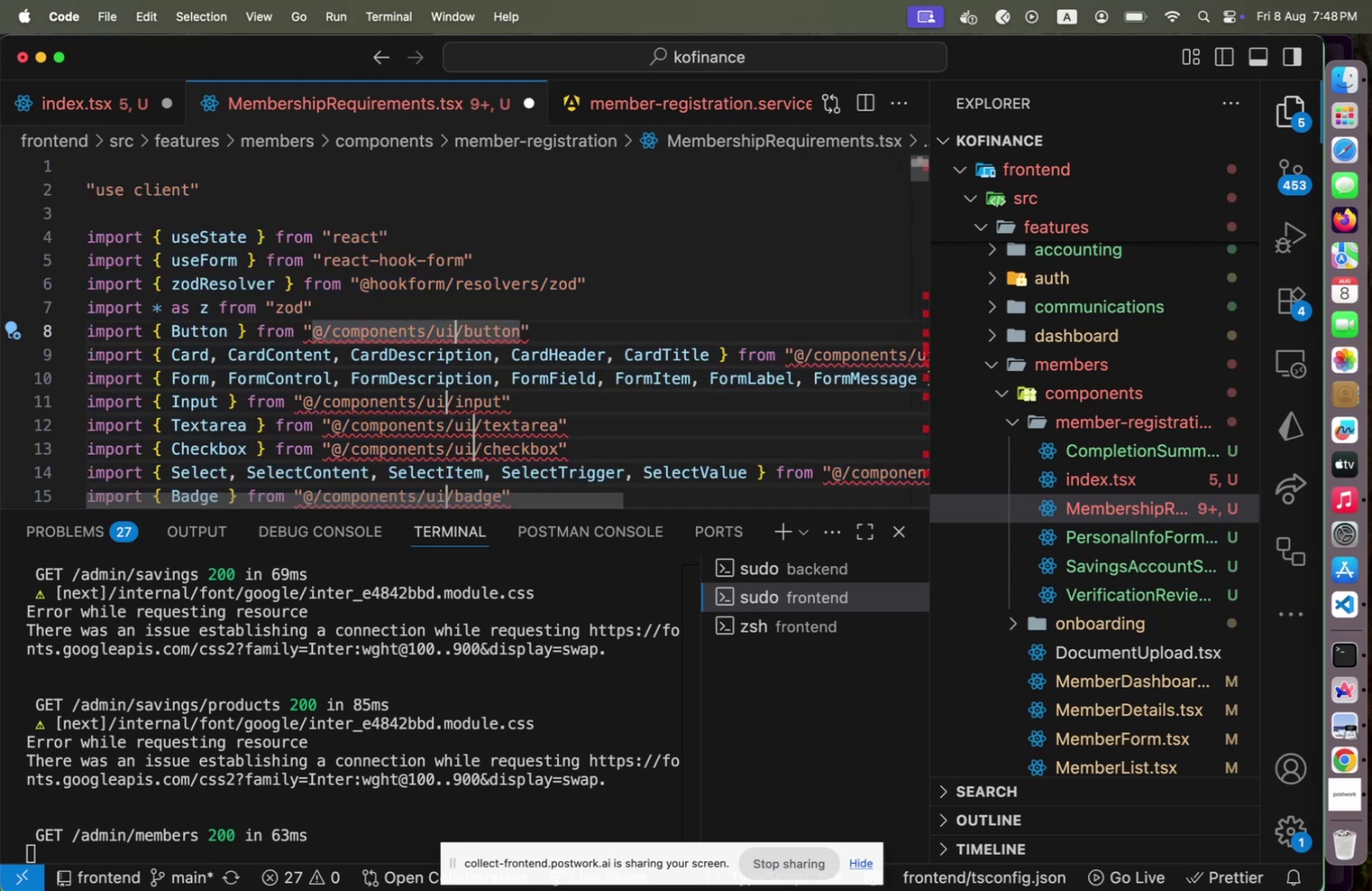 
hold_key(key=ArrowLeft, duration=1.47)
 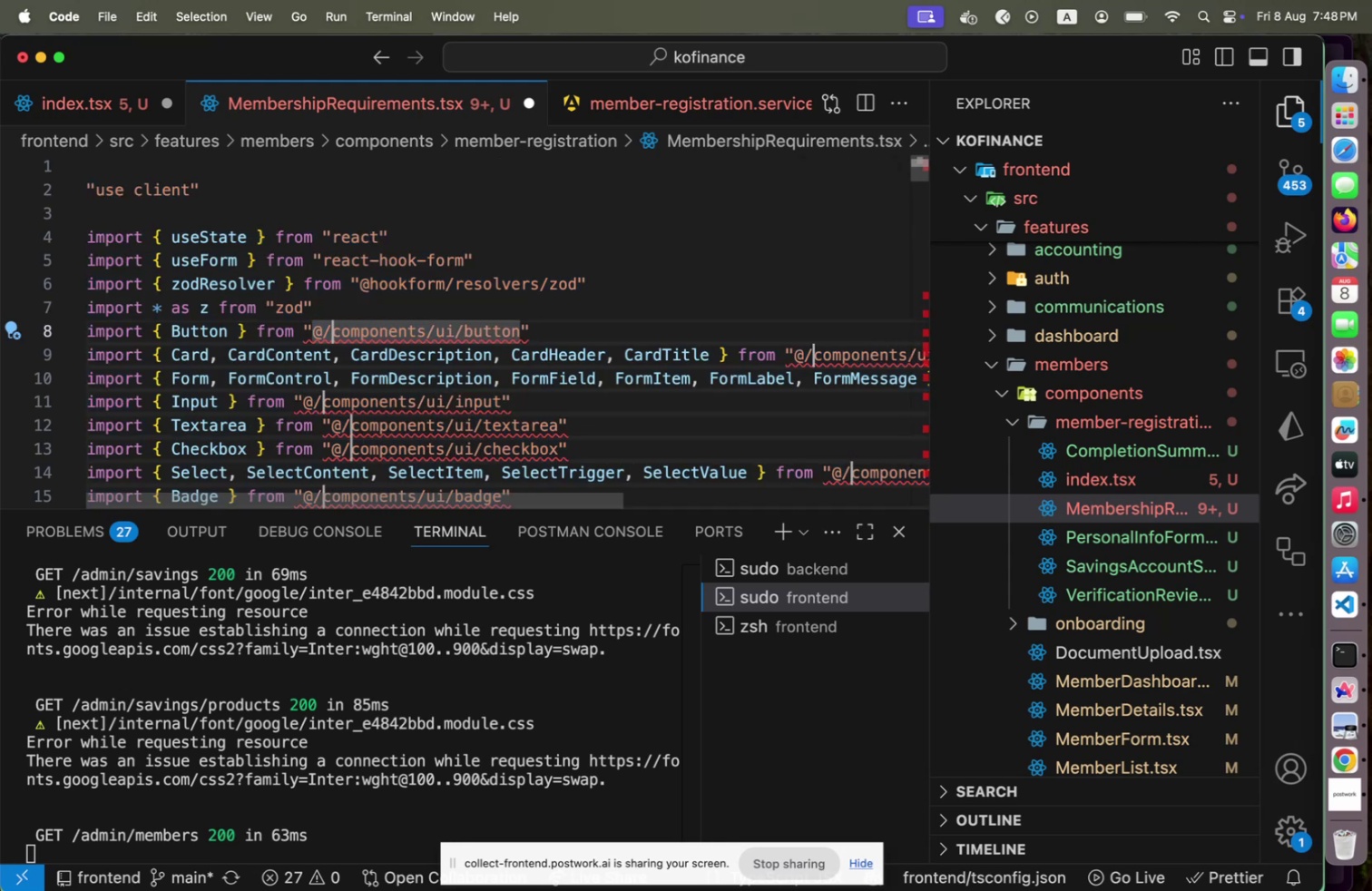 
type(shared/)
key(Escape)
key(Escape)
 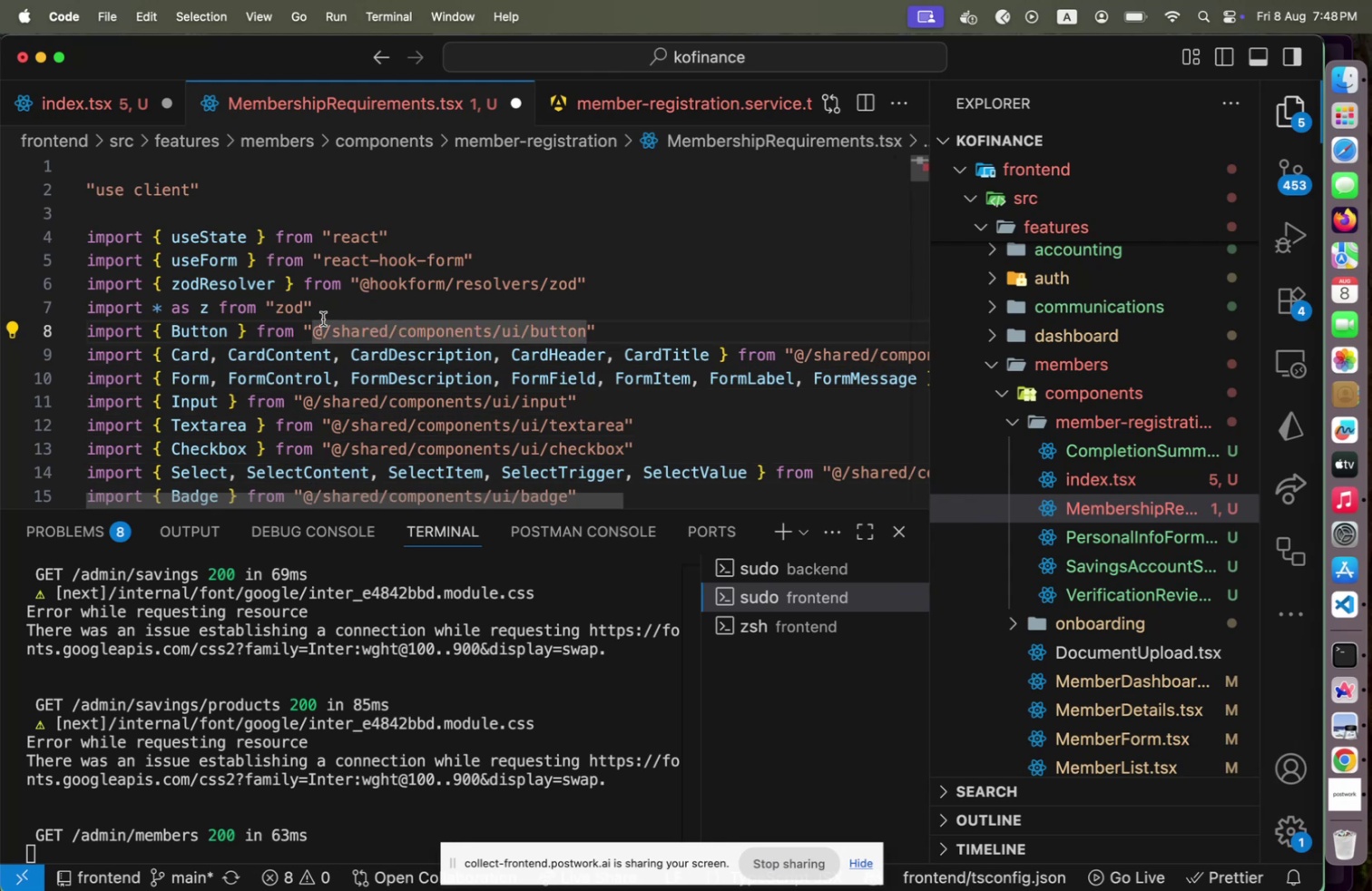 
scroll: coordinate [239, 385], scroll_direction: down, amount: 8.0
 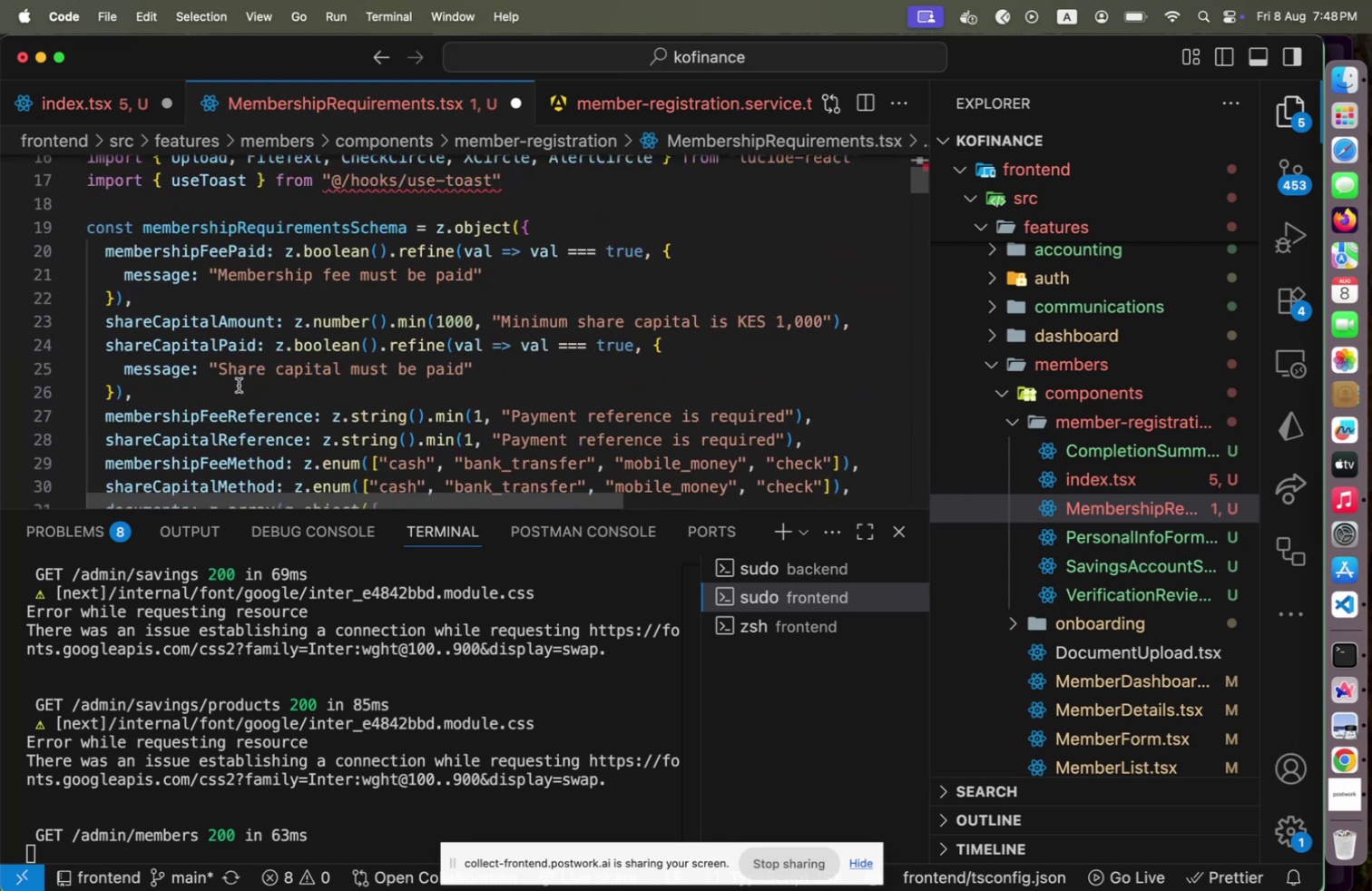 
scroll: coordinate [239, 385], scroll_direction: up, amount: 4.0
 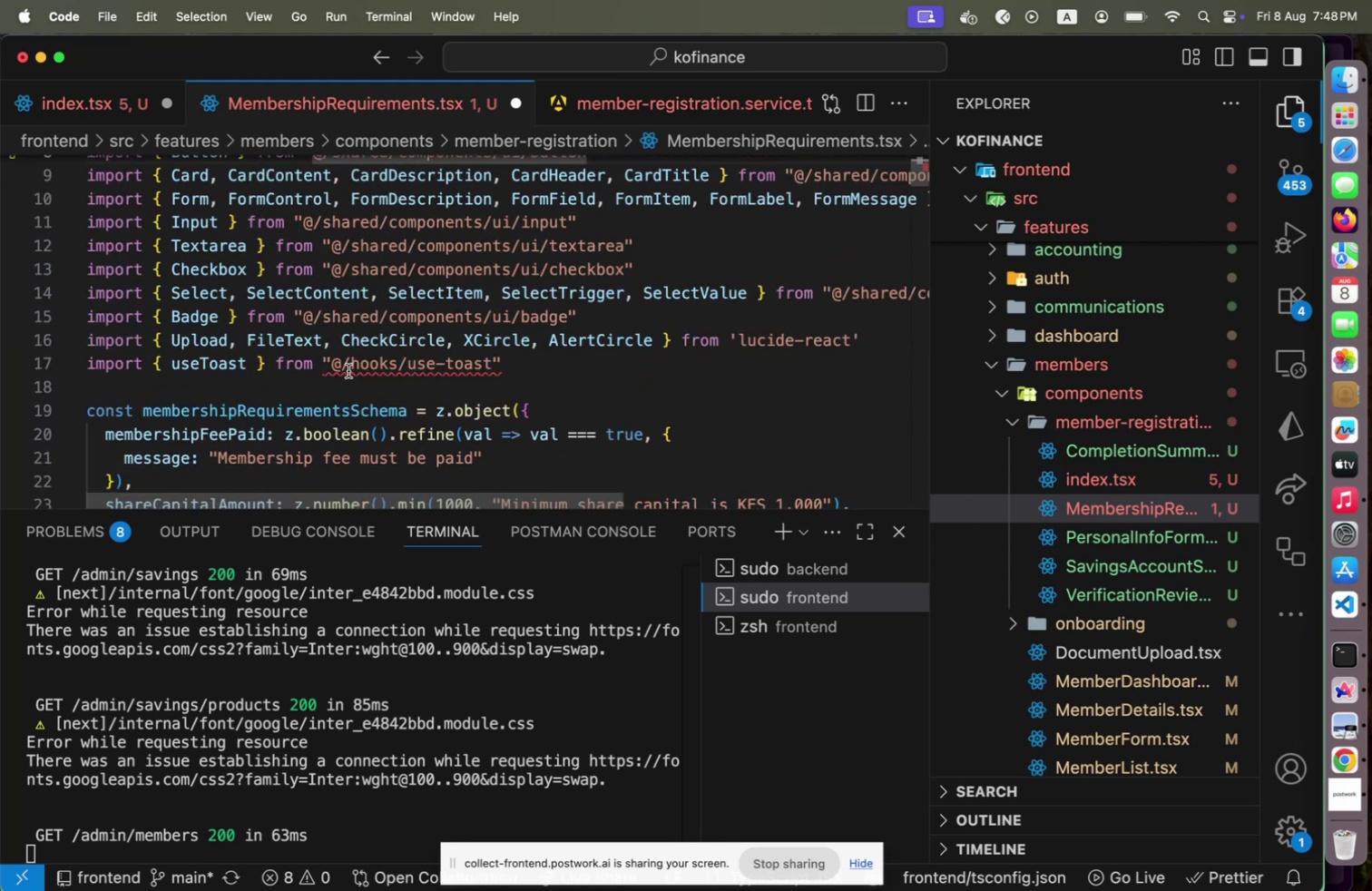 
left_click([348, 369])
 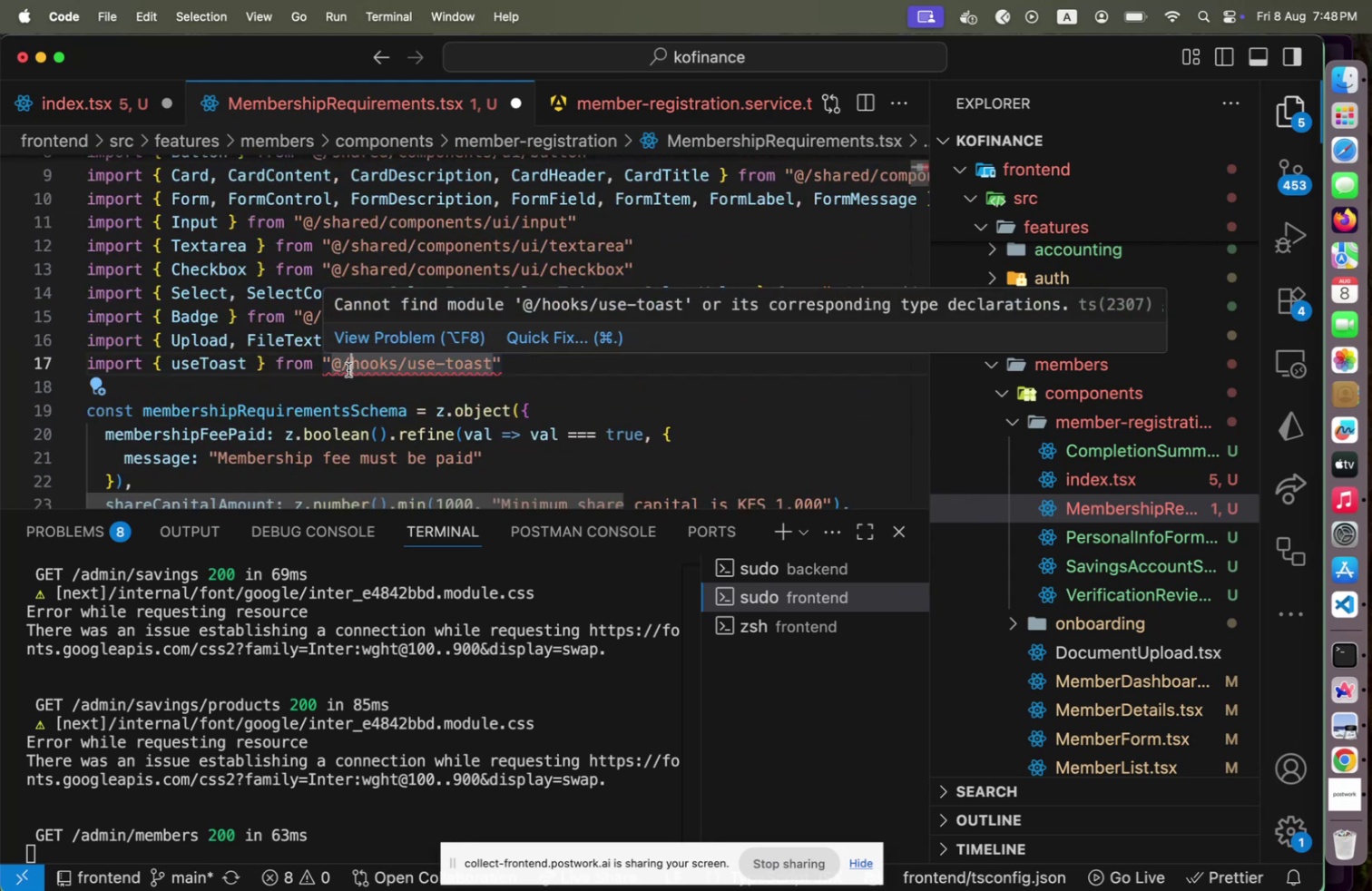 
type(shared/)
 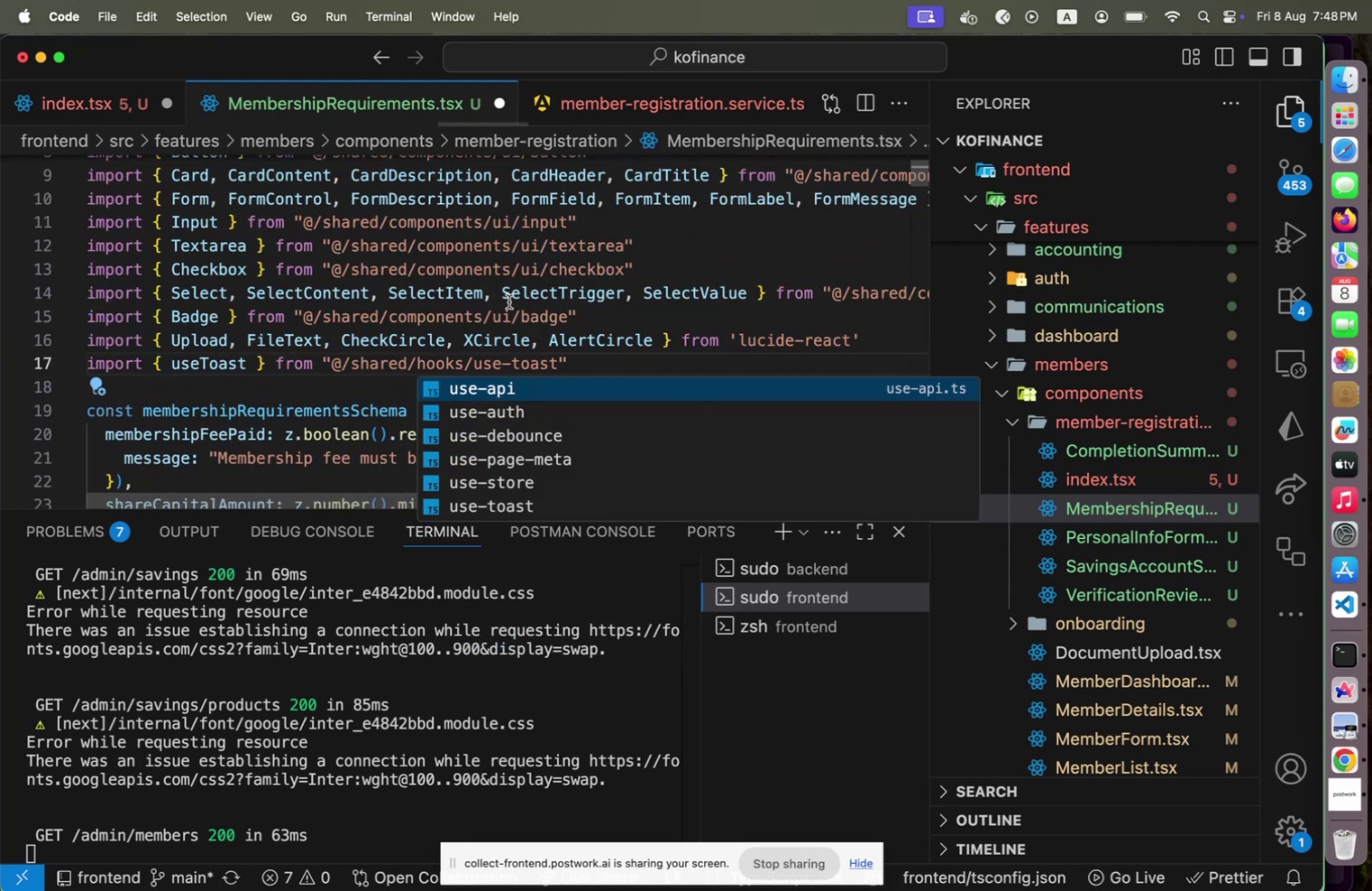 
left_click([510, 301])
 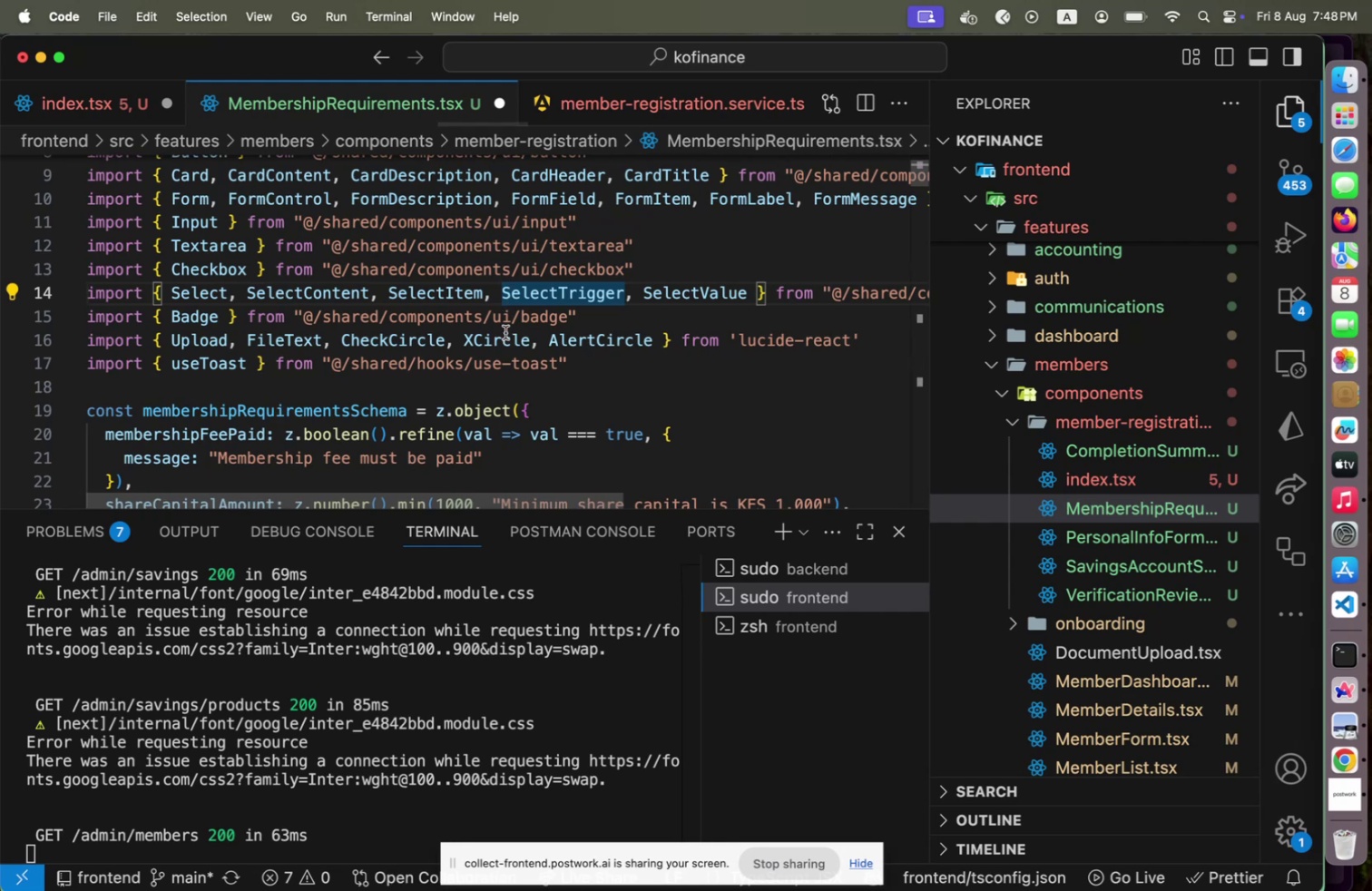 
scroll: coordinate [482, 366], scroll_direction: down, amount: 8.0
 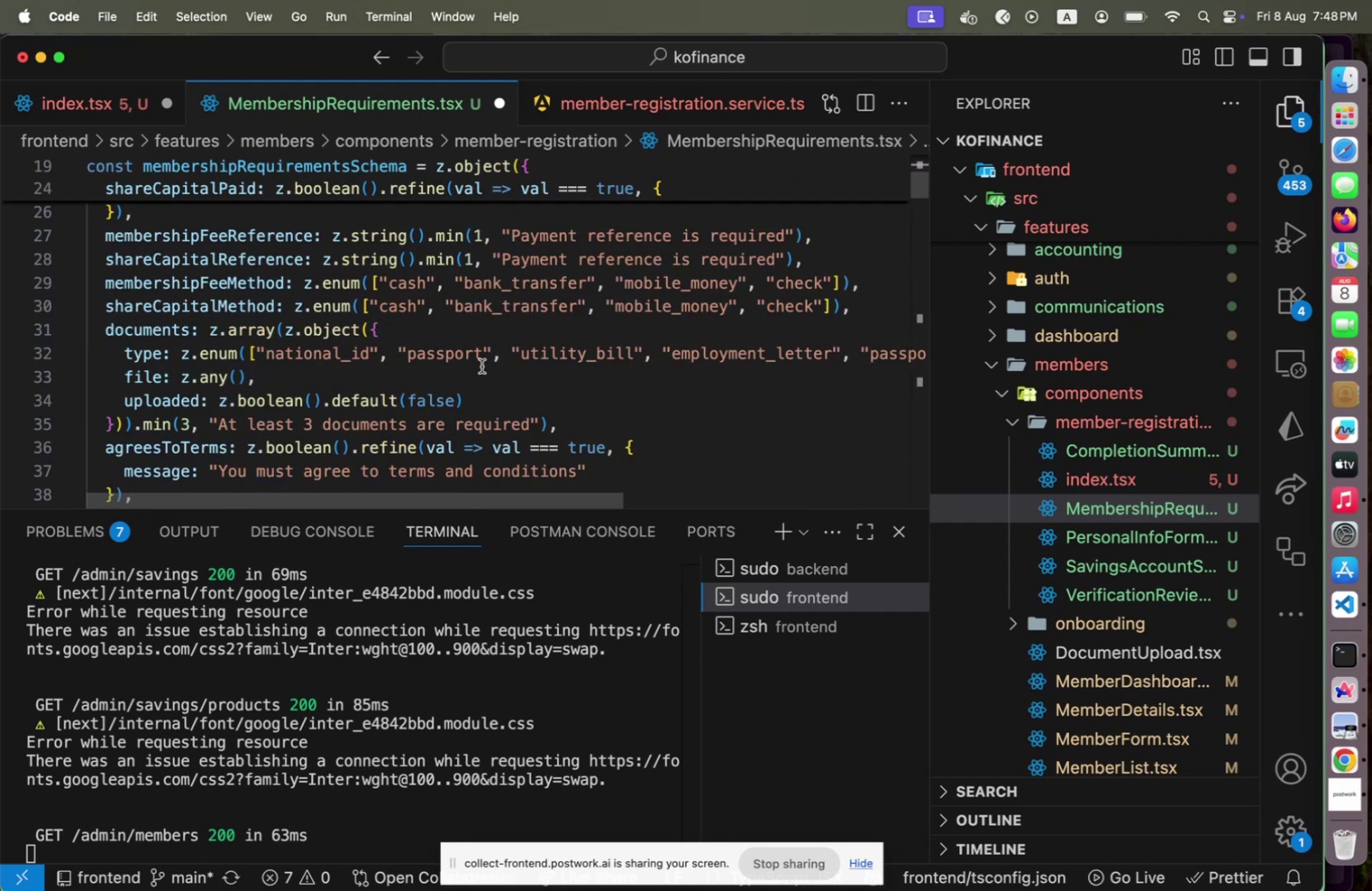 
key(Meta+CommandLeft)
 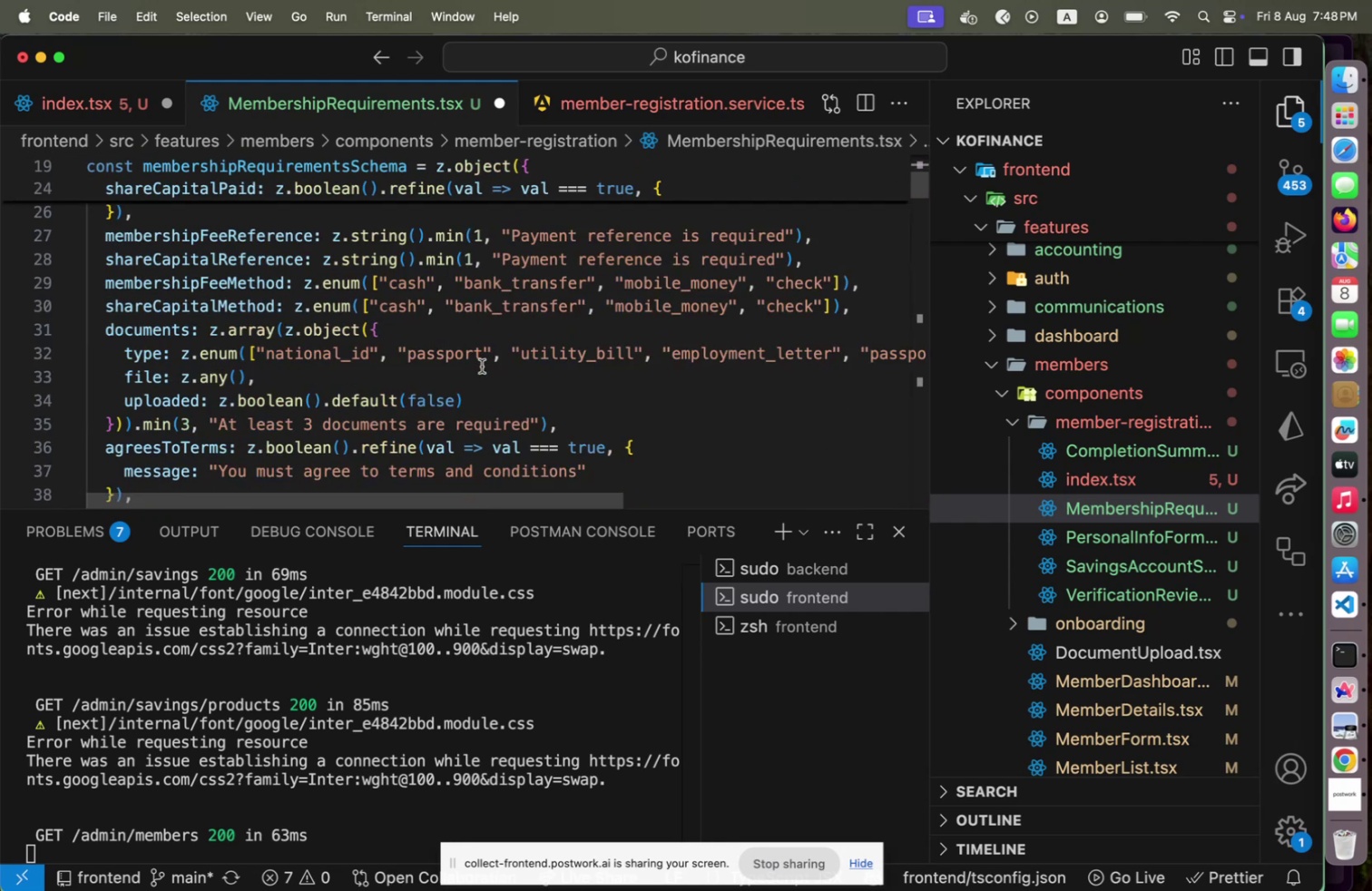 
key(Meta+S)
 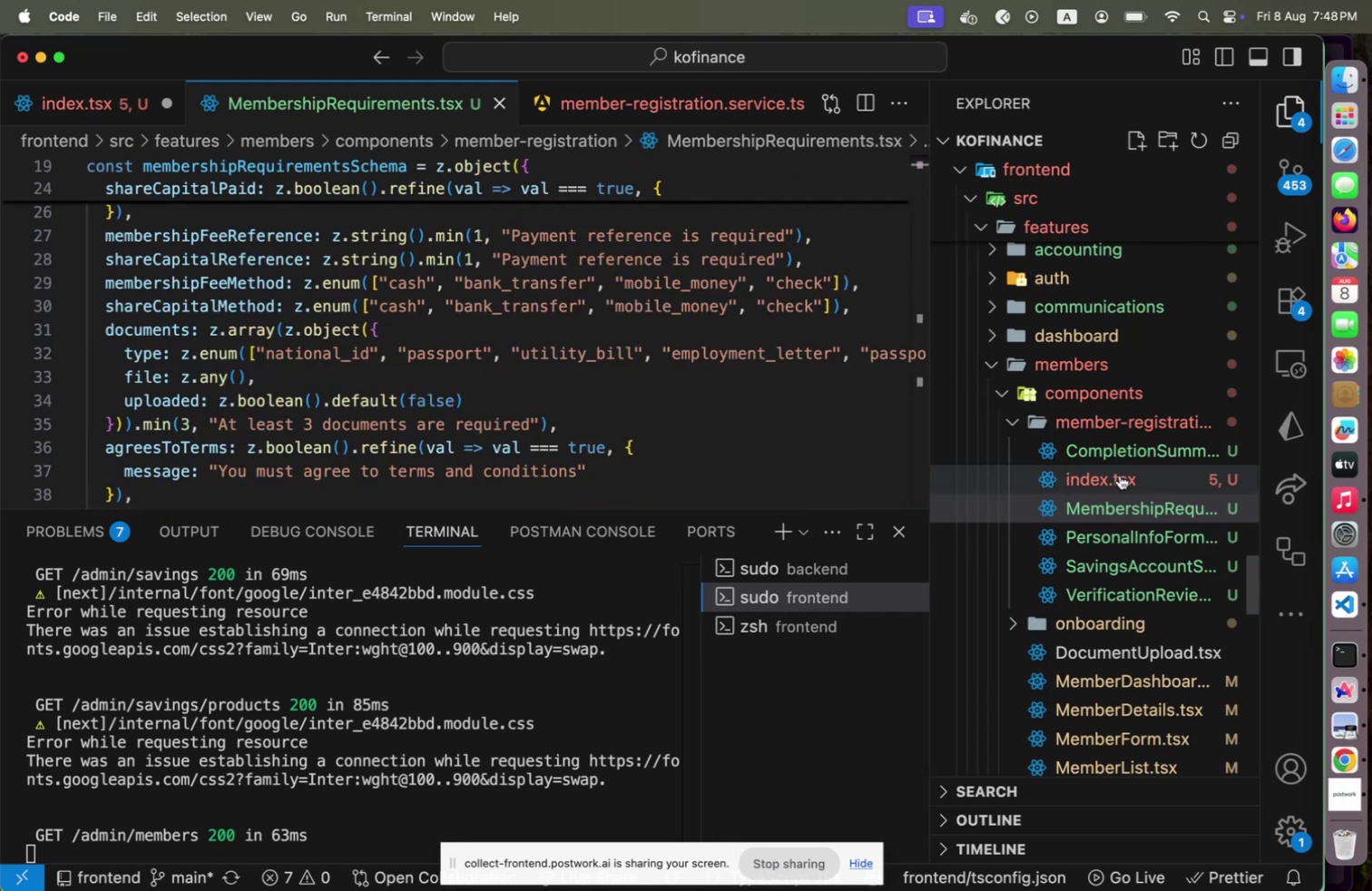 
left_click([1116, 456])
 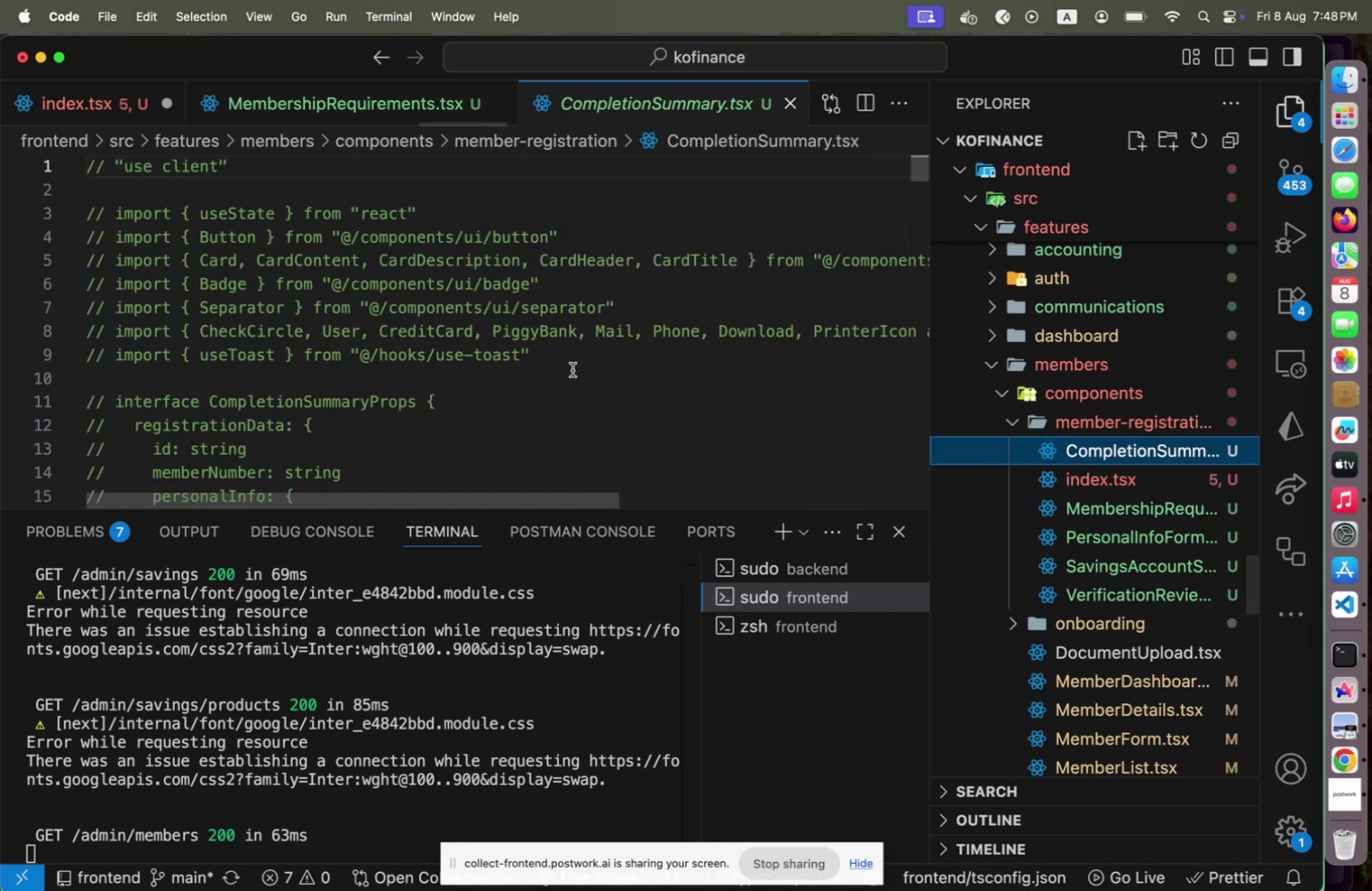 
left_click([573, 369])
 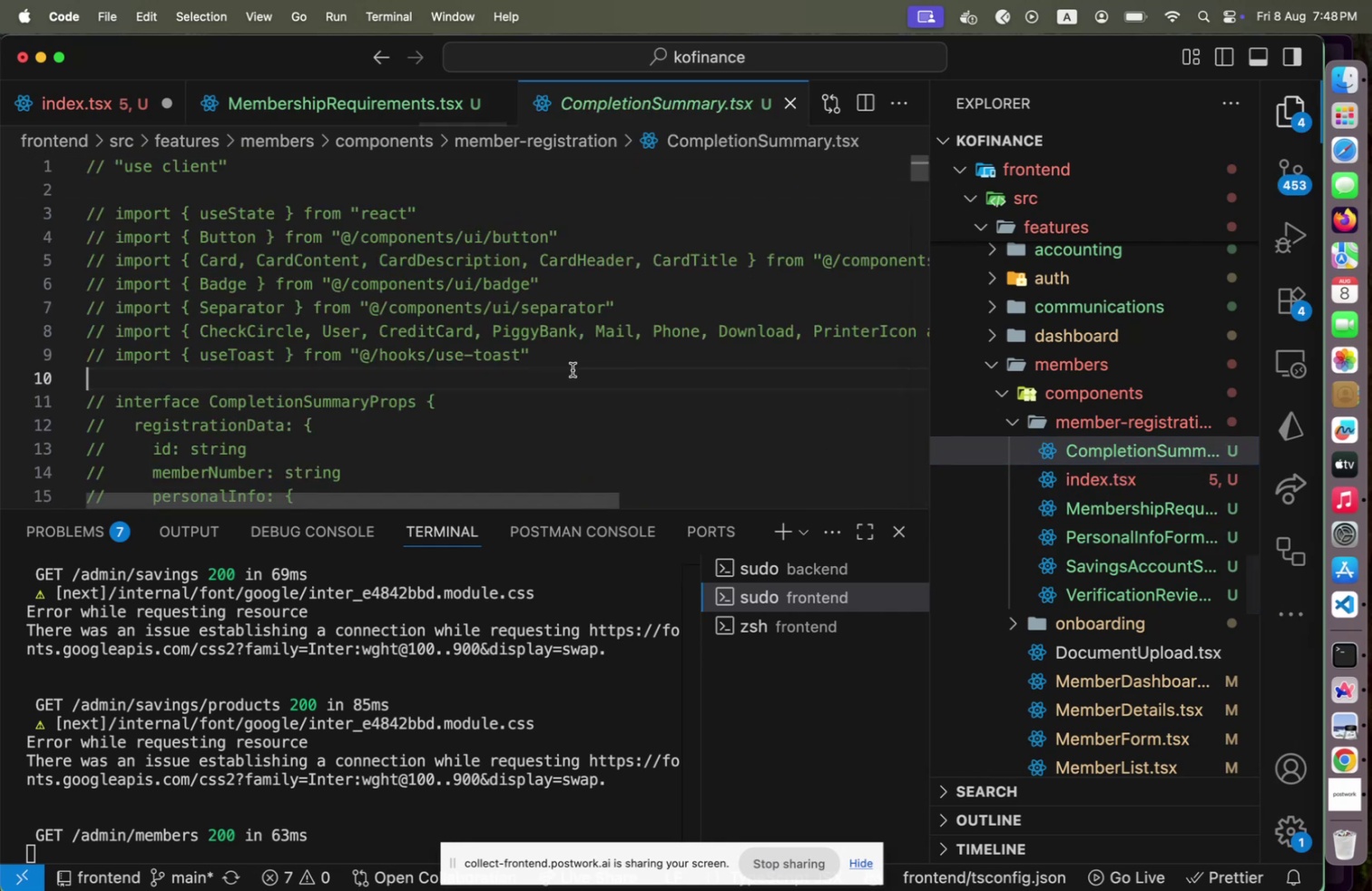 
key(Meta+CommandLeft)
 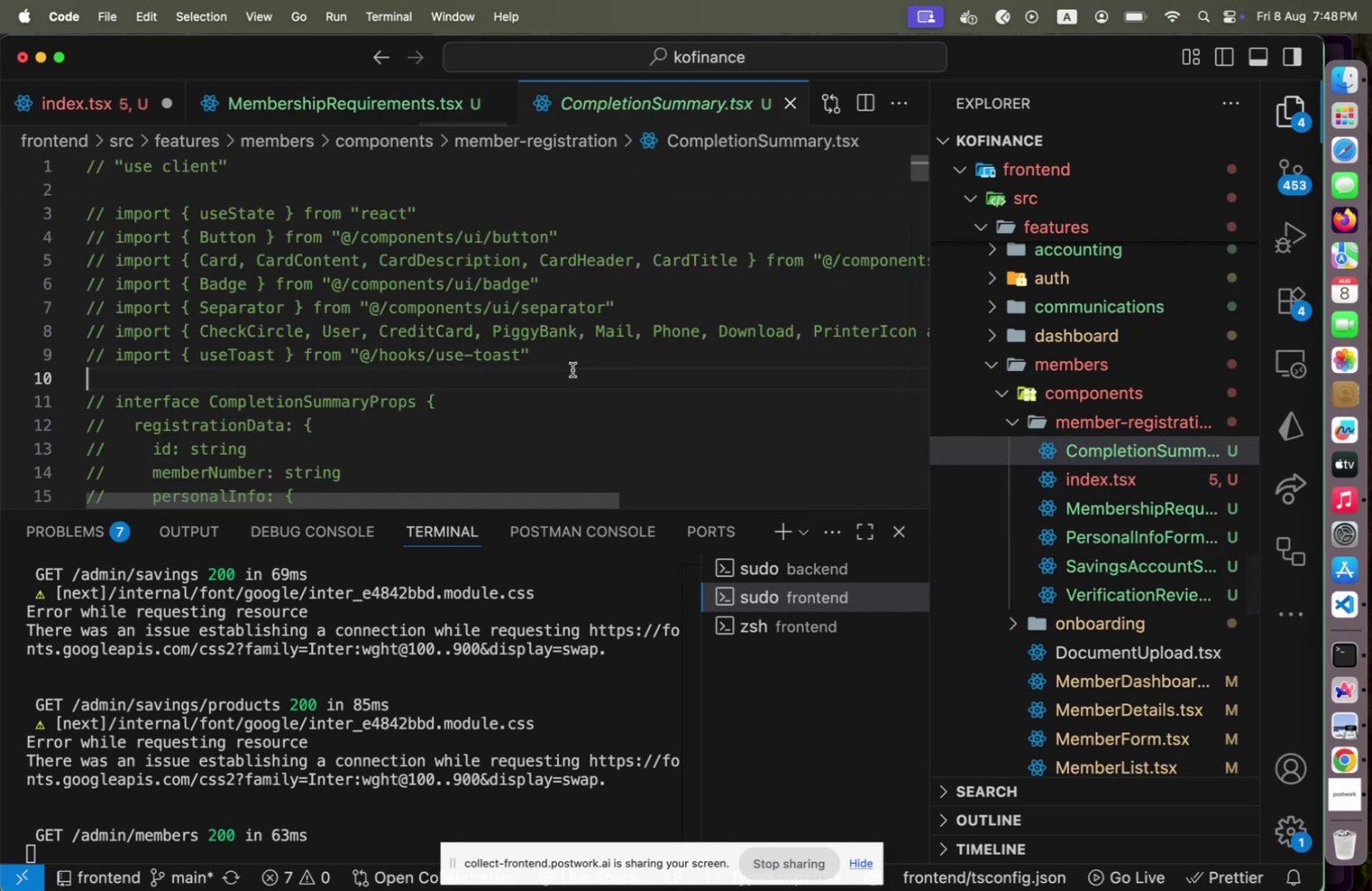 
key(Meta+A)
 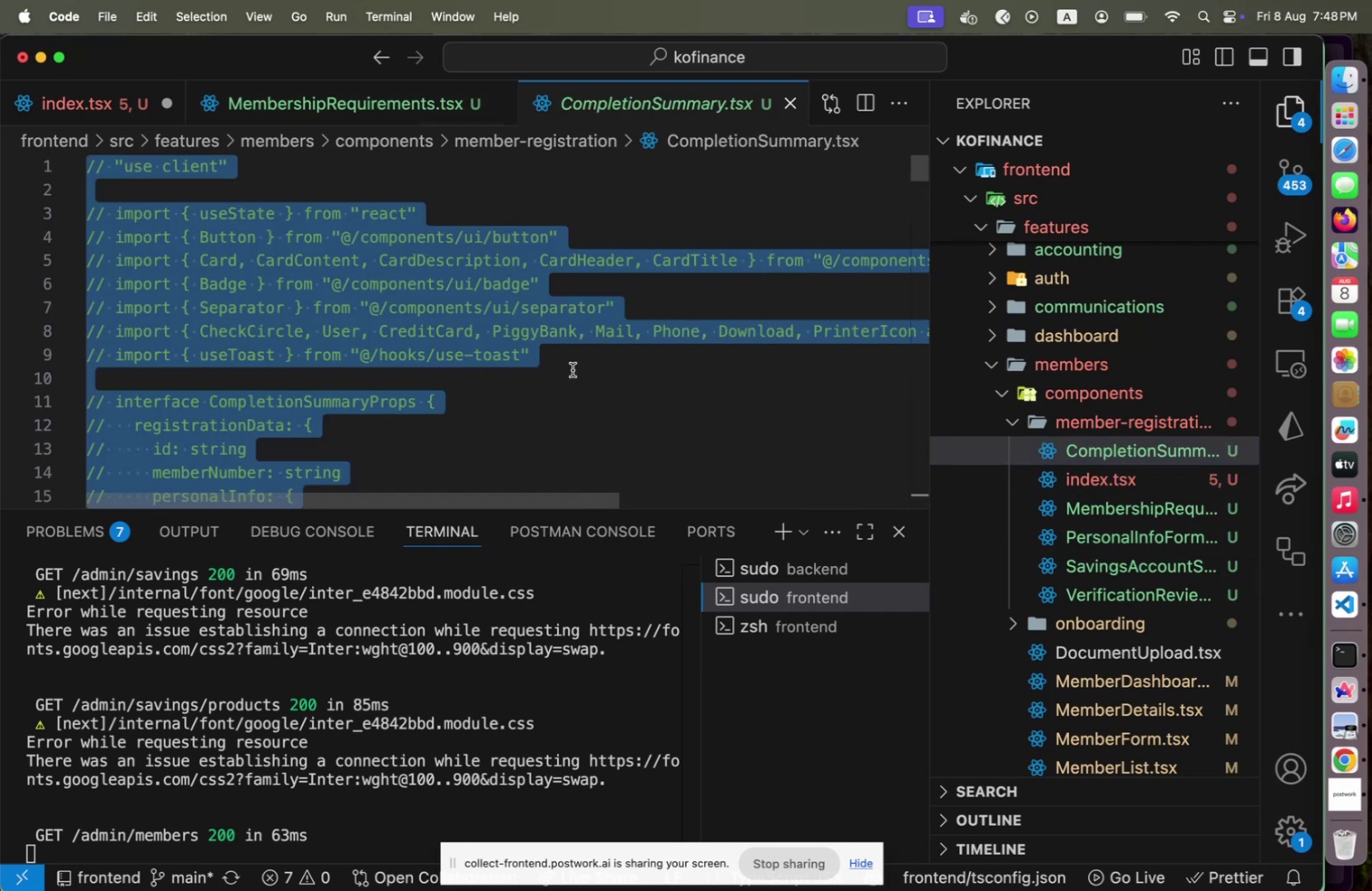 
key(Meta+Slash)
 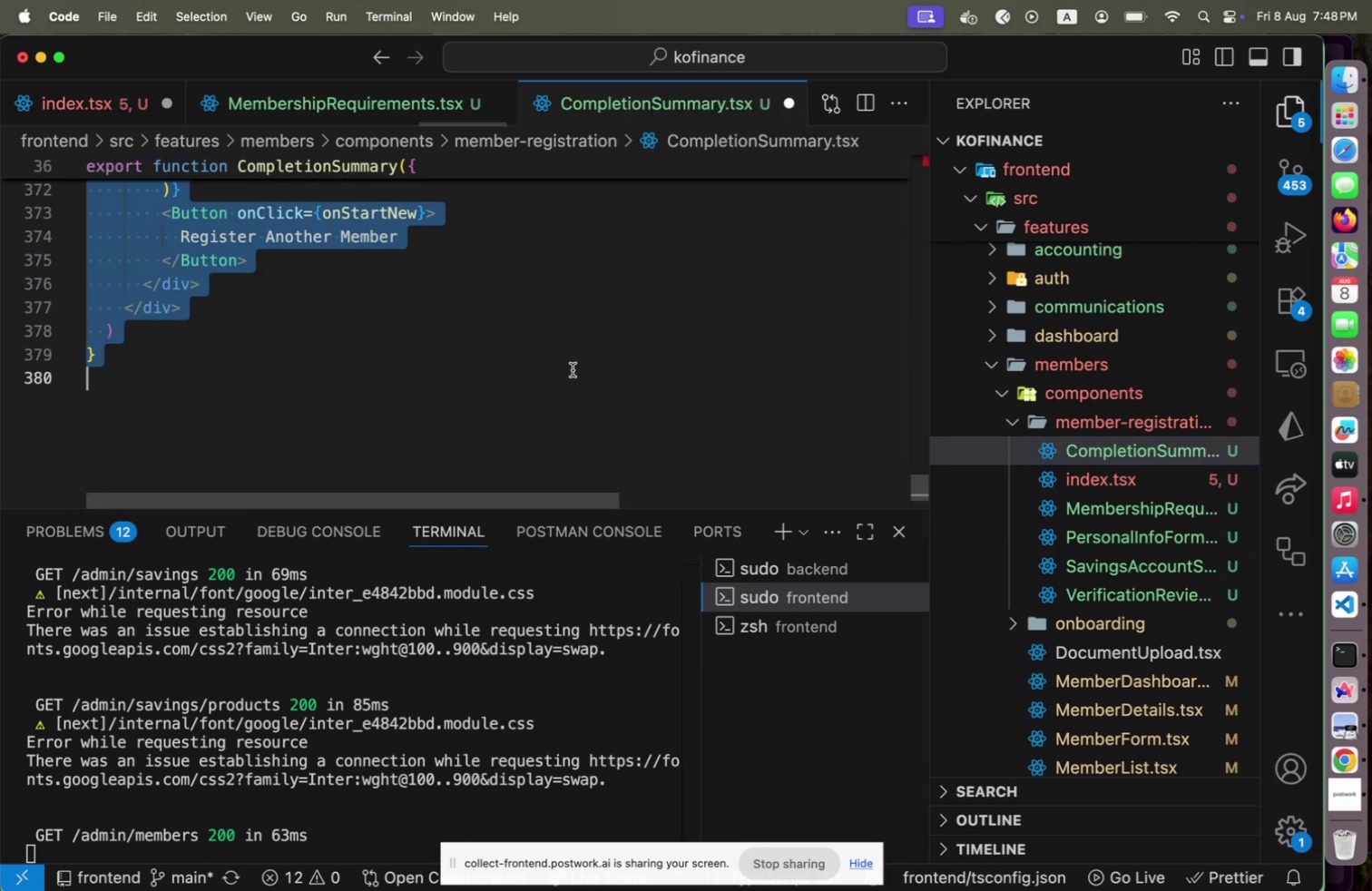 
scroll: coordinate [564, 384], scroll_direction: up, amount: 210.0
 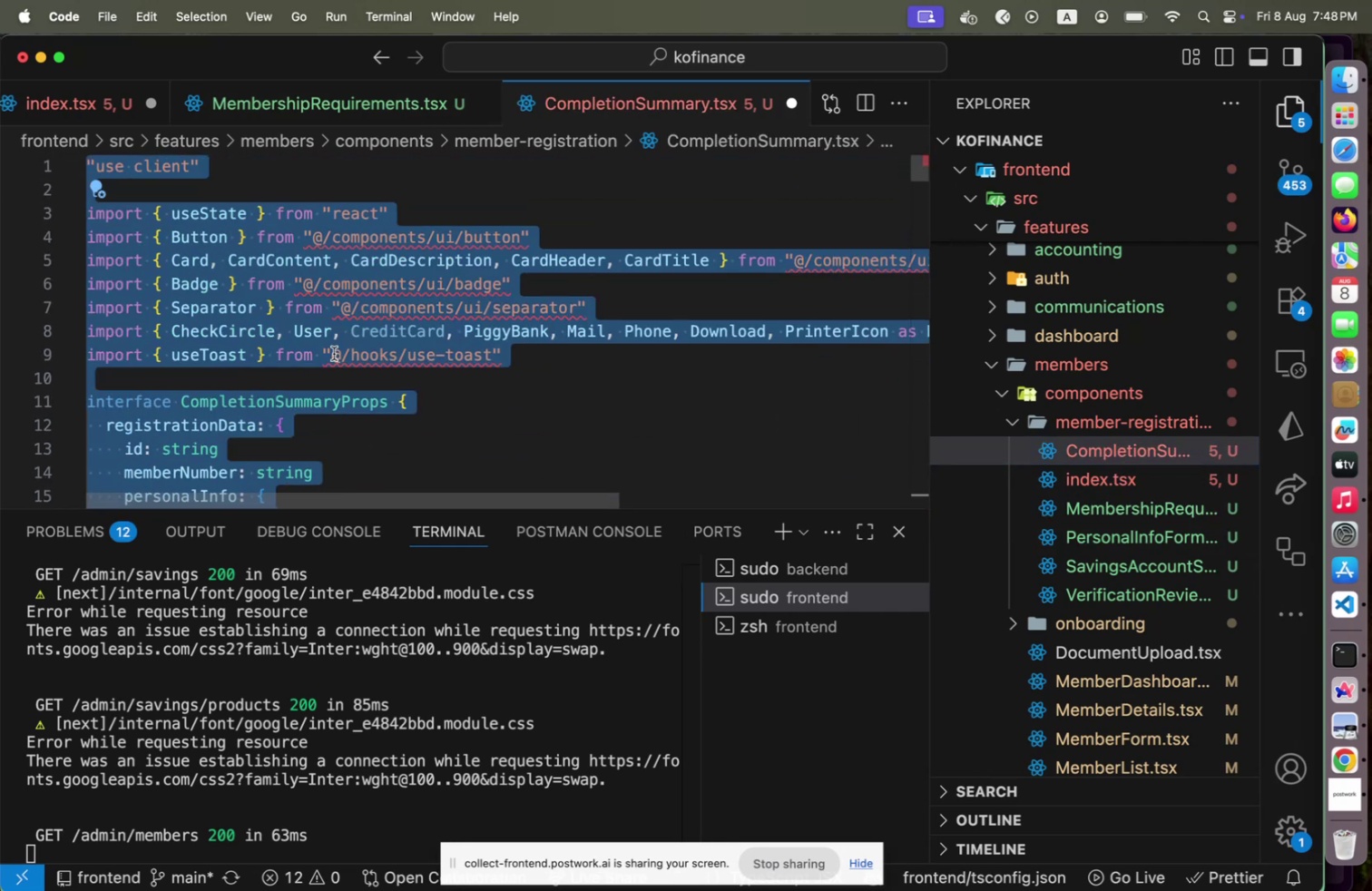 
left_click([327, 355])
 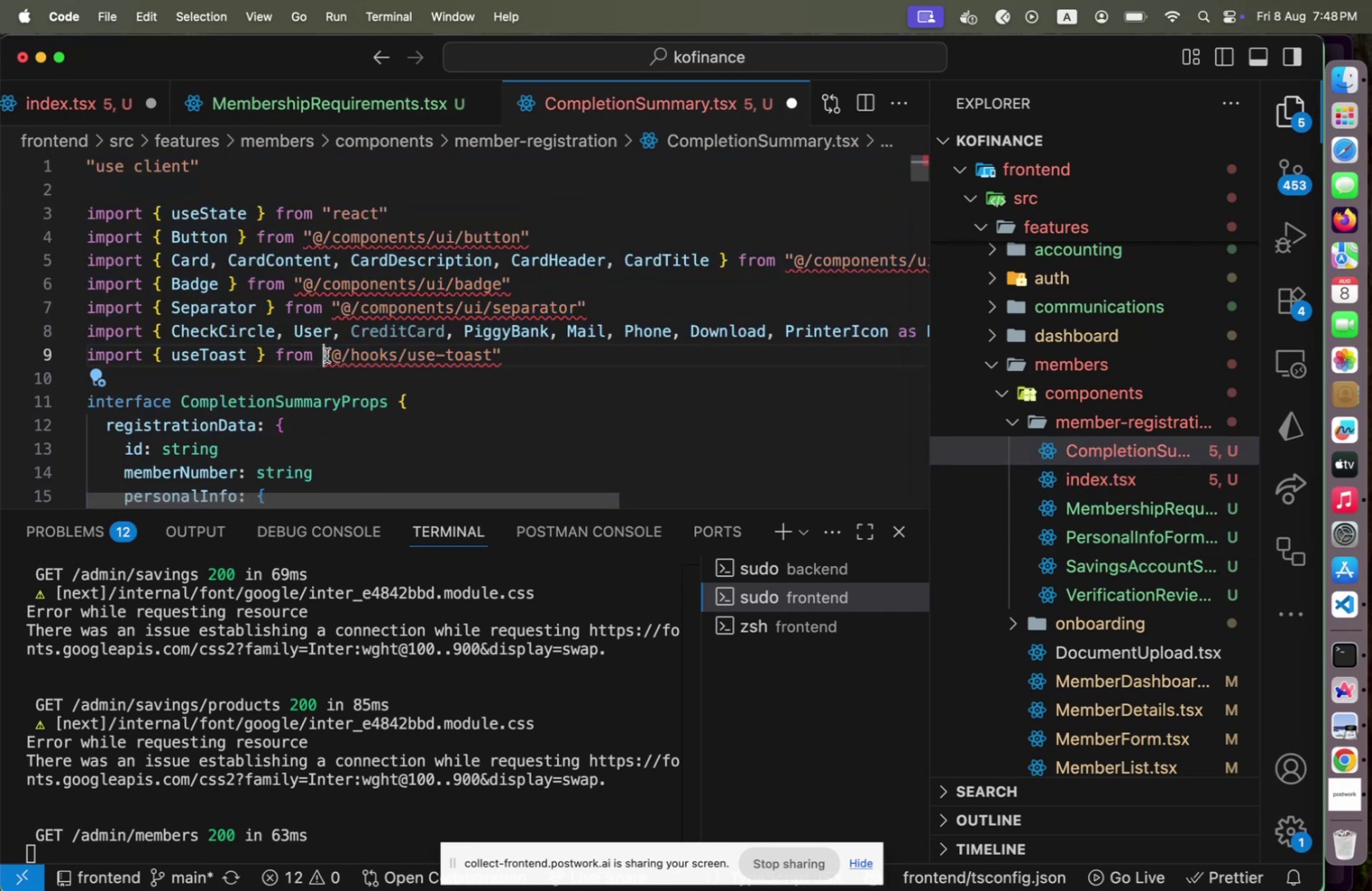 
key(ArrowRight)
 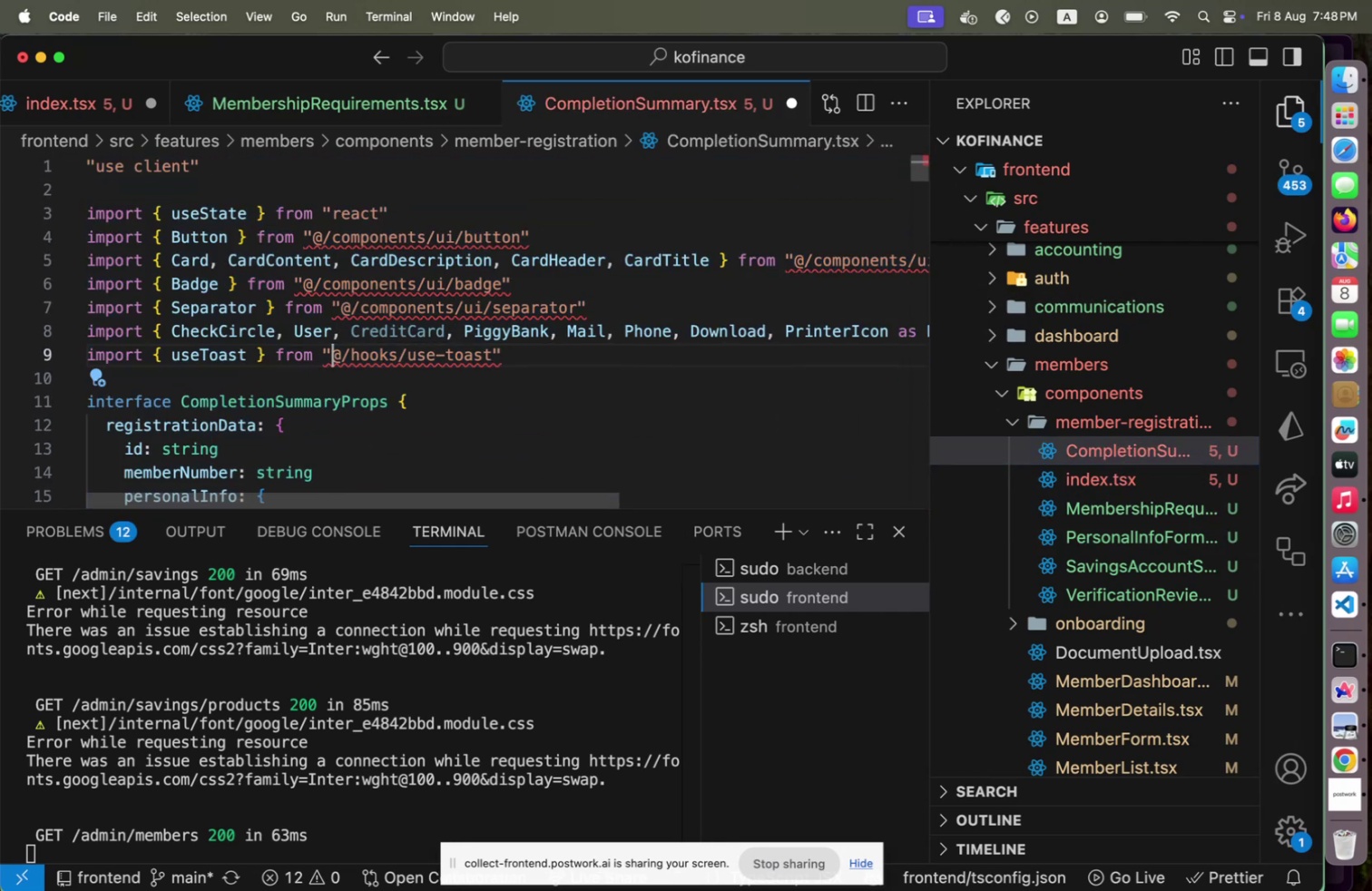 
key(ArrowRight)
 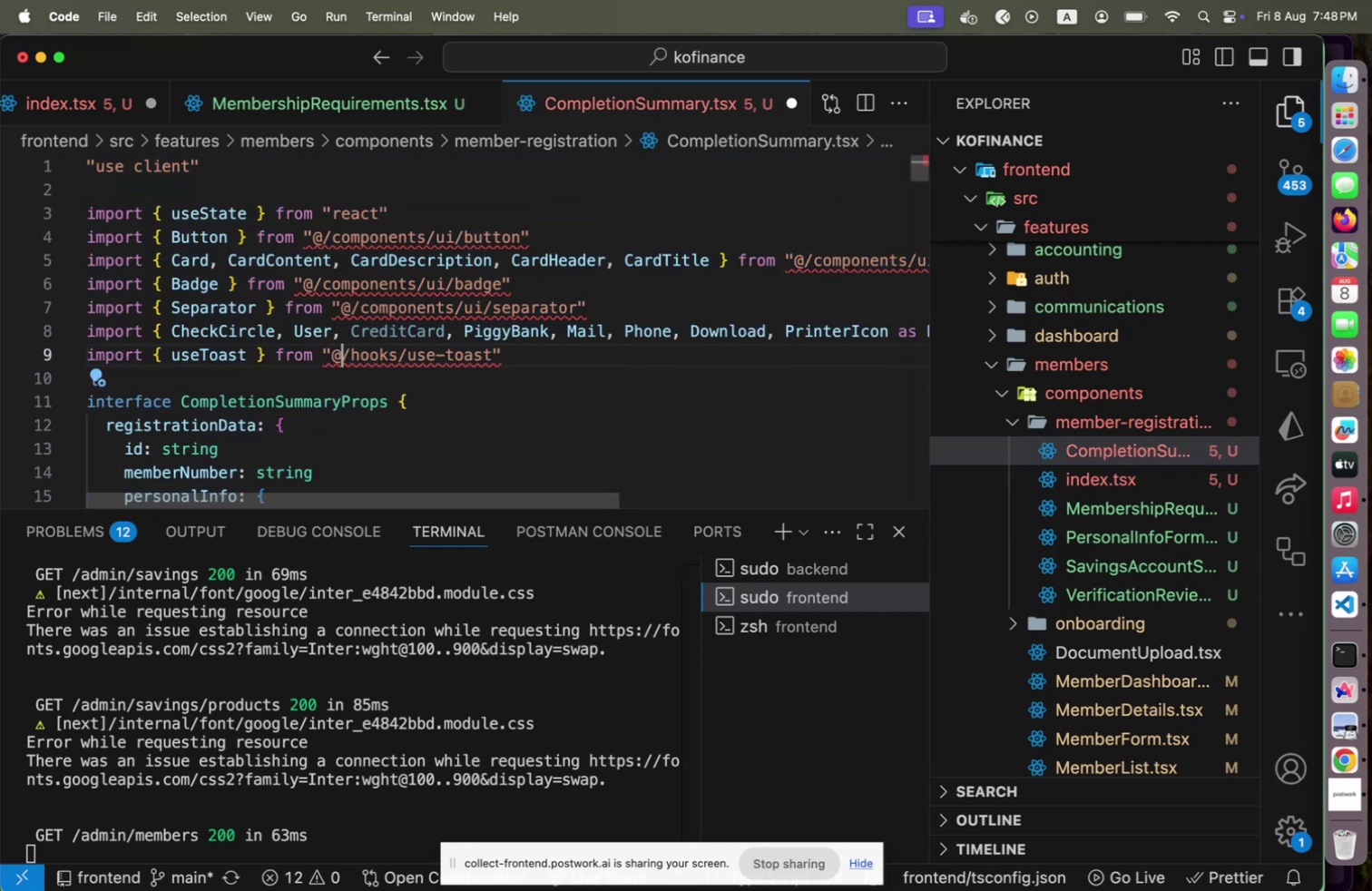 
key(ArrowRight)
 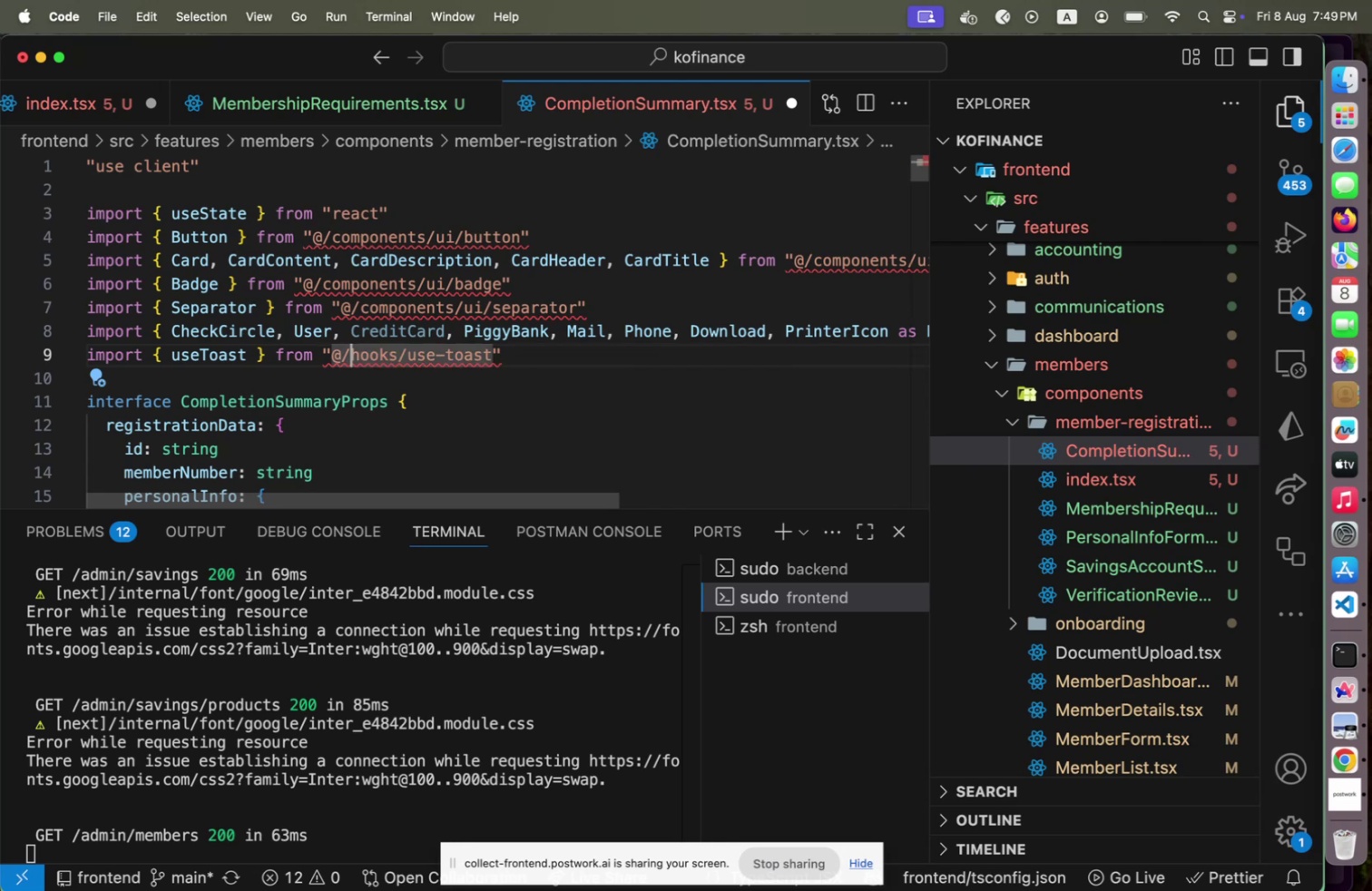 
type(shared/)
key(Escape)
 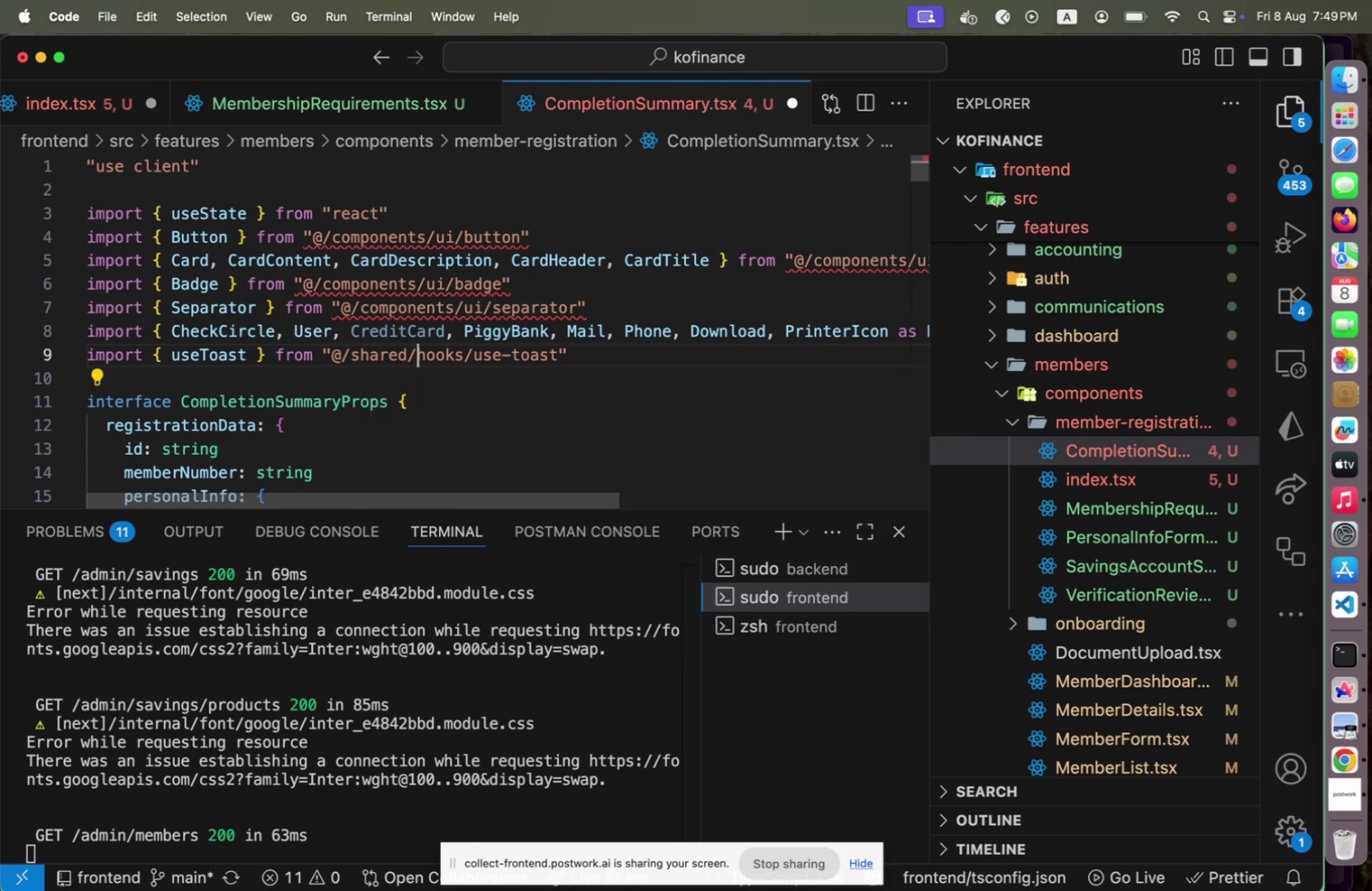 
key(ArrowUp)
 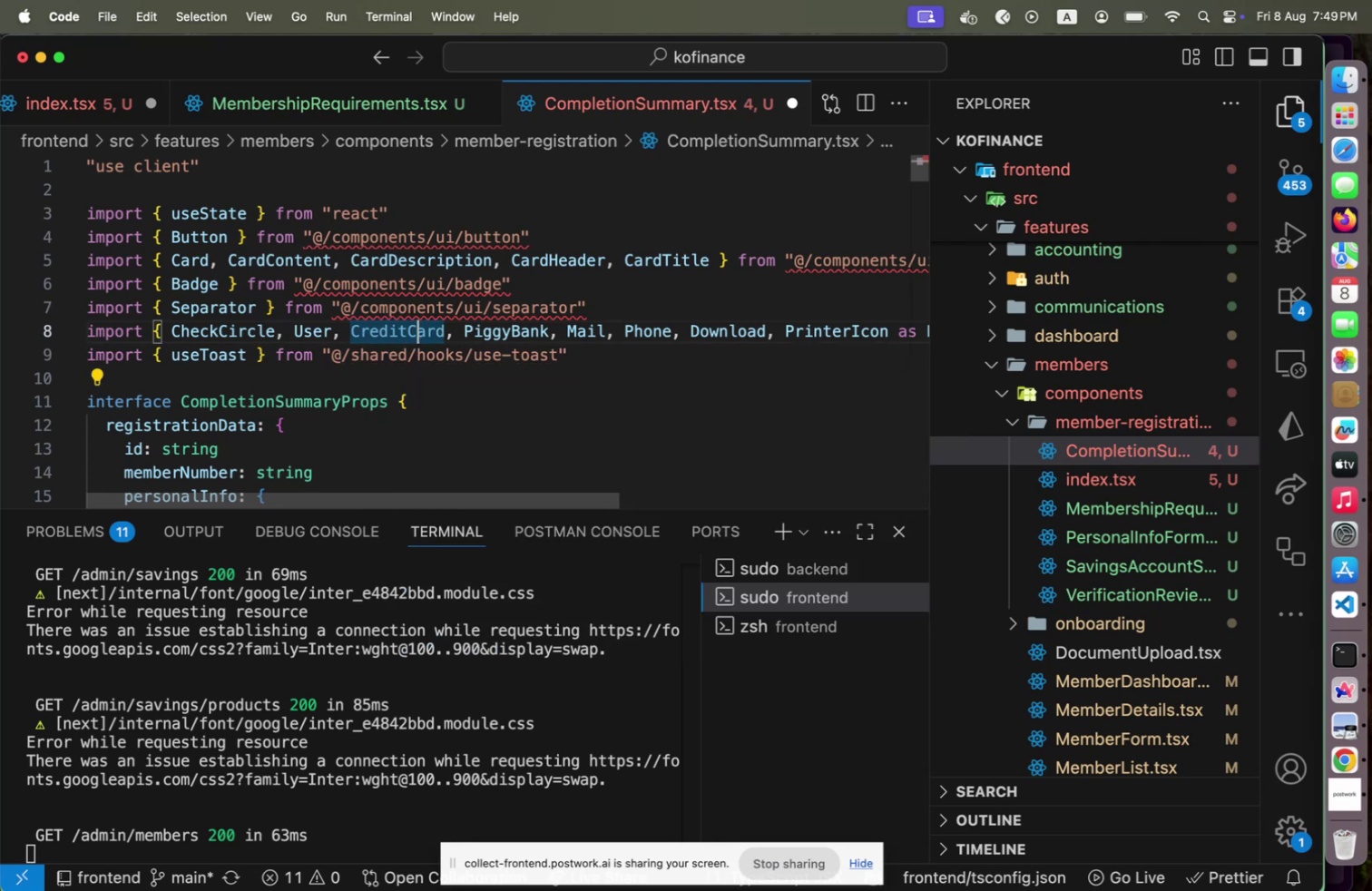 
key(ArrowUp)
 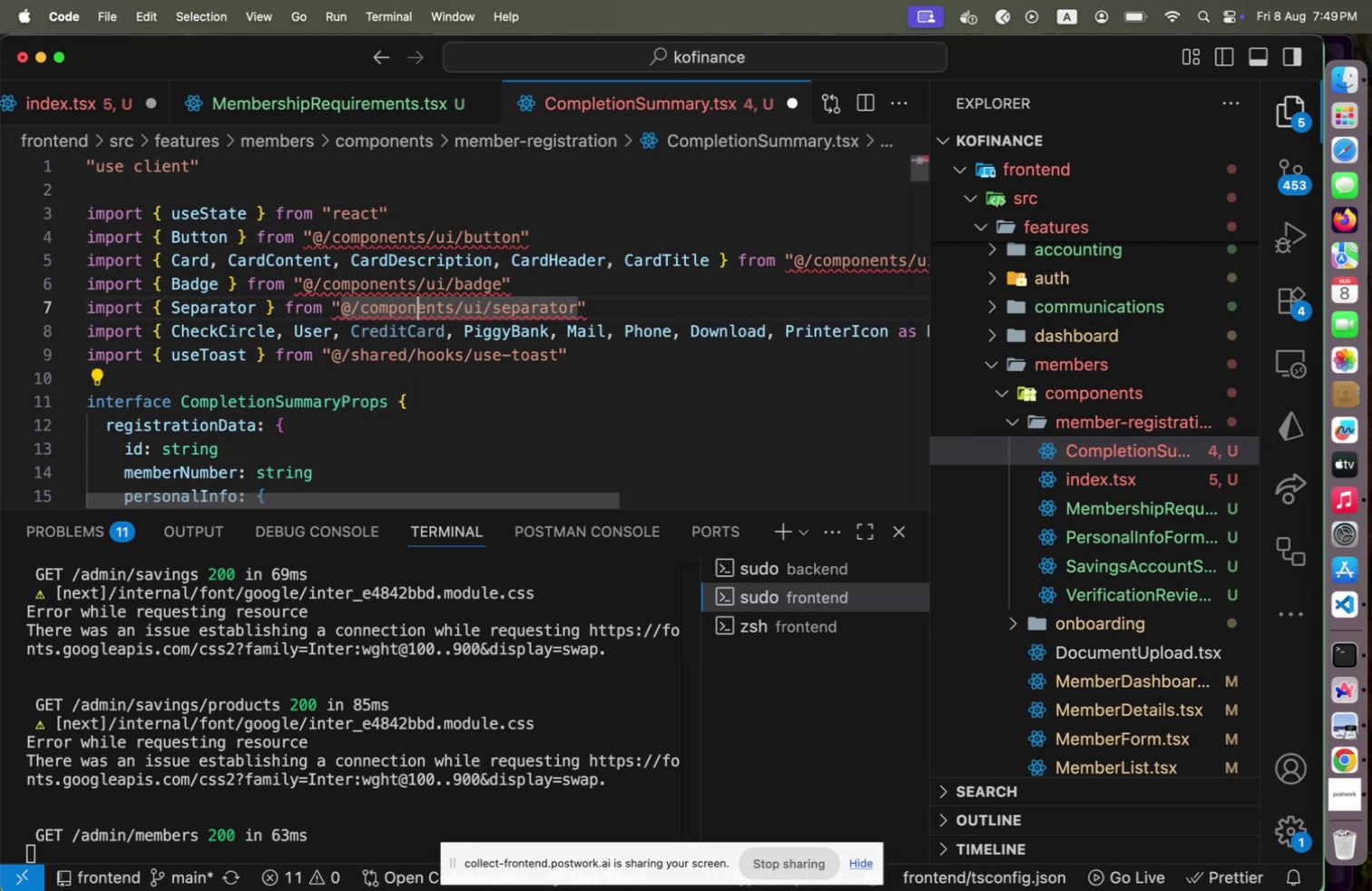 
hold_key(key=ArrowLeft, duration=0.94)
 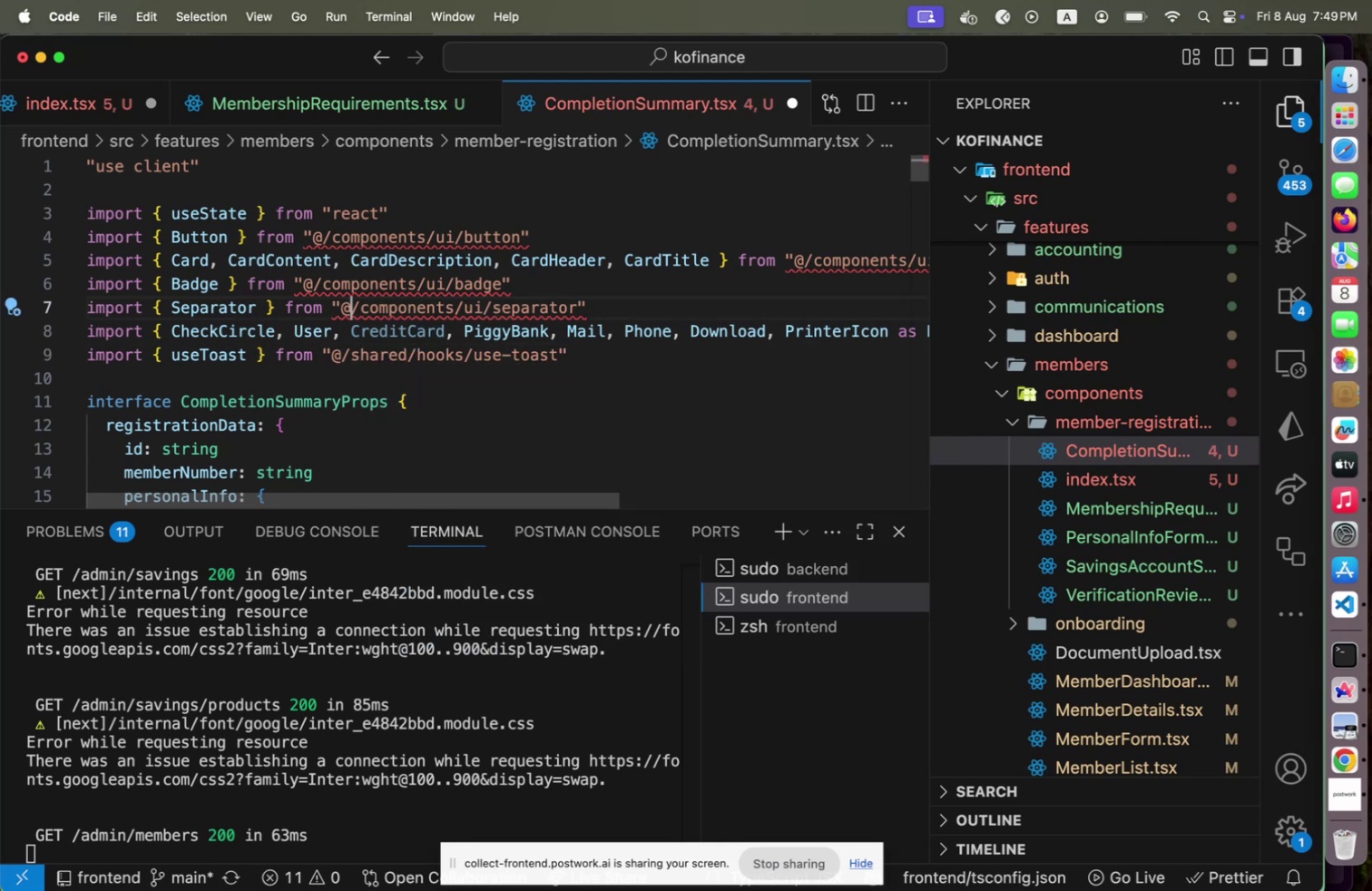 
key(ArrowLeft)
 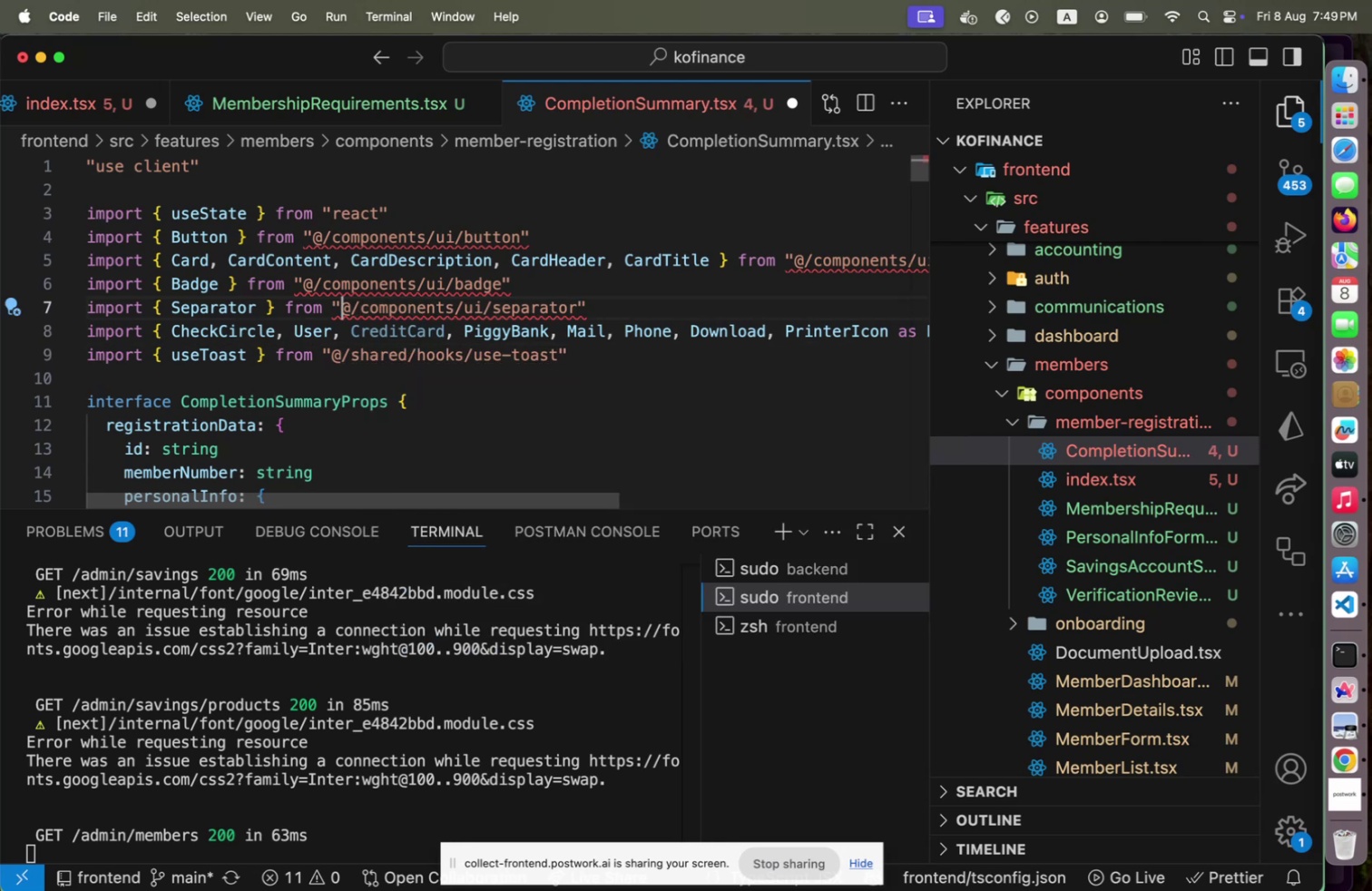 
hold_key(key=ArrowRight, duration=1.5)
 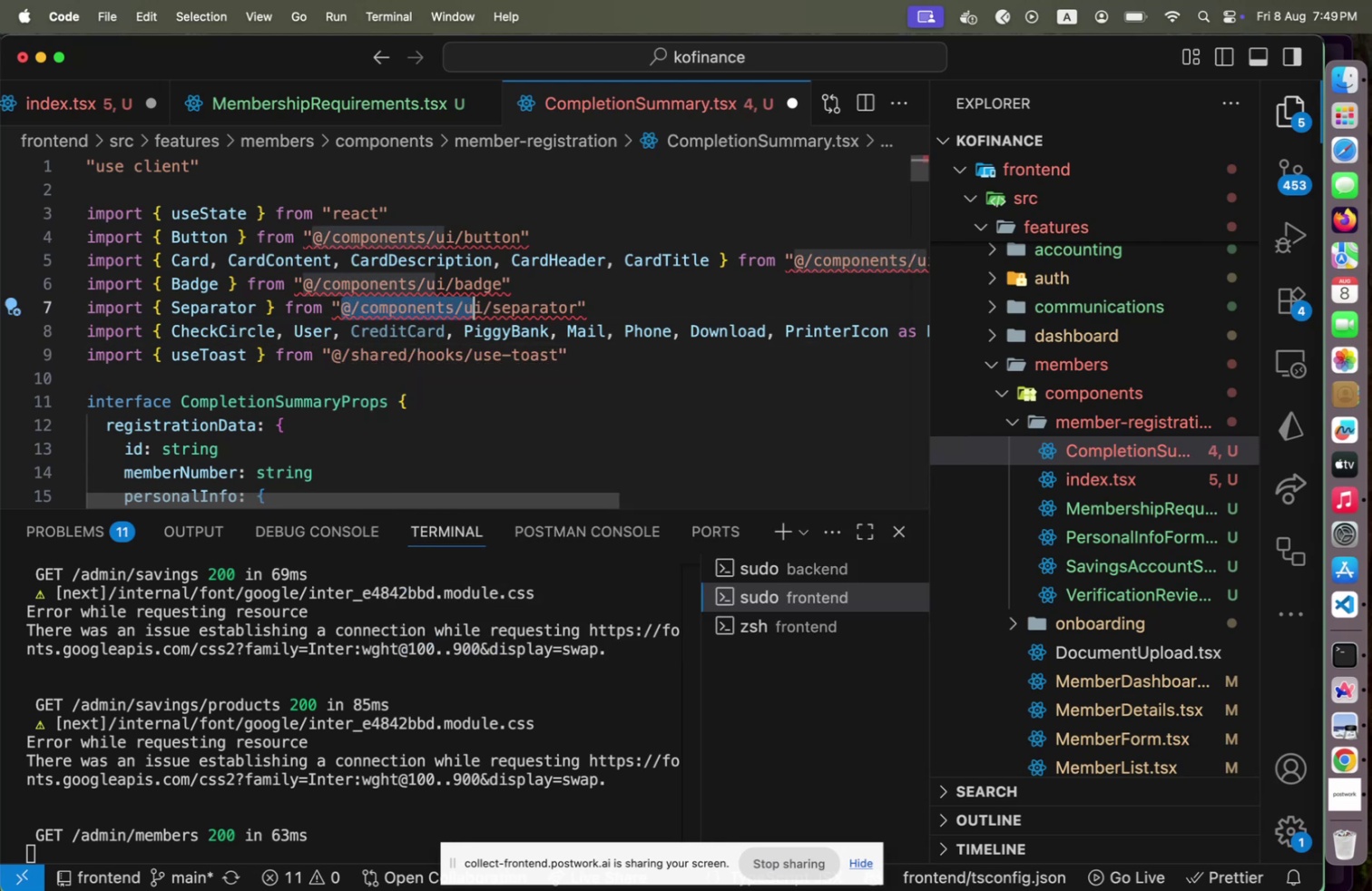 
key(Shift+ArrowRight)
 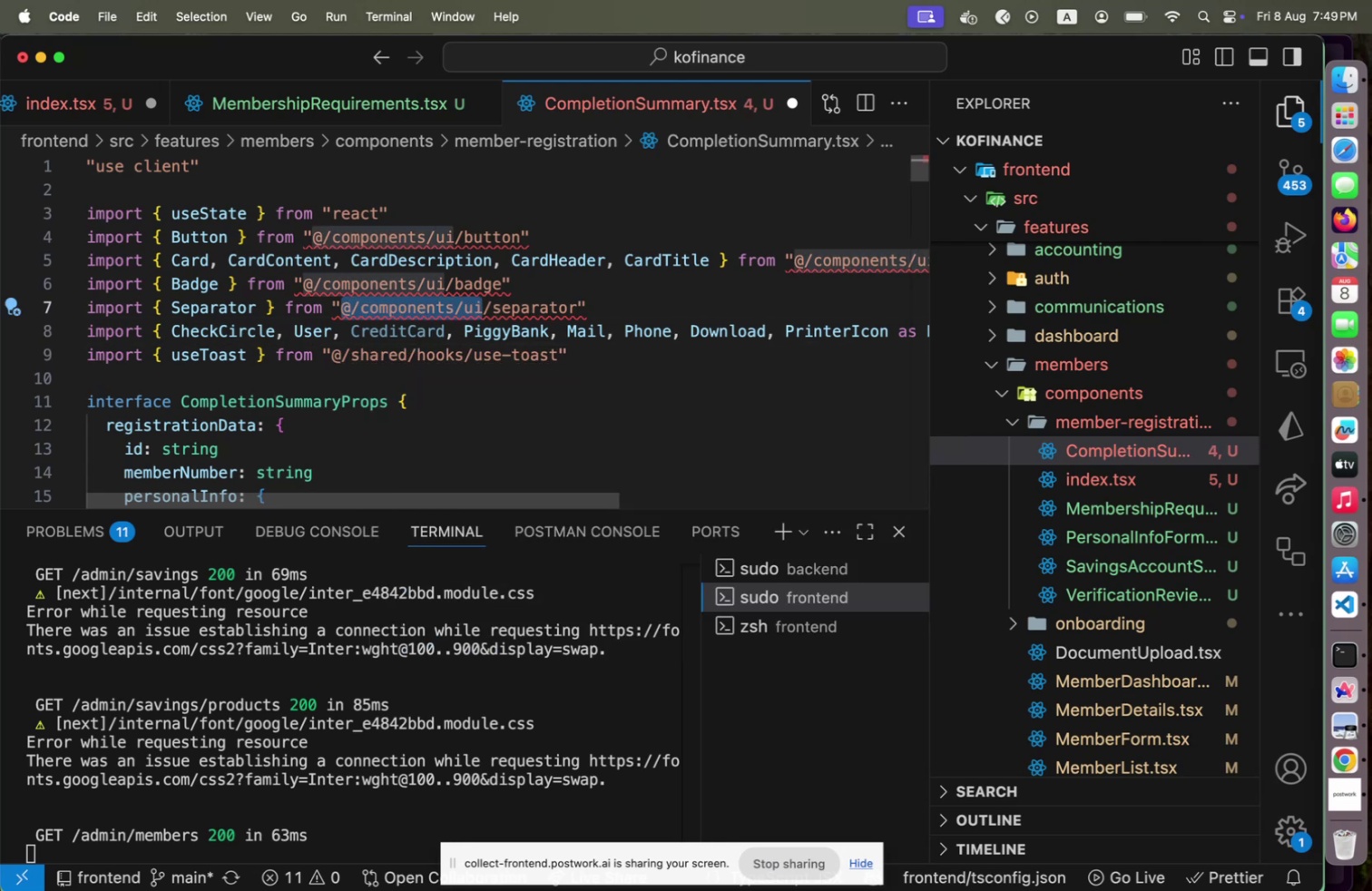 
key(Meta+Shift+CommandLeft)
 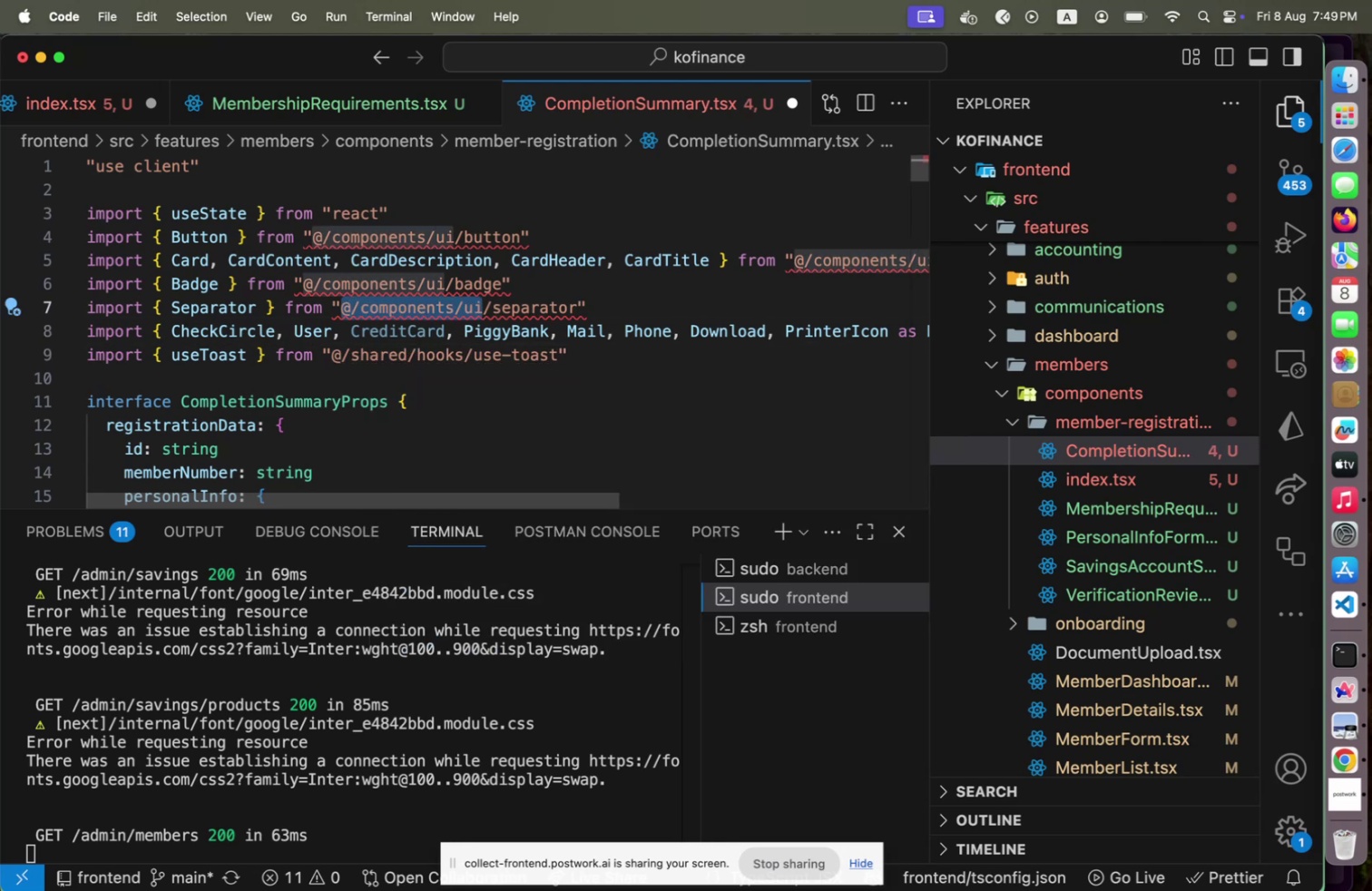 
key(Meta+Shift+L)
 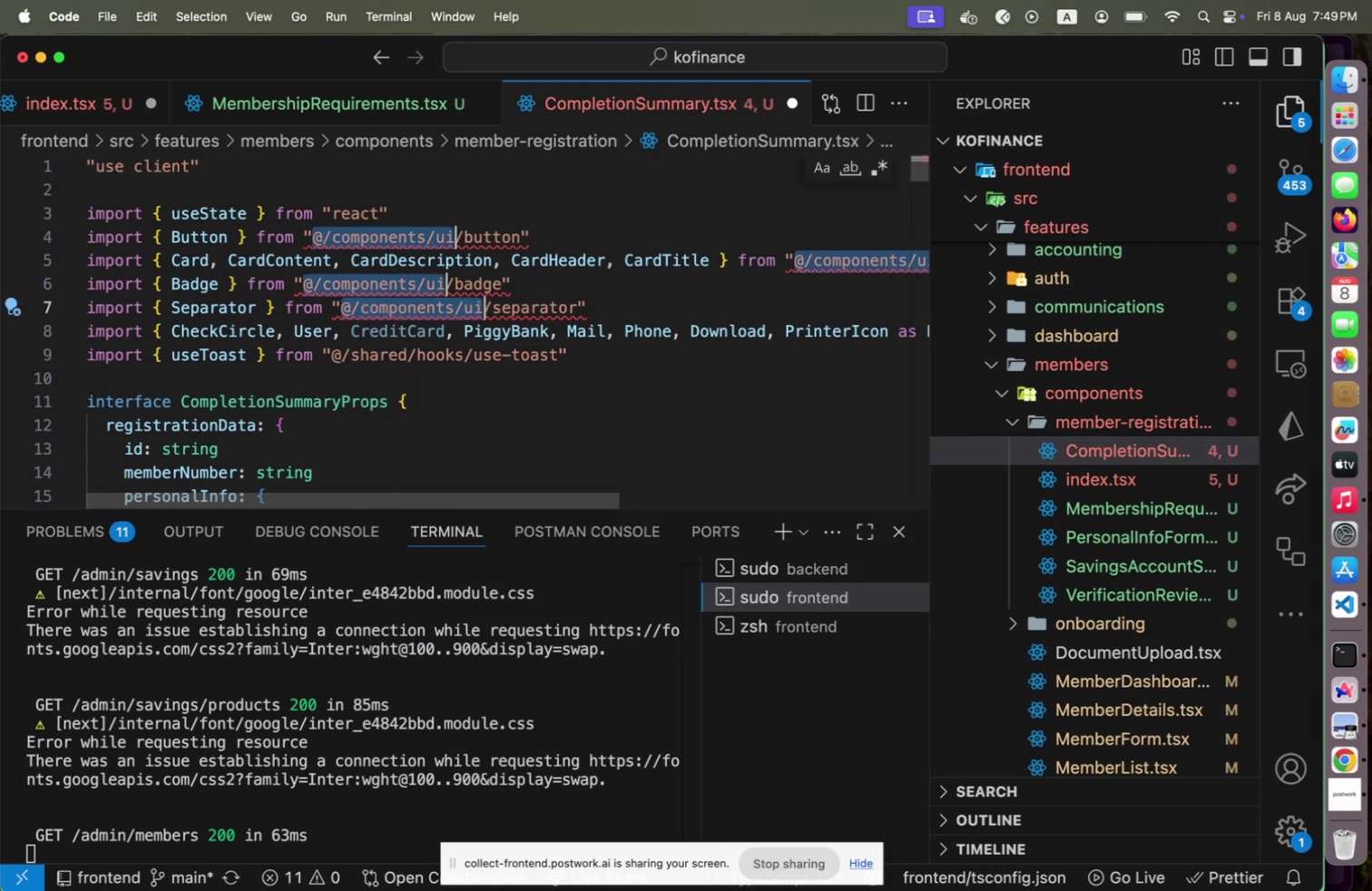 
key(ArrowLeft)
 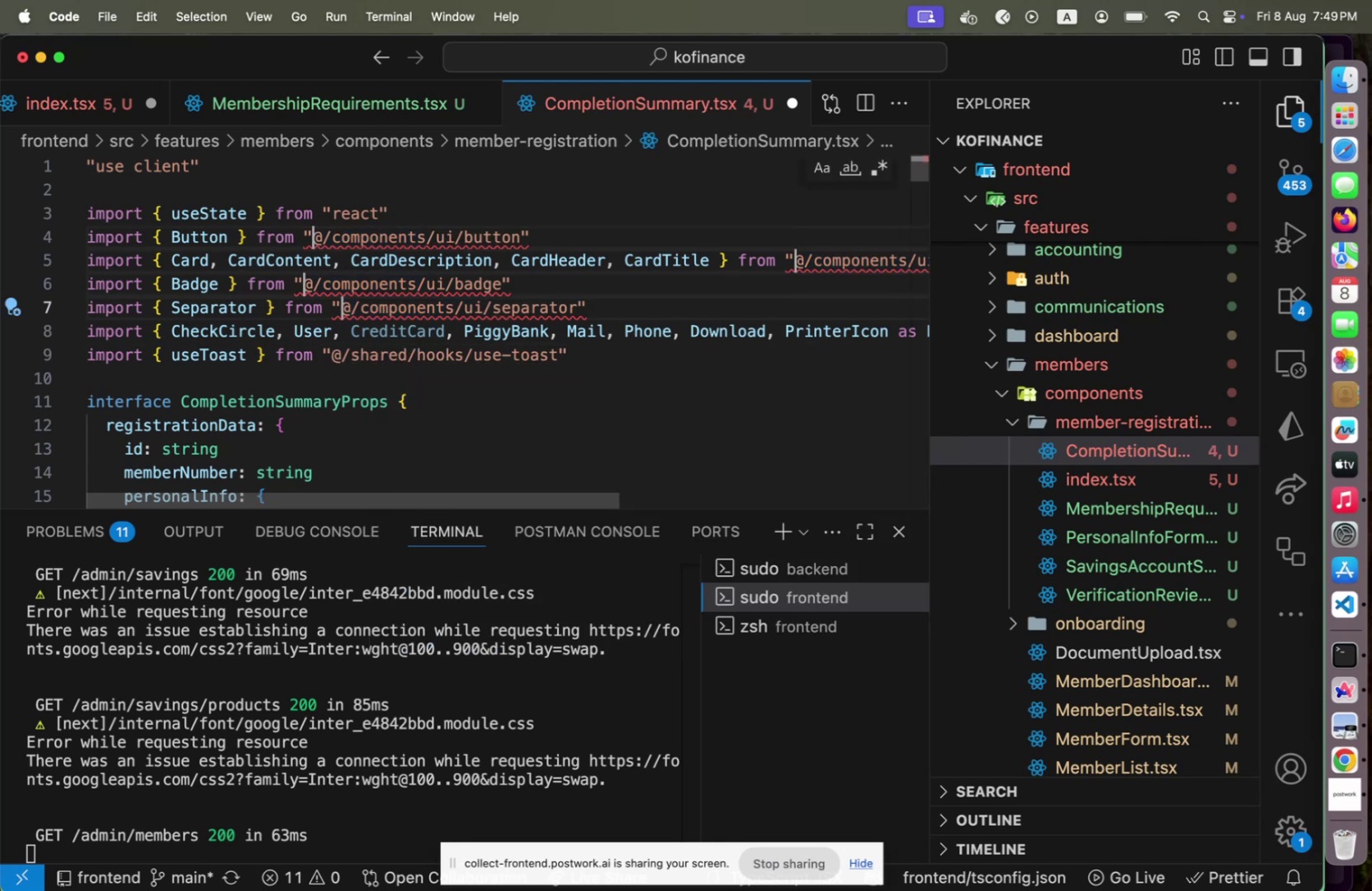 
key(ArrowRight)
 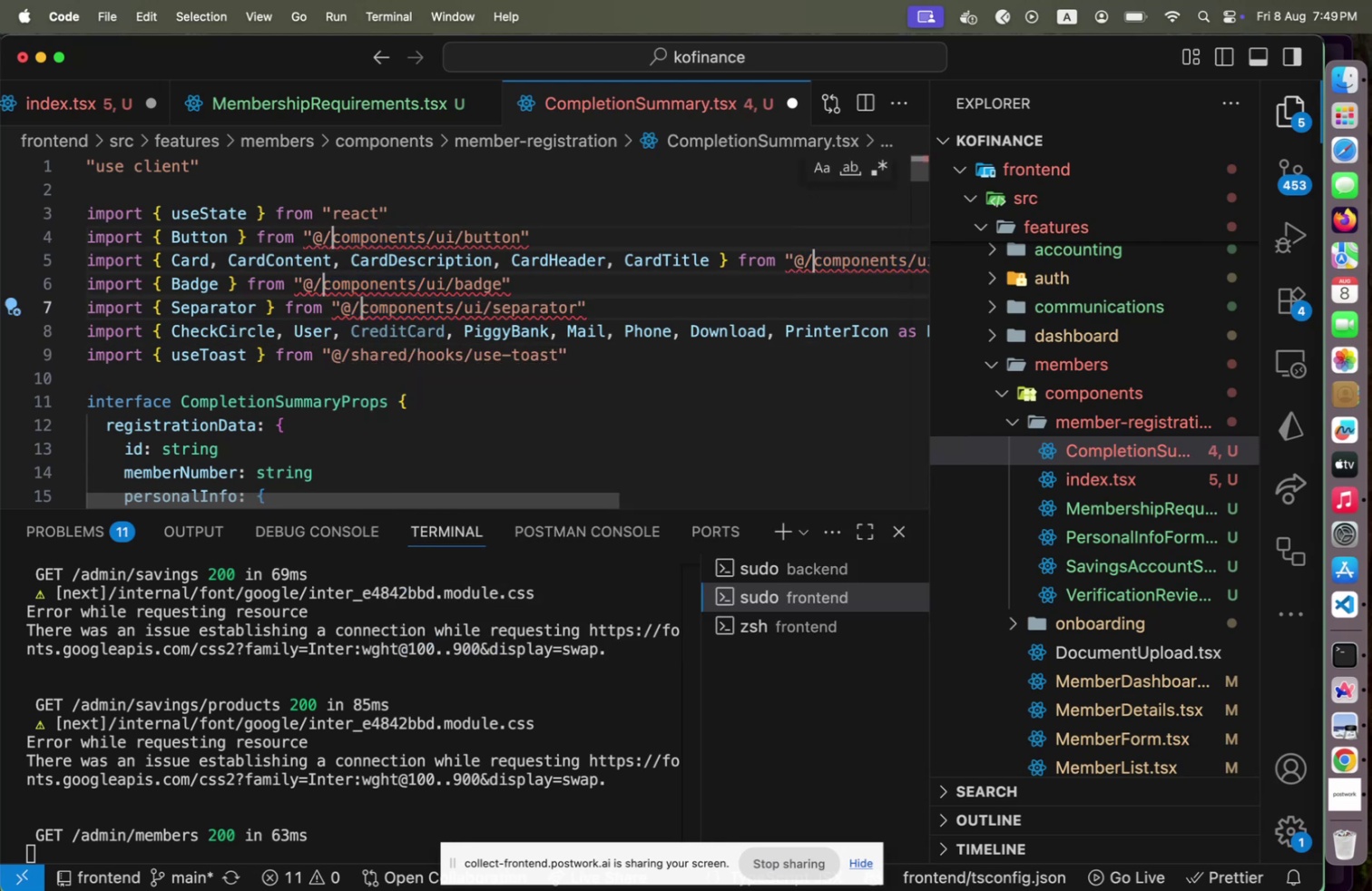 
key(ArrowRight)
 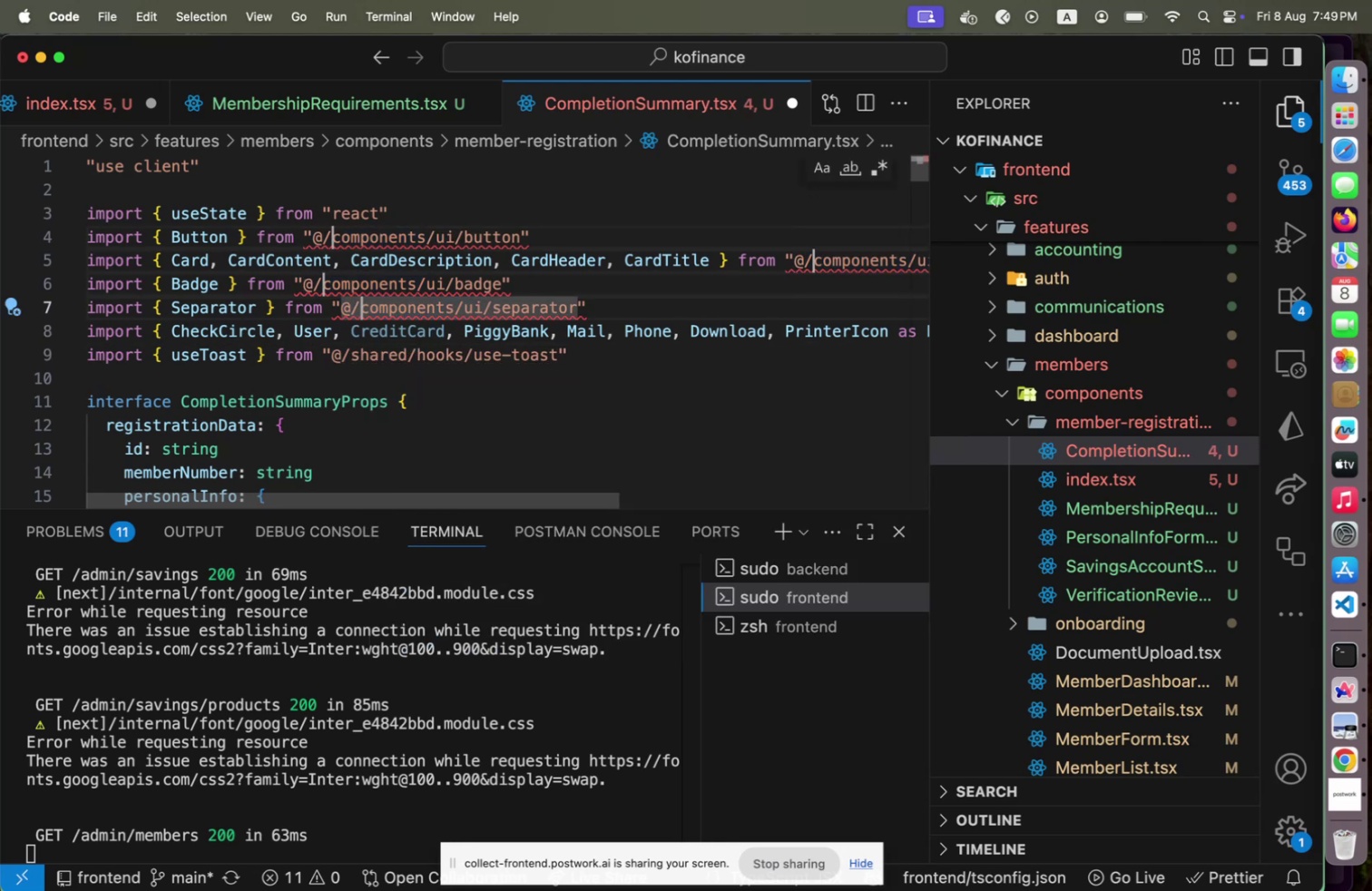 
type(shared/)
key(Escape)
key(Escape)
type(F)
 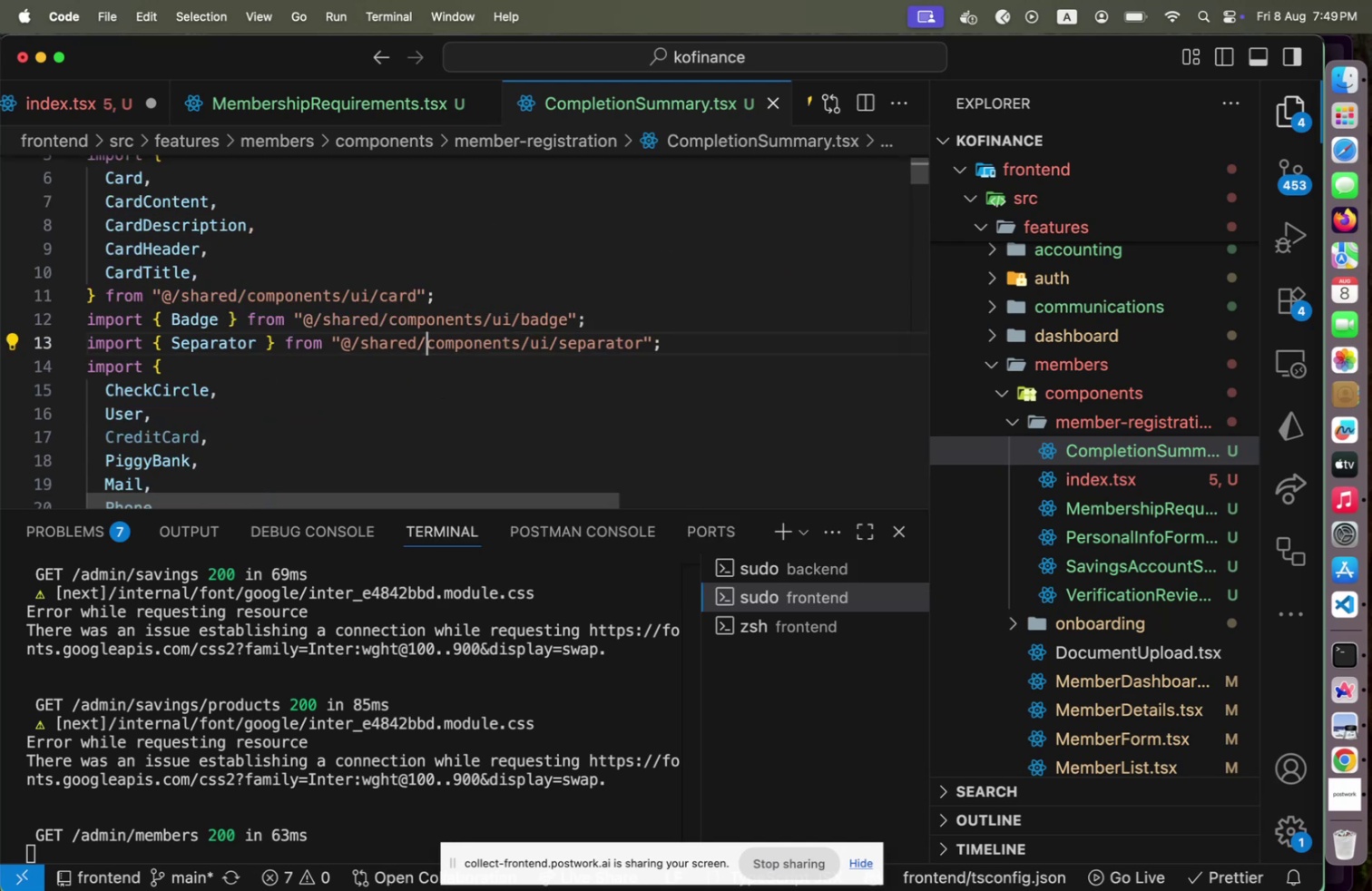 
hold_key(key=OptionLeft, duration=0.48)
 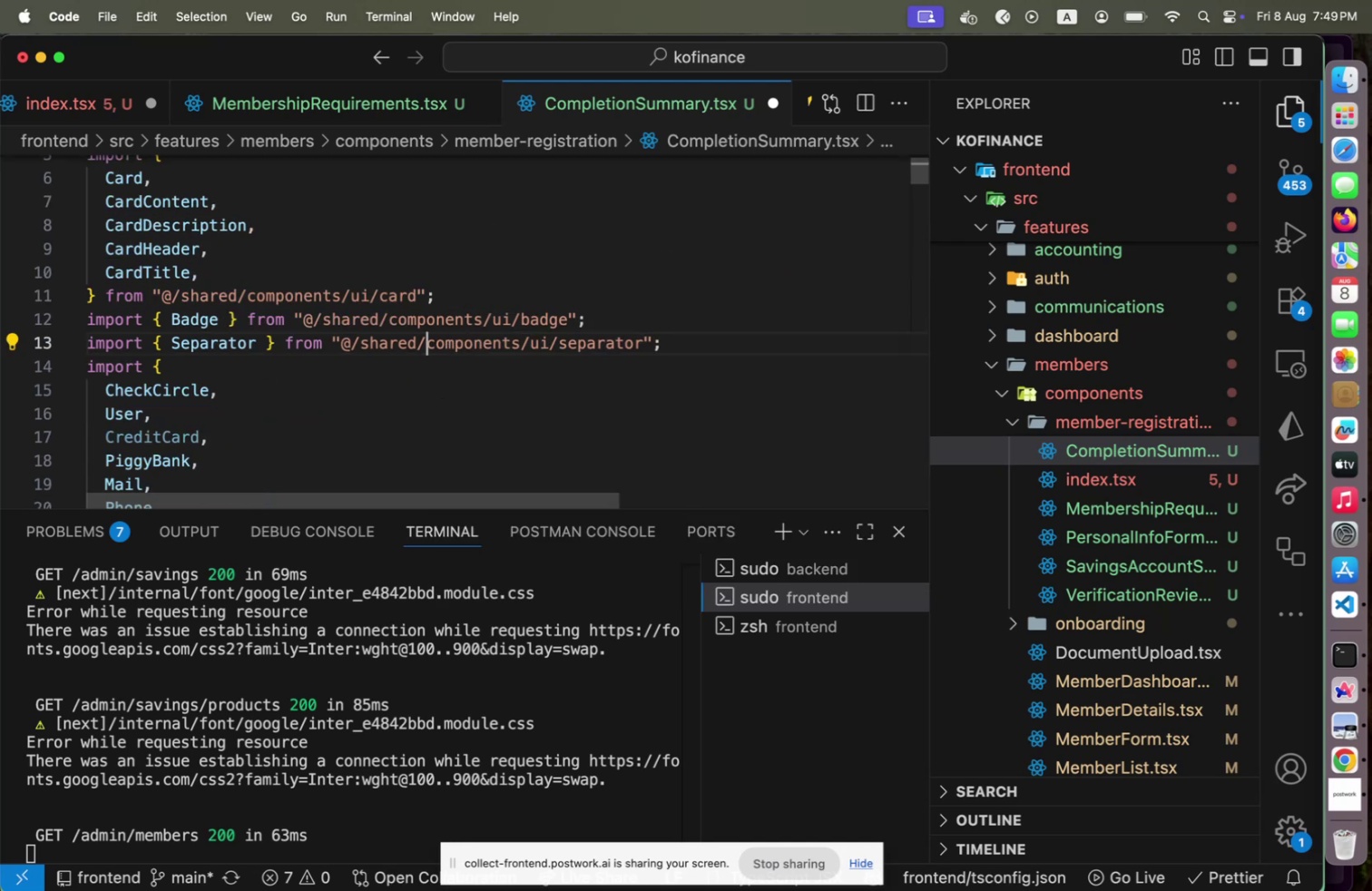 
key(Meta+CommandLeft)
 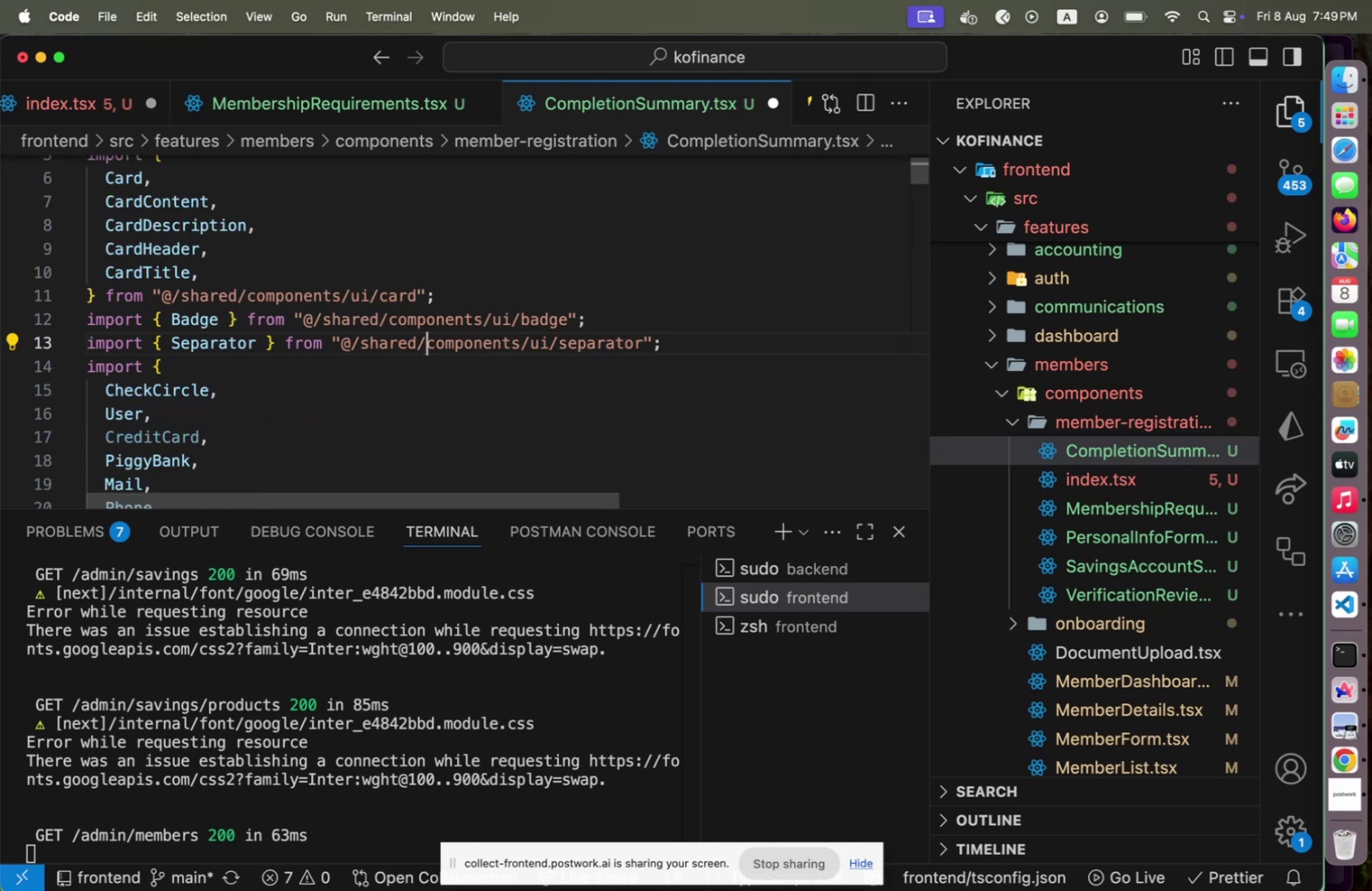 
key(Meta+S)
 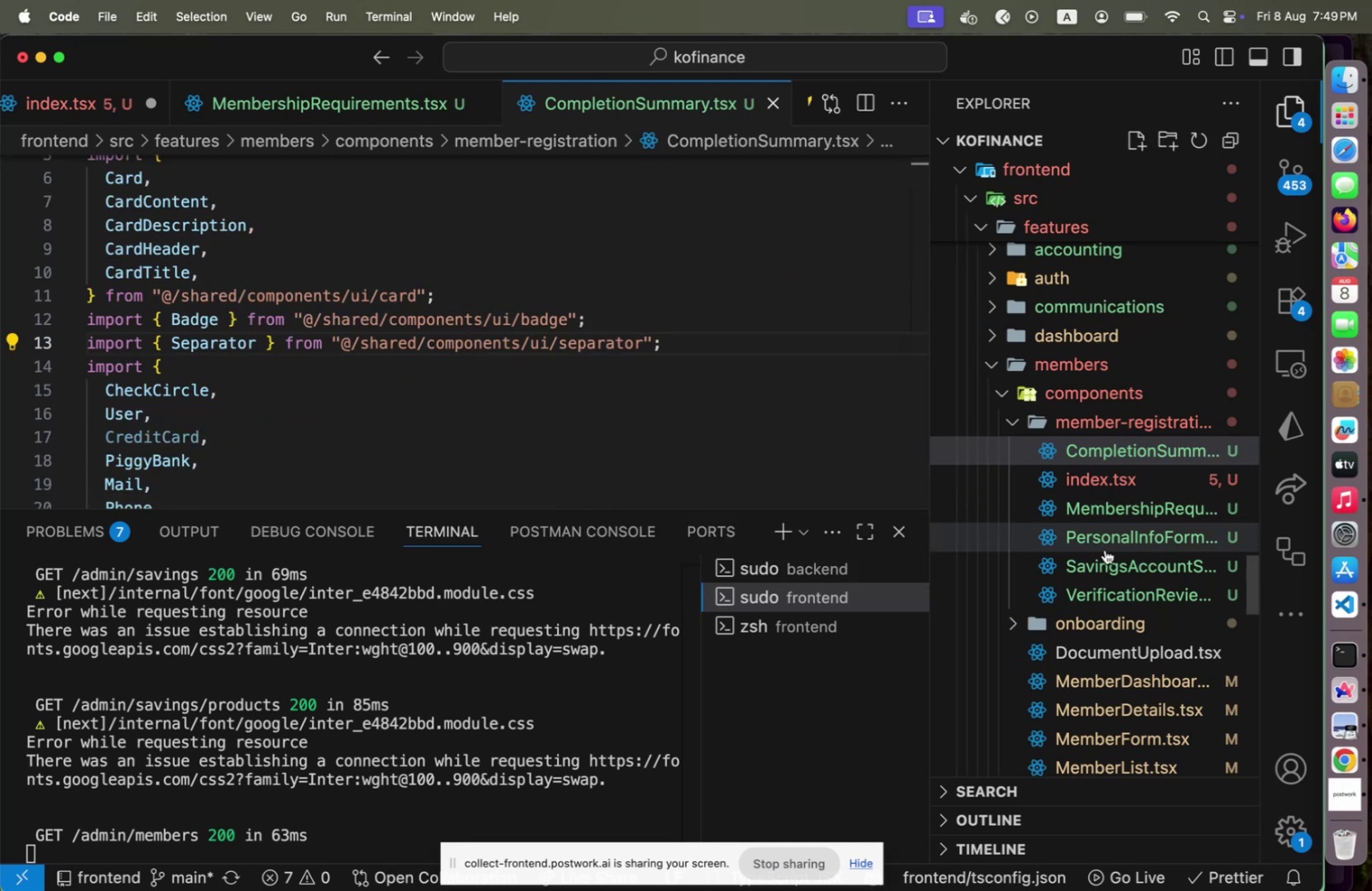 
left_click([1105, 549])
 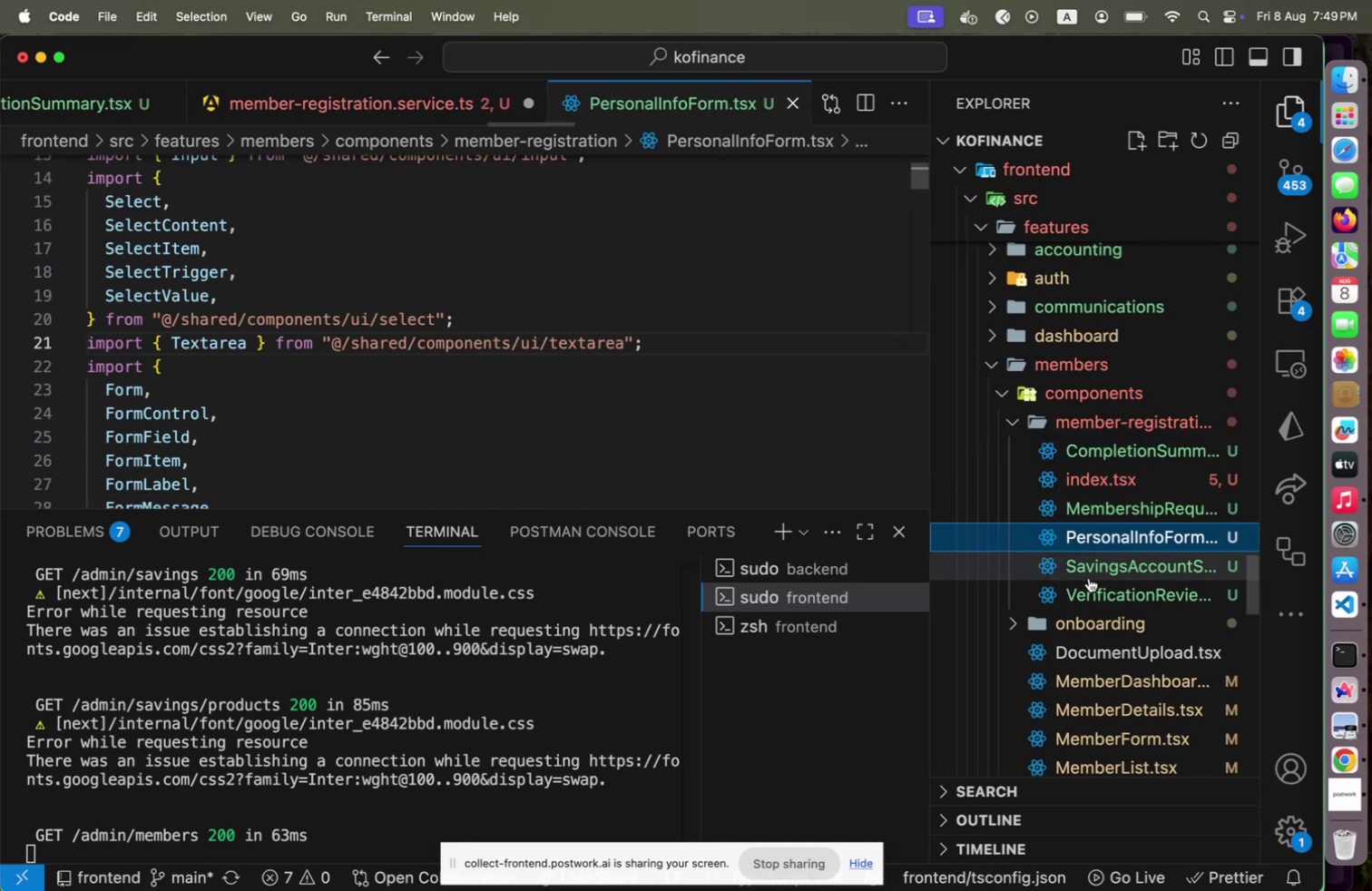 
left_click([1089, 577])
 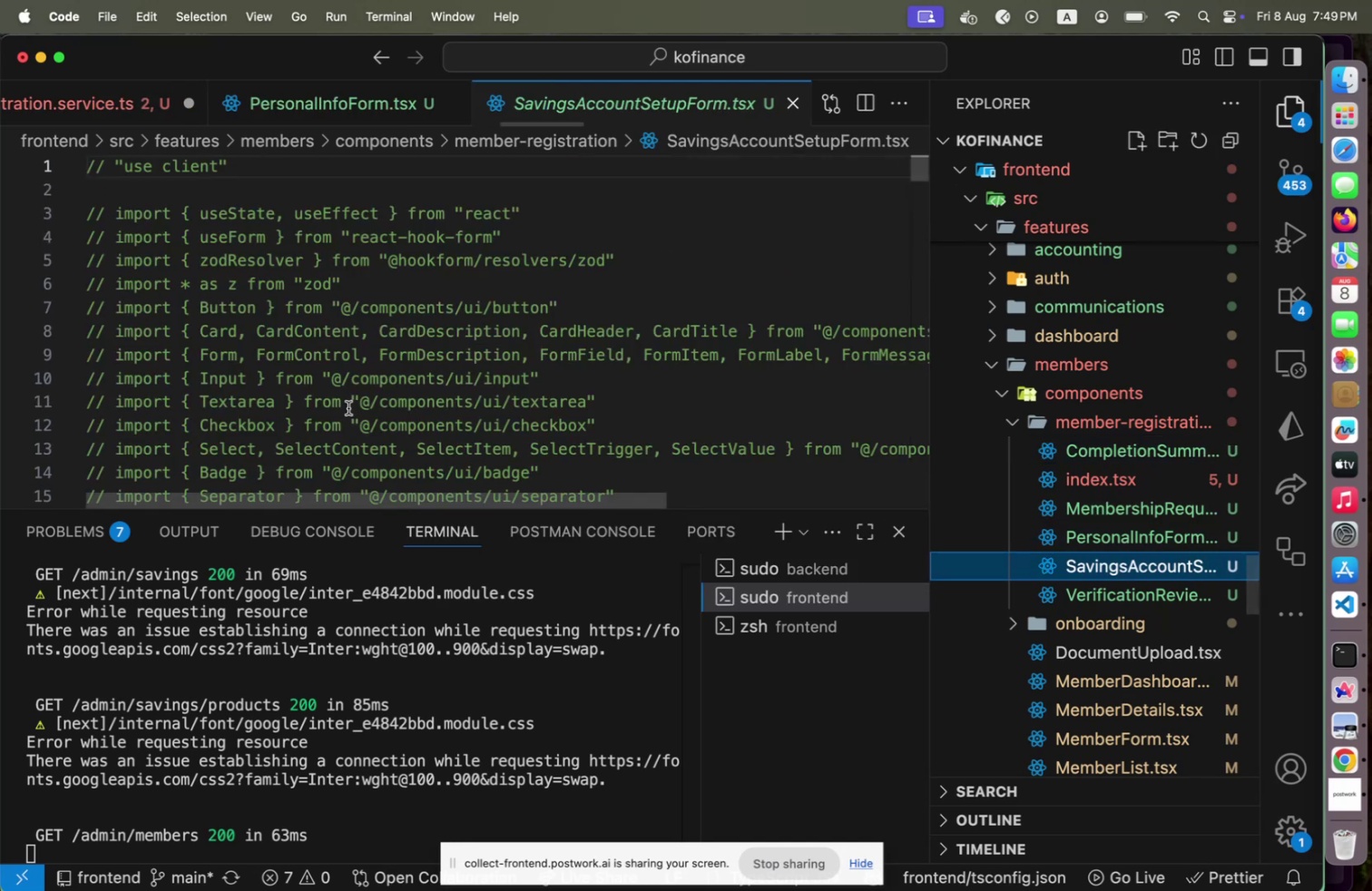 
left_click([348, 406])
 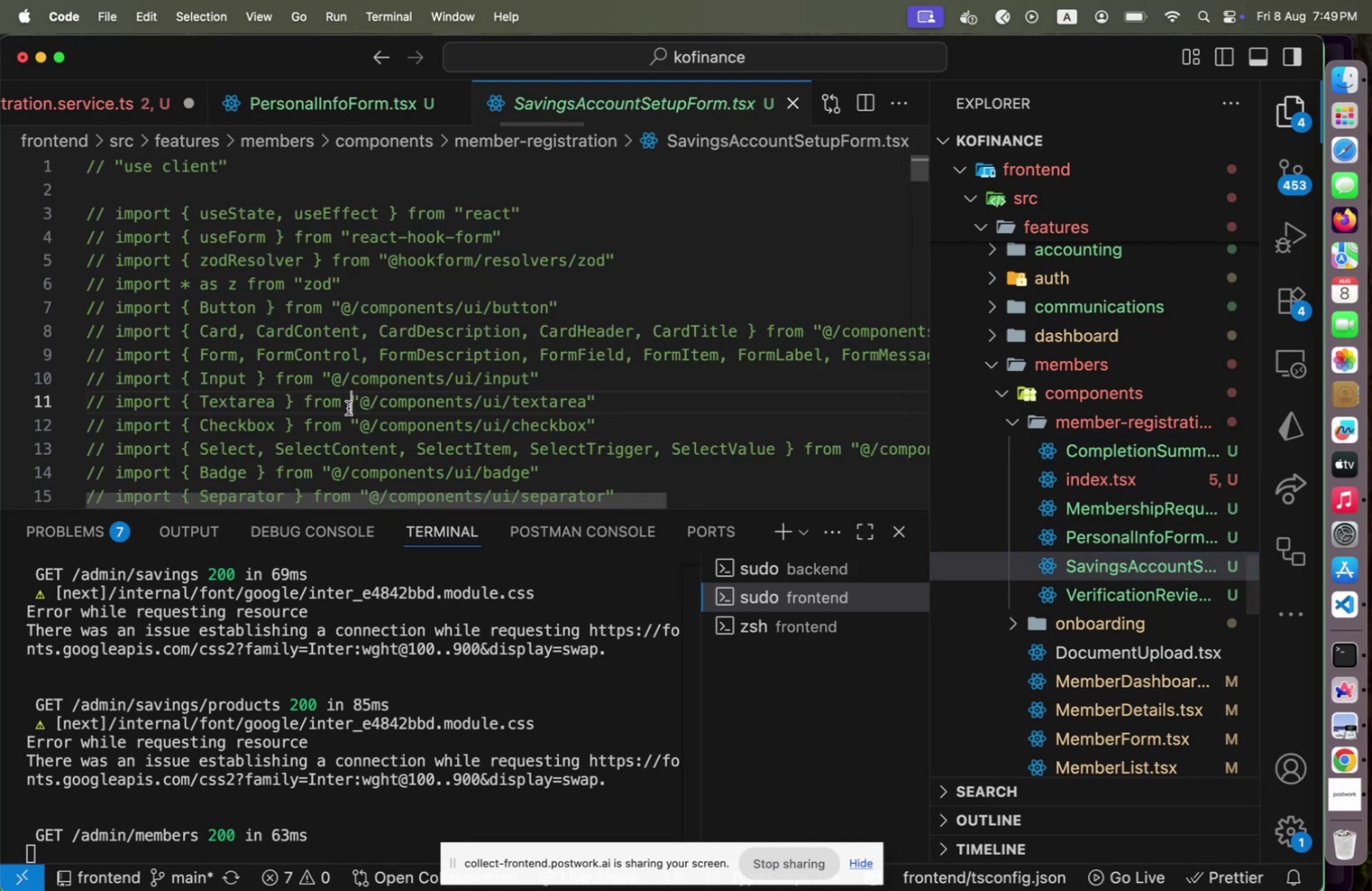 
key(Meta+CommandLeft)
 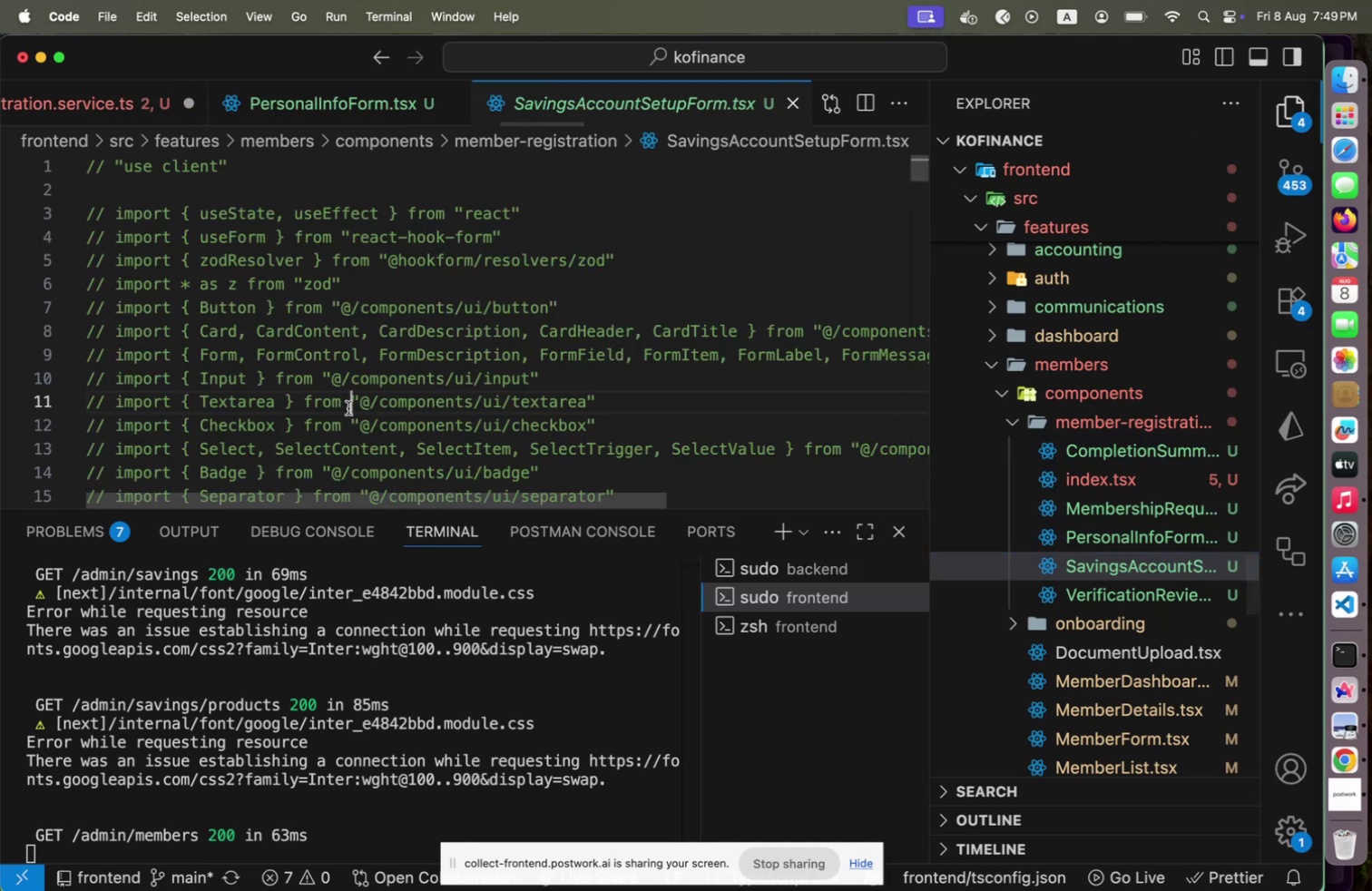 
key(Meta+A)
 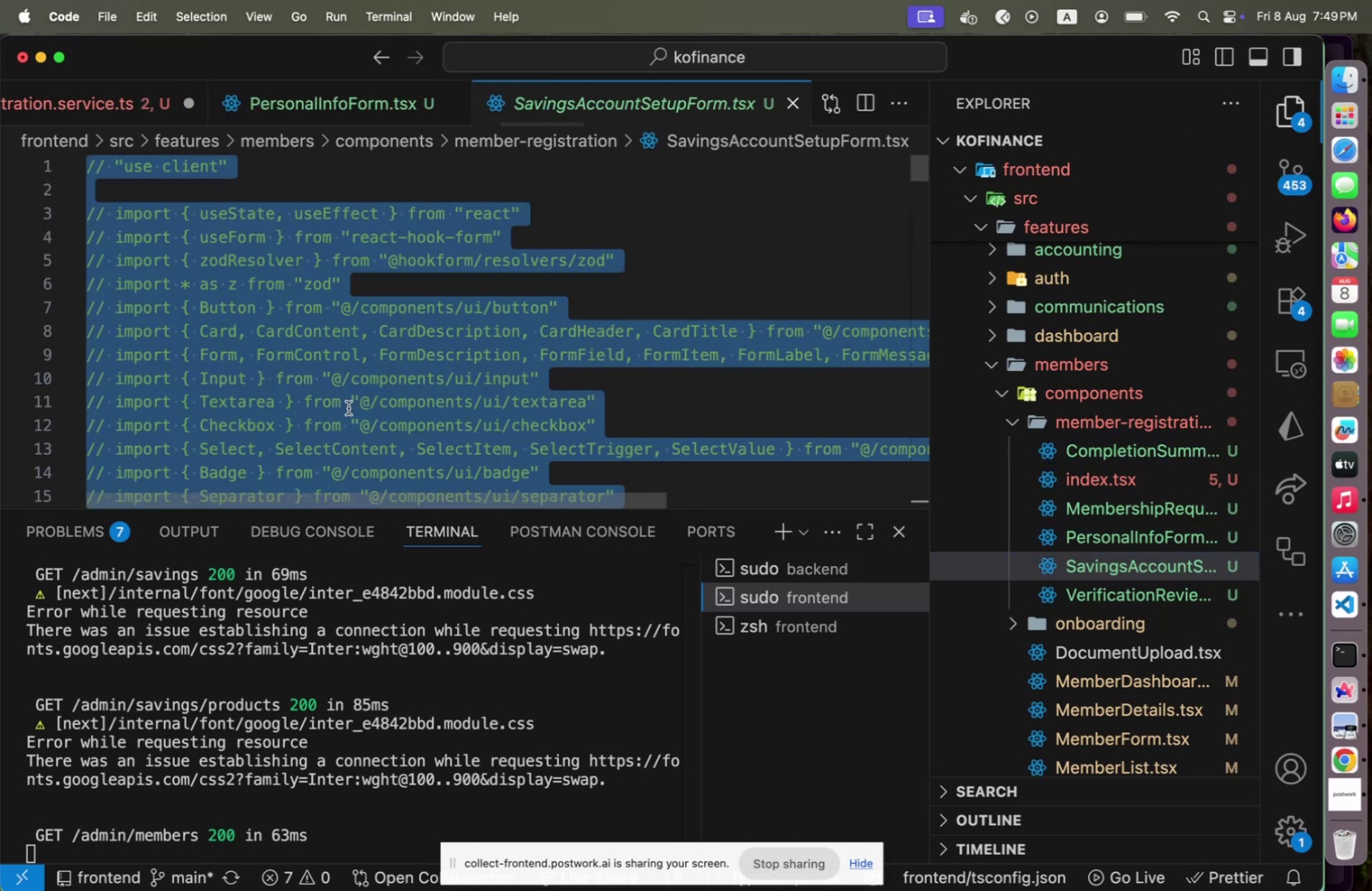 
key(Meta+Slash)
 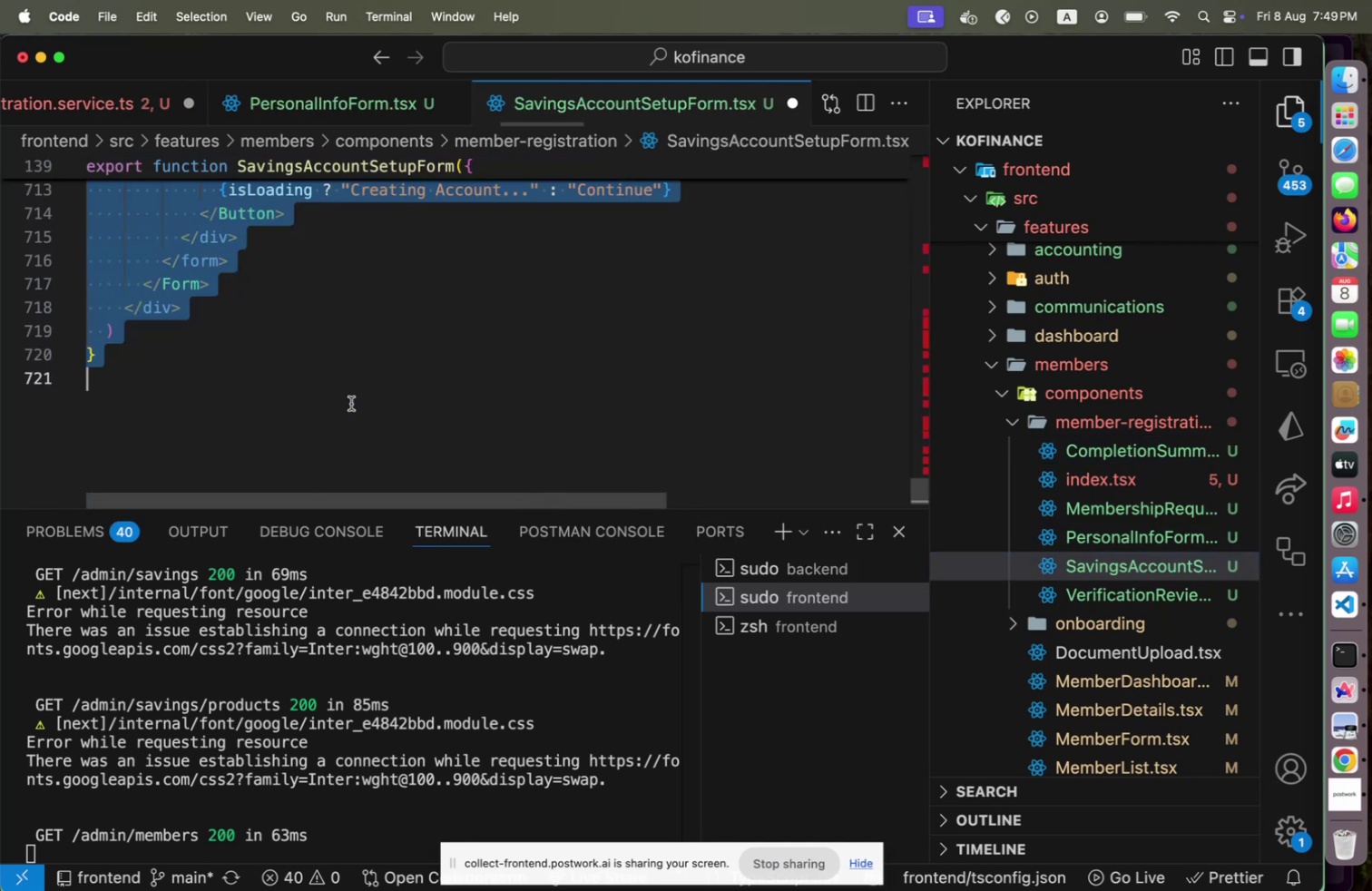 
scroll: coordinate [357, 371], scroll_direction: up, amount: 124.0
 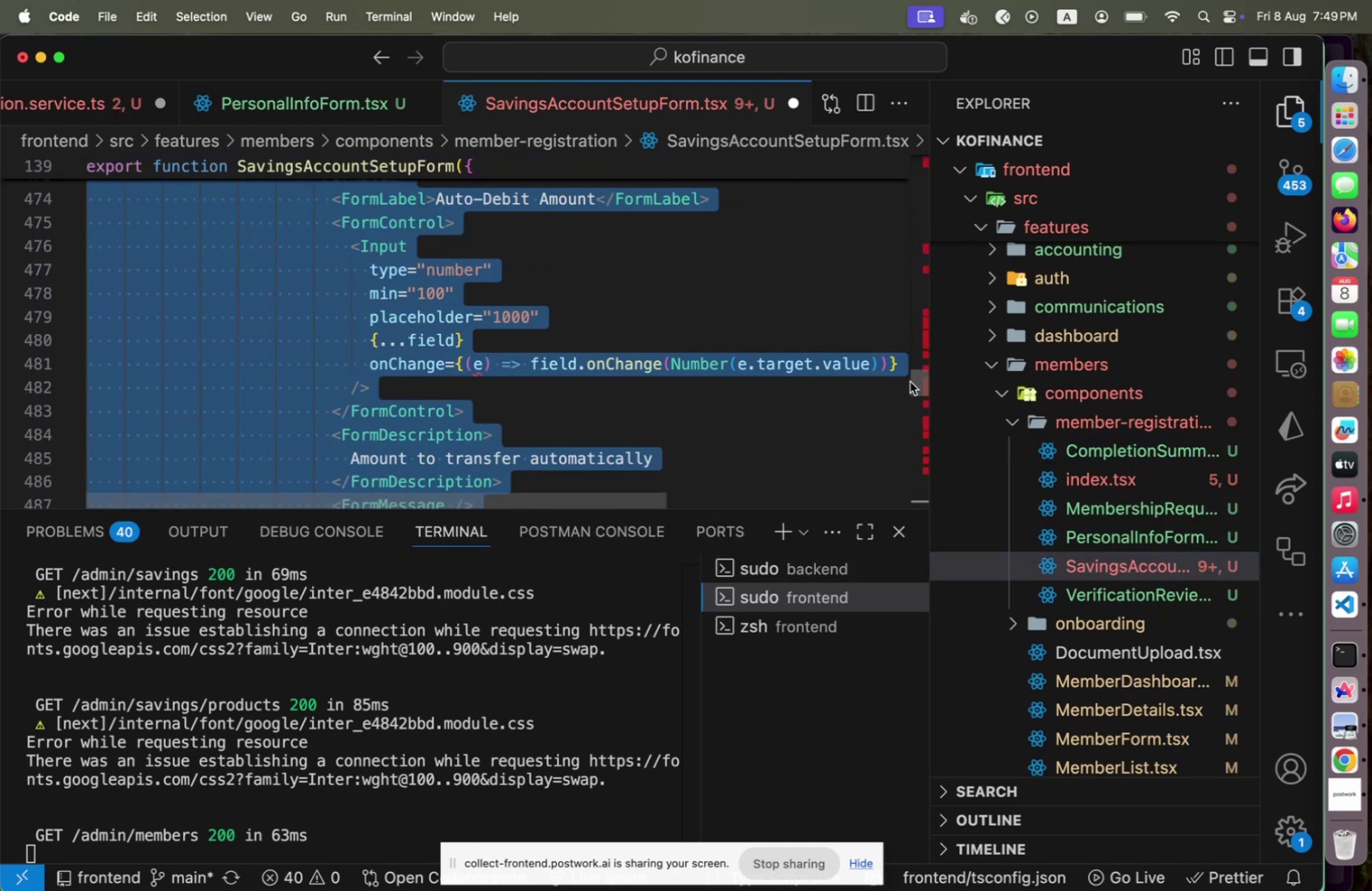 
left_click_drag(start_coordinate=[911, 382], to_coordinate=[903, 155])
 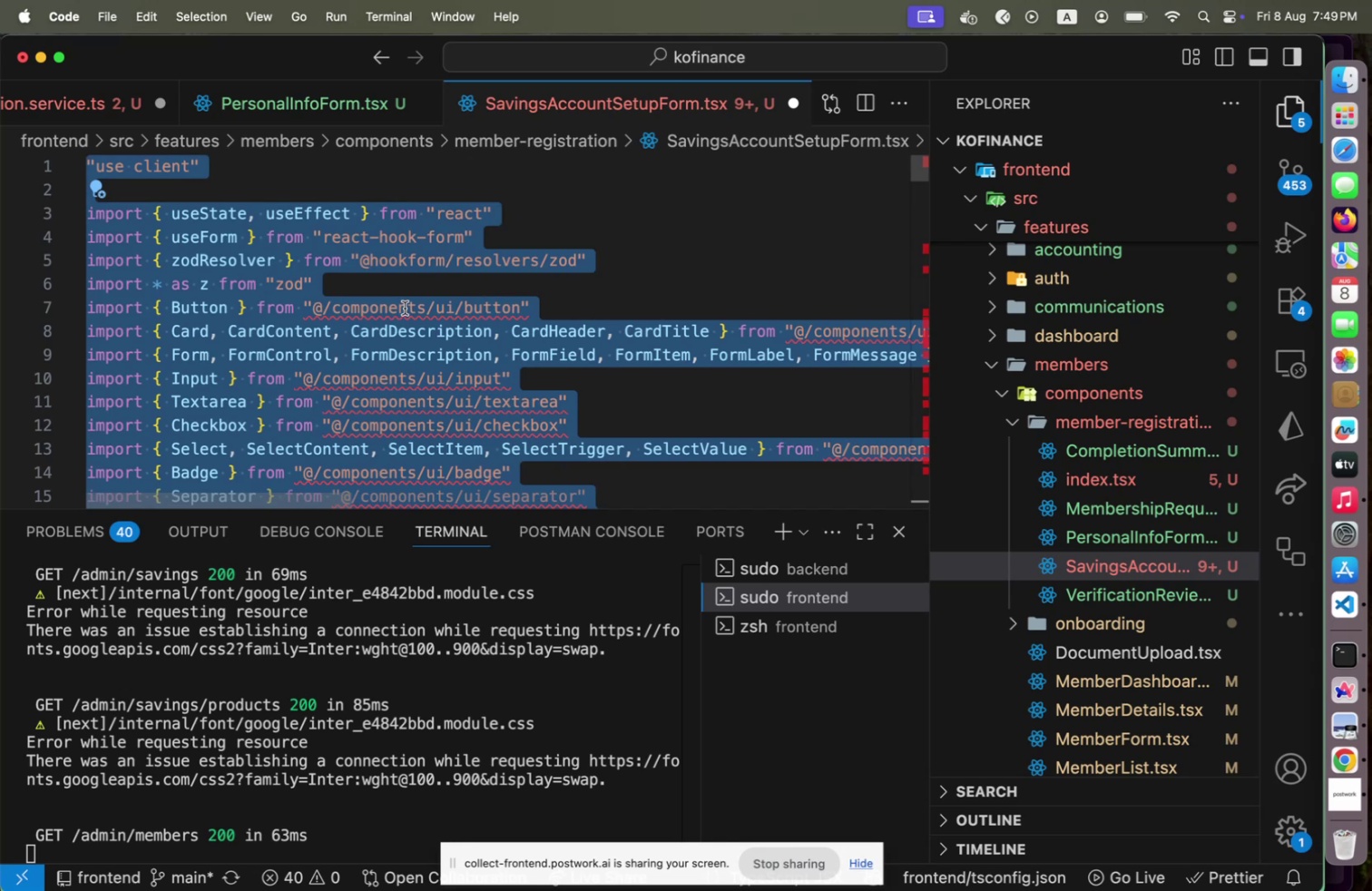 
left_click([405, 308])
 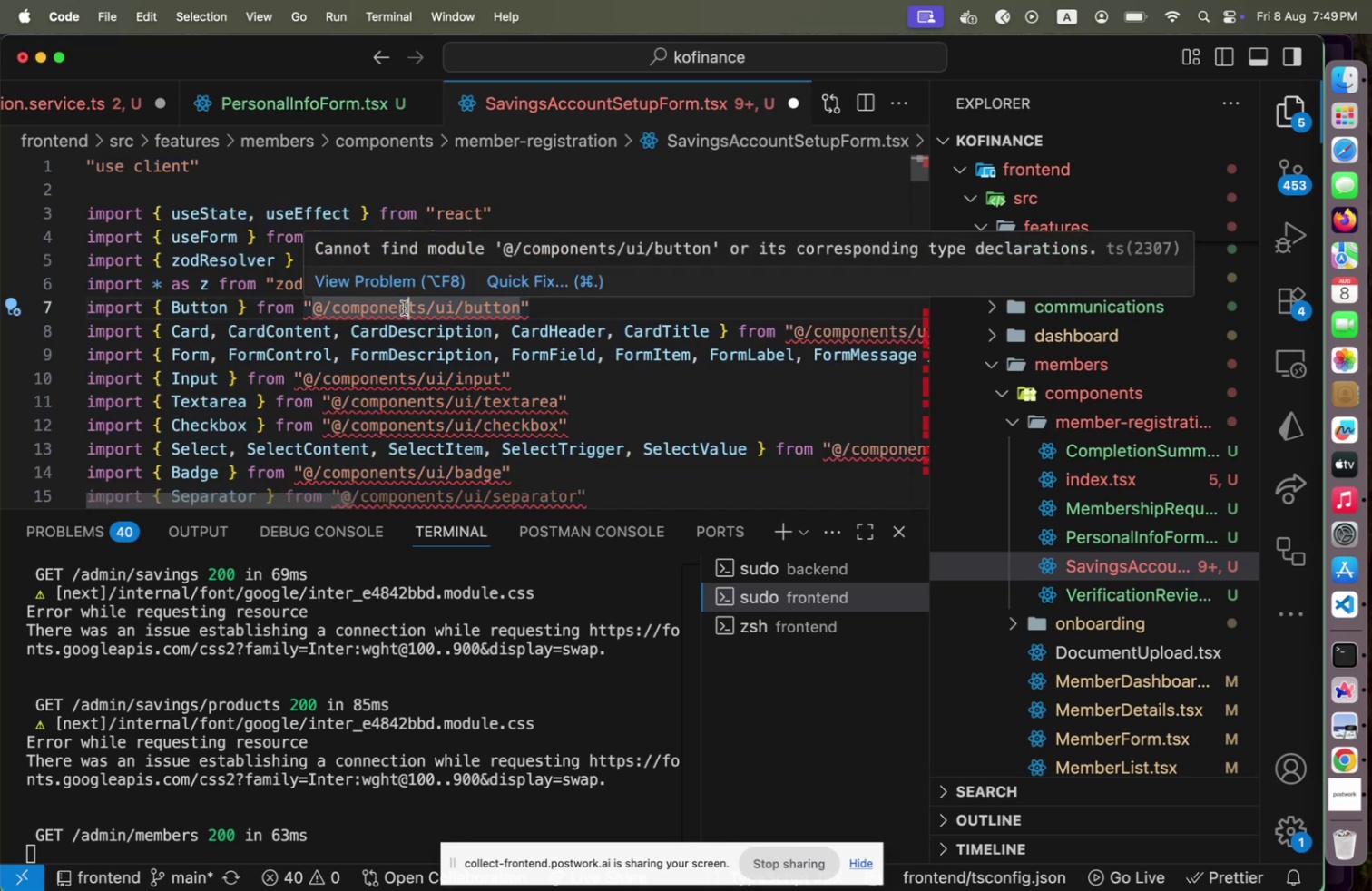 
key(ArrowRight)
 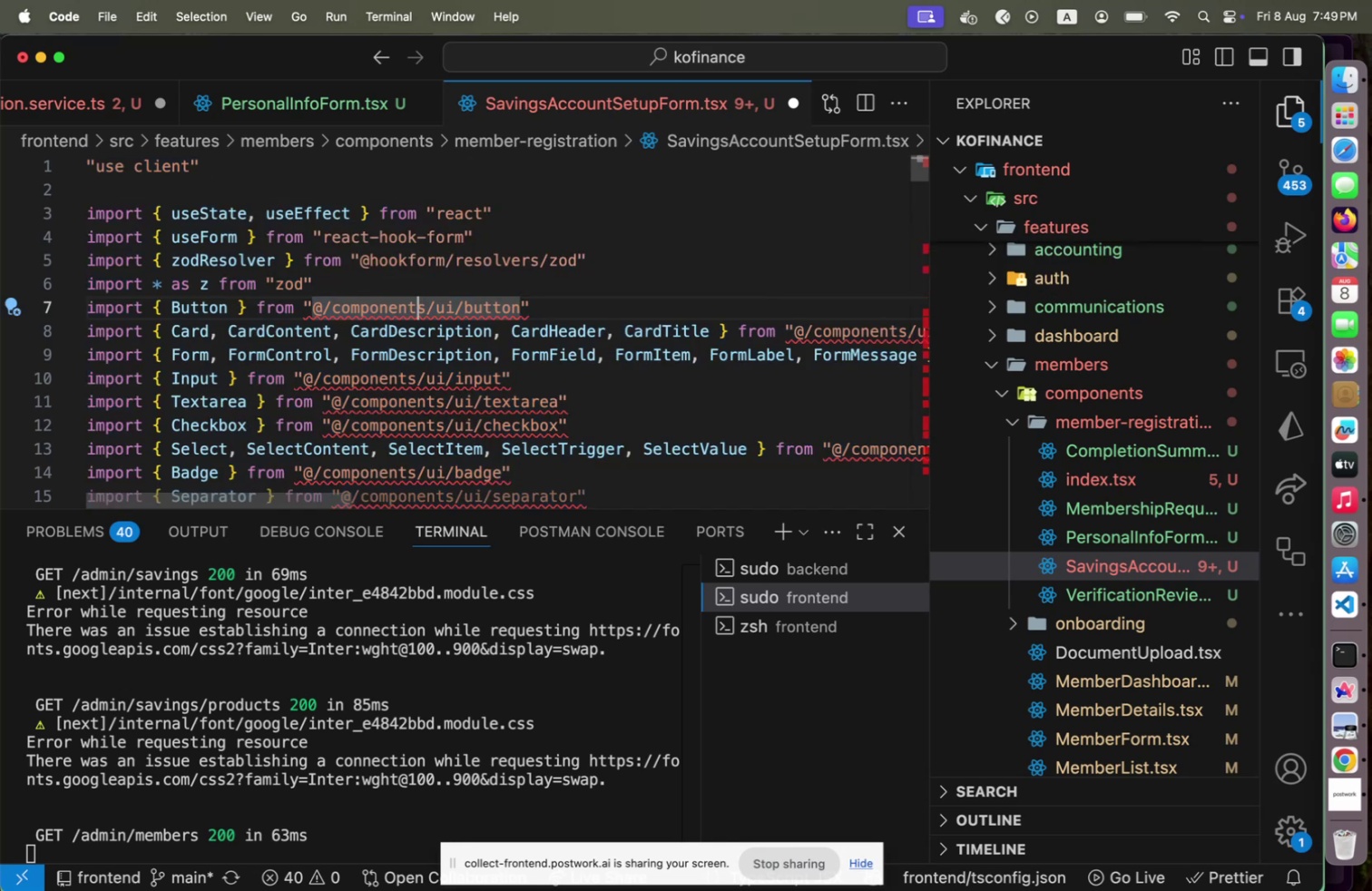 
key(ArrowRight)
 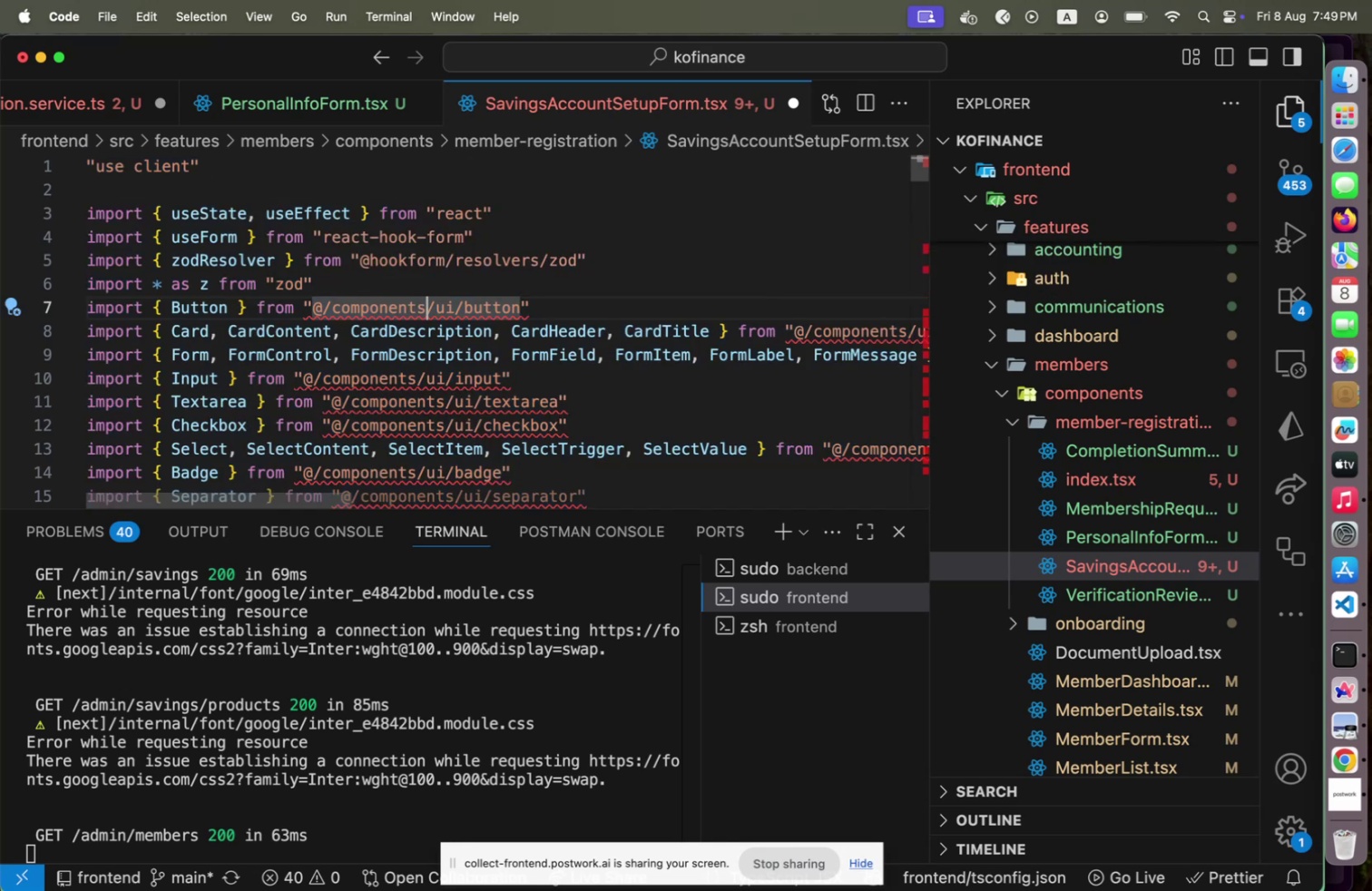 
key(ArrowRight)
 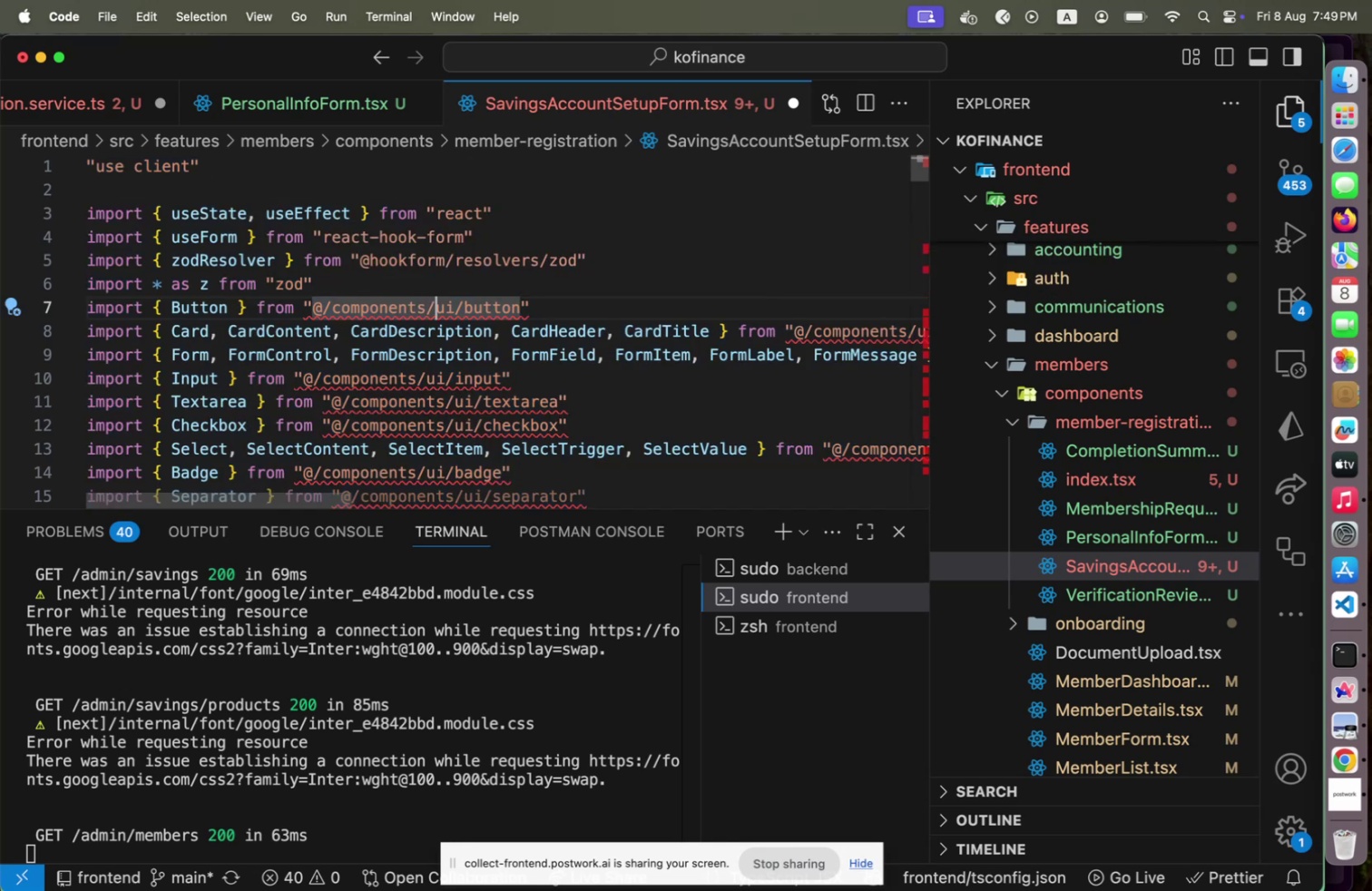 
key(ArrowRight)
 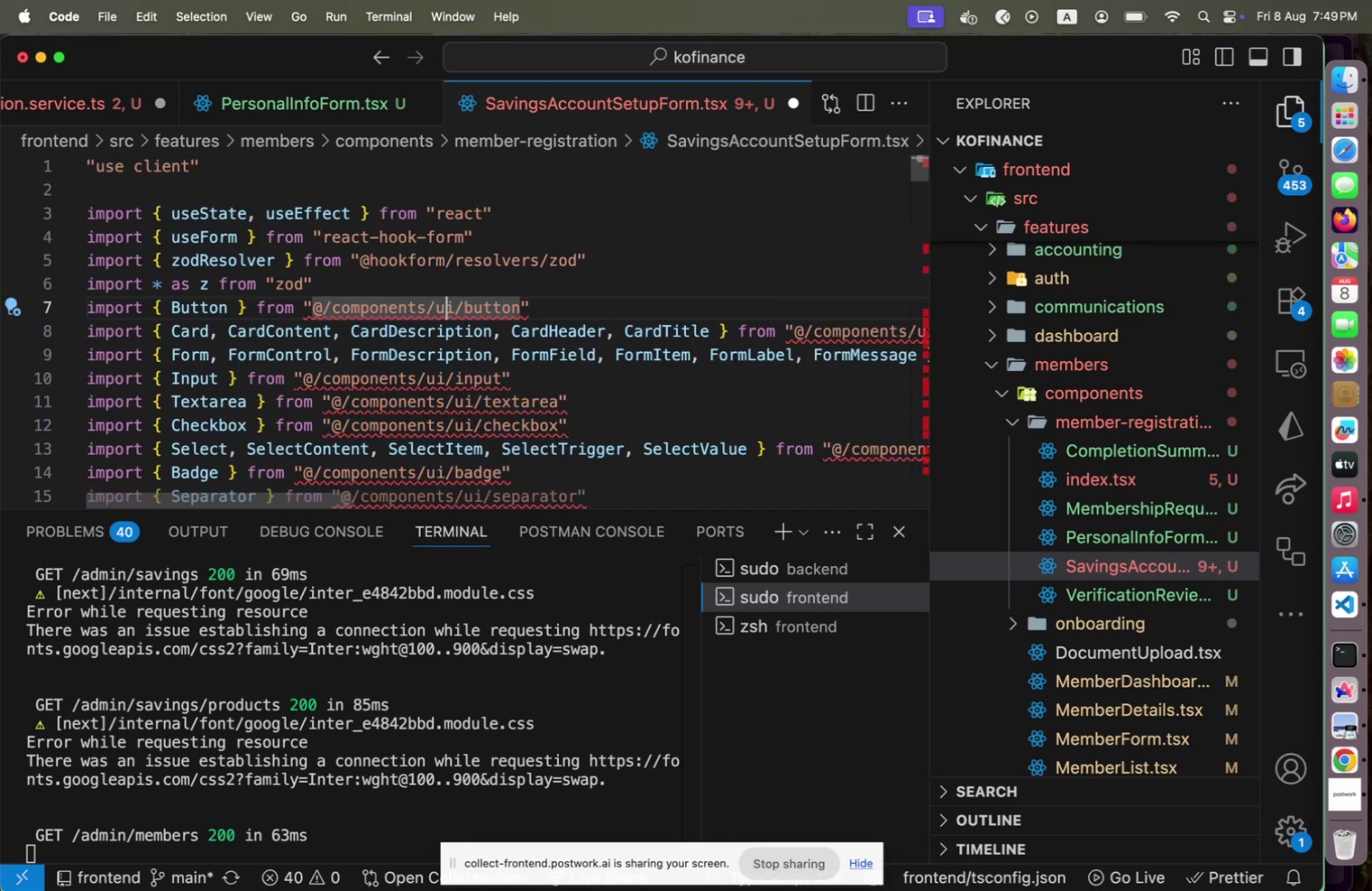 
key(ArrowRight)
 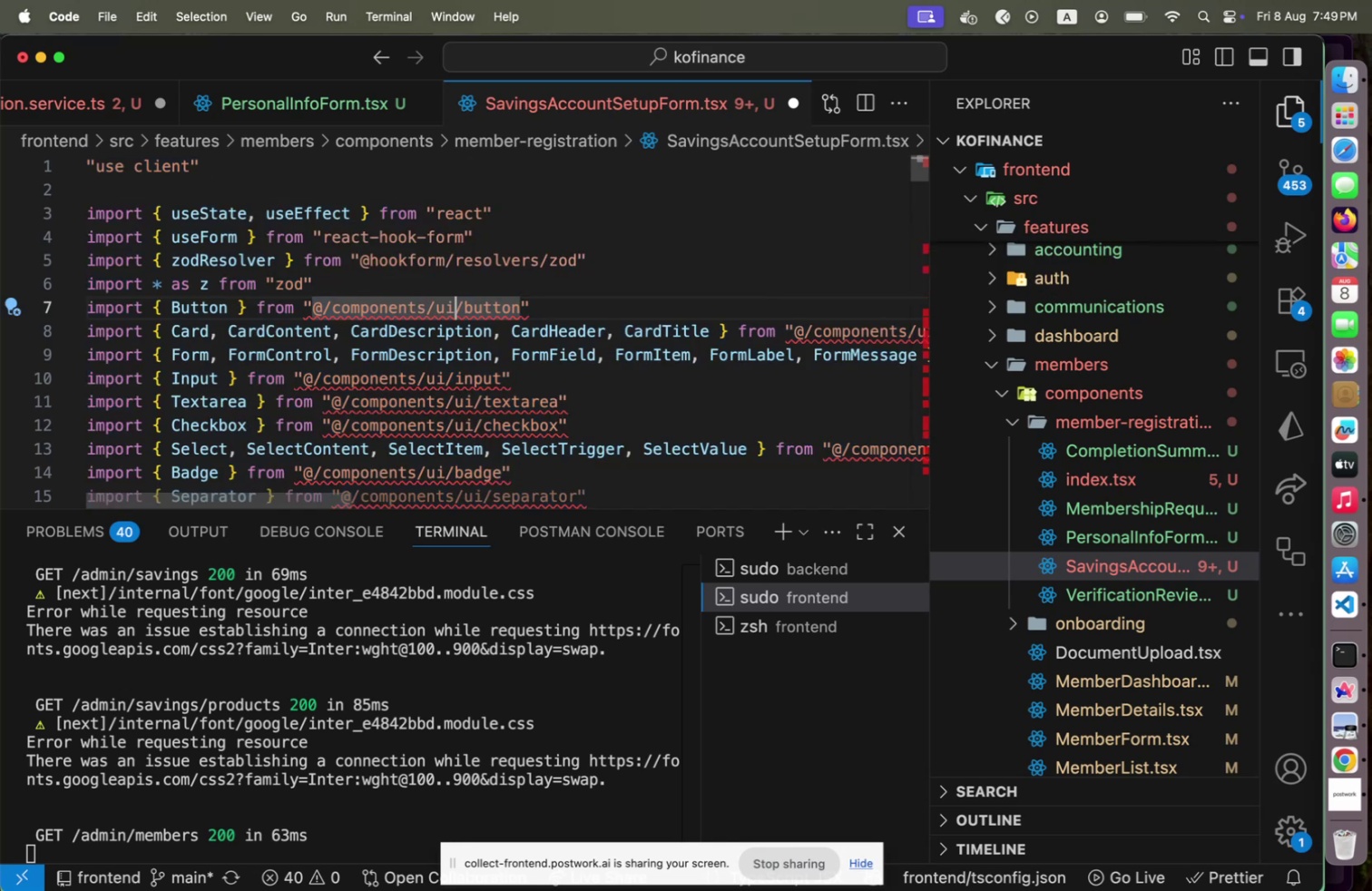 
hold_key(key=ArrowLeft, duration=1.58)
 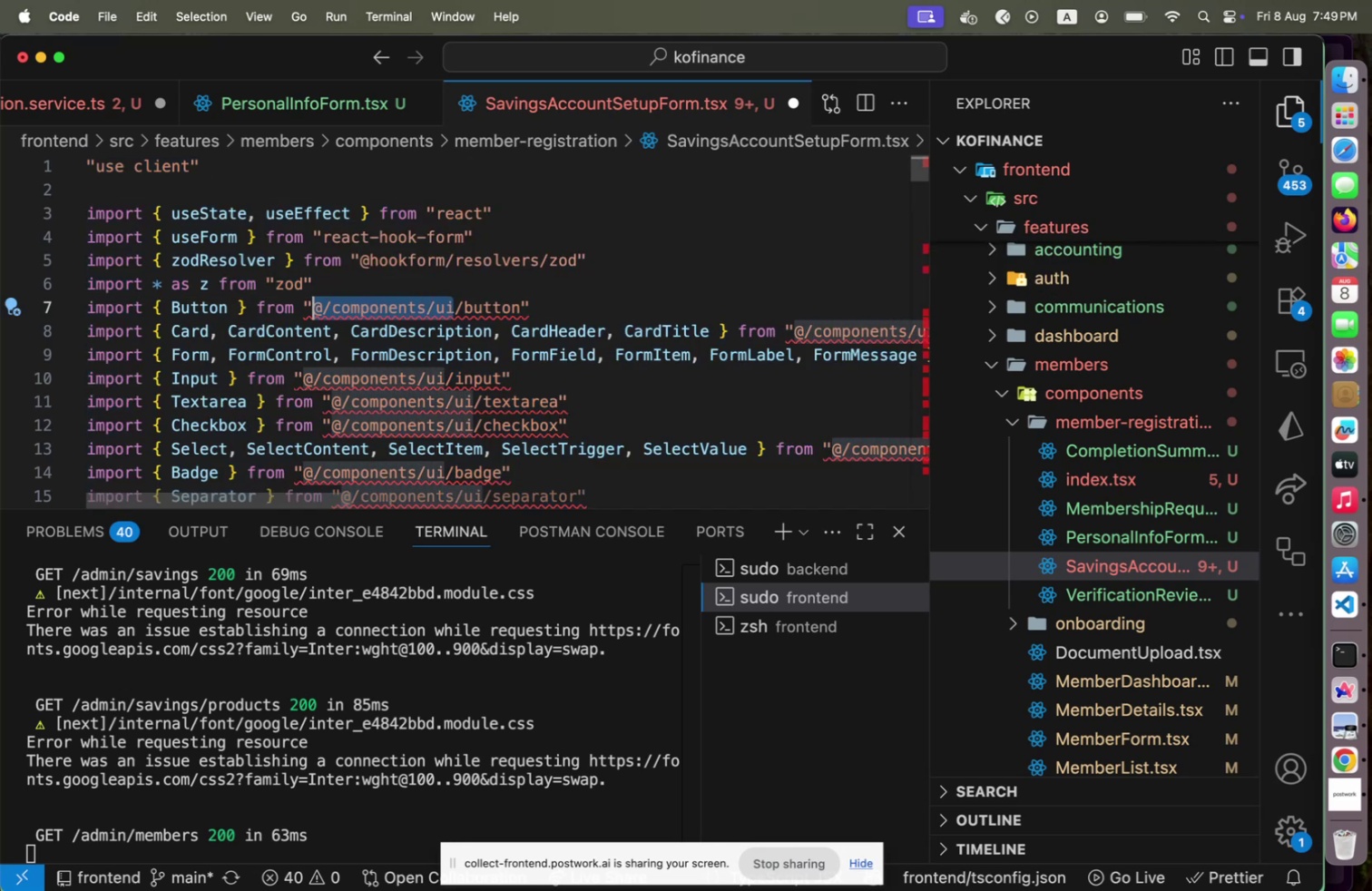 
key(Meta+Shift+L)
 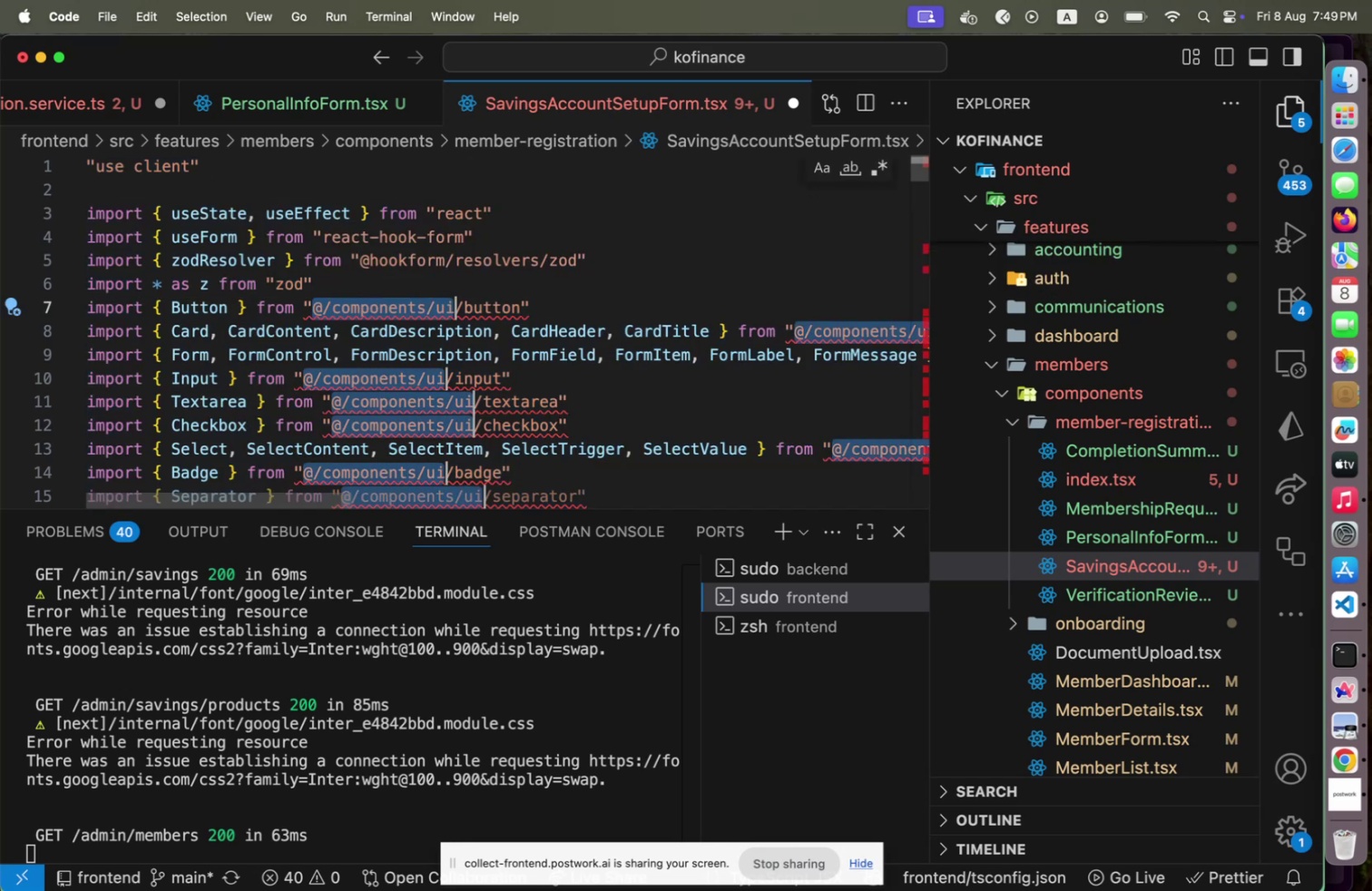 
key(ArrowLeft)
 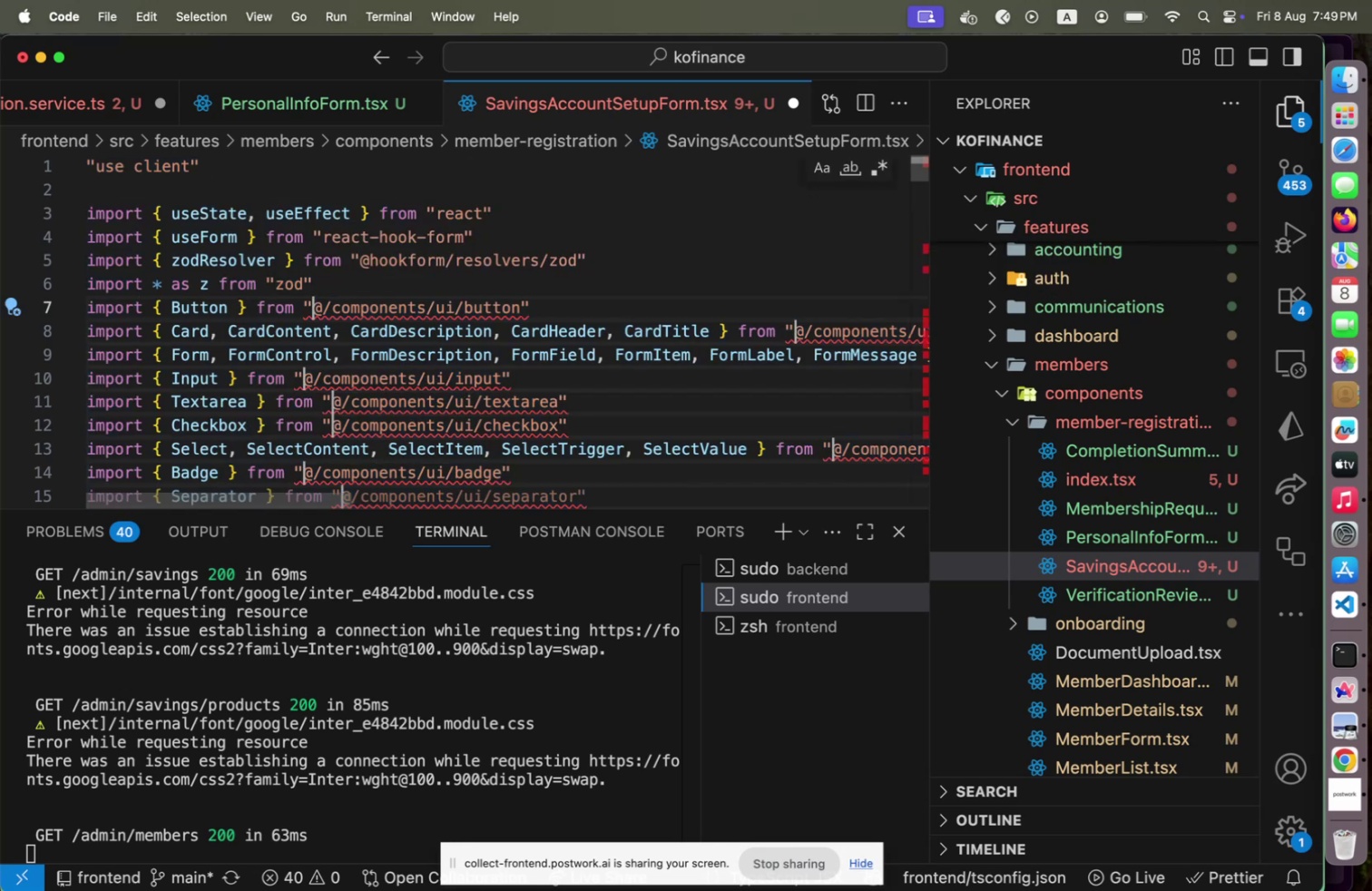 
key(ArrowRight)
 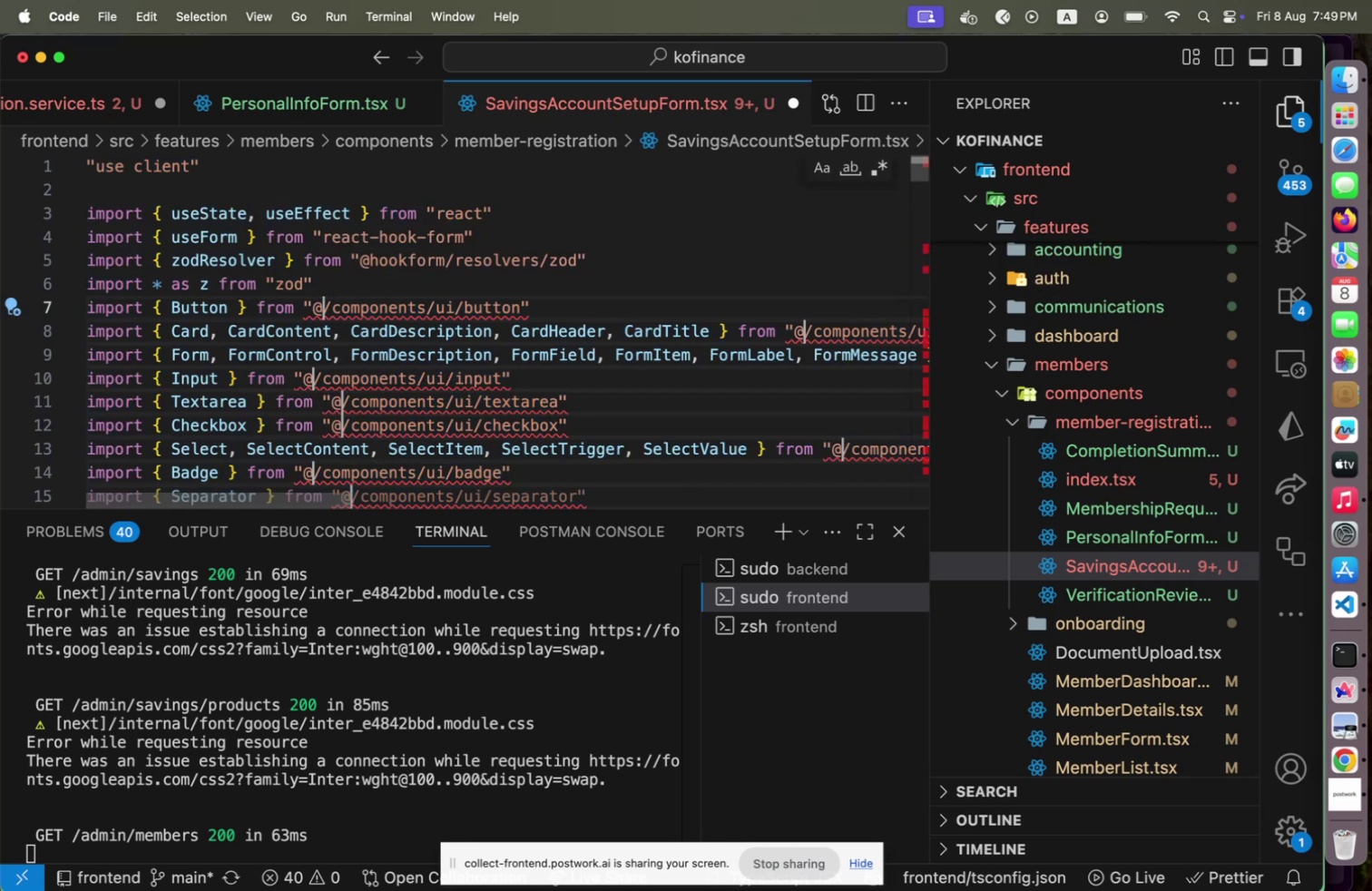 
key(ArrowRight)
 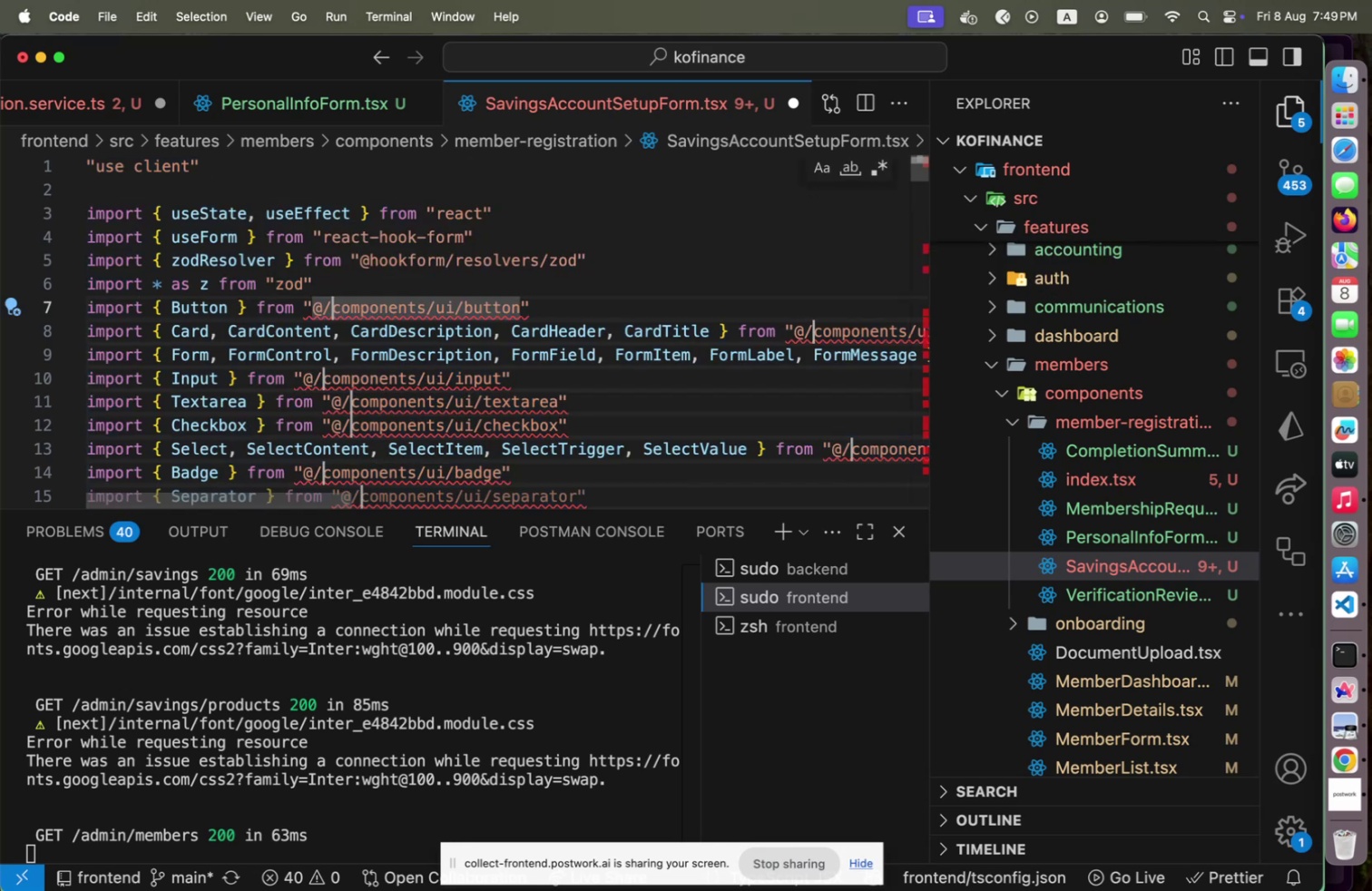 
type(shared/)
key(Escape)
key(Escape)
type(F)
 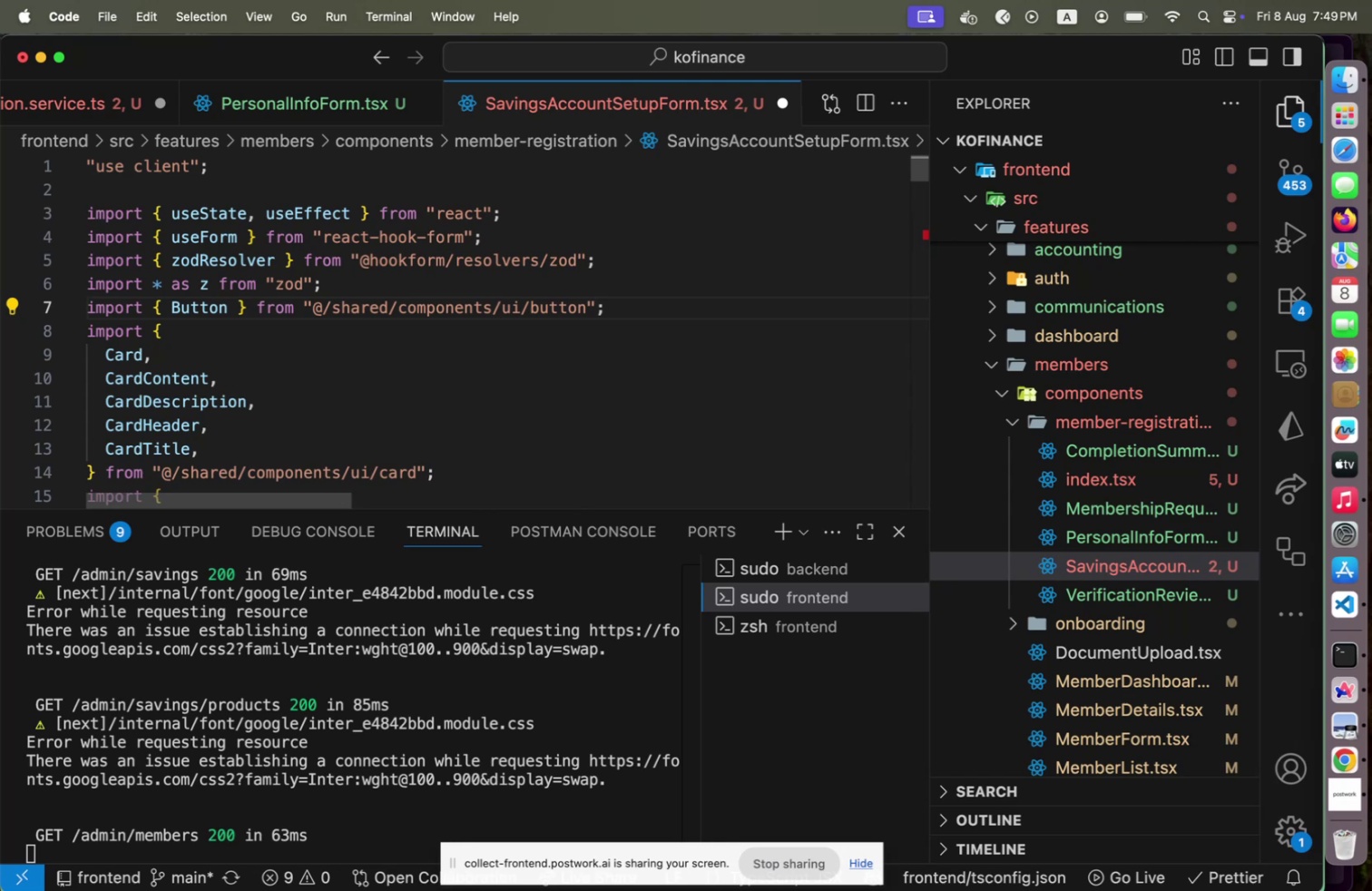 
hold_key(key=OptionLeft, duration=0.48)
 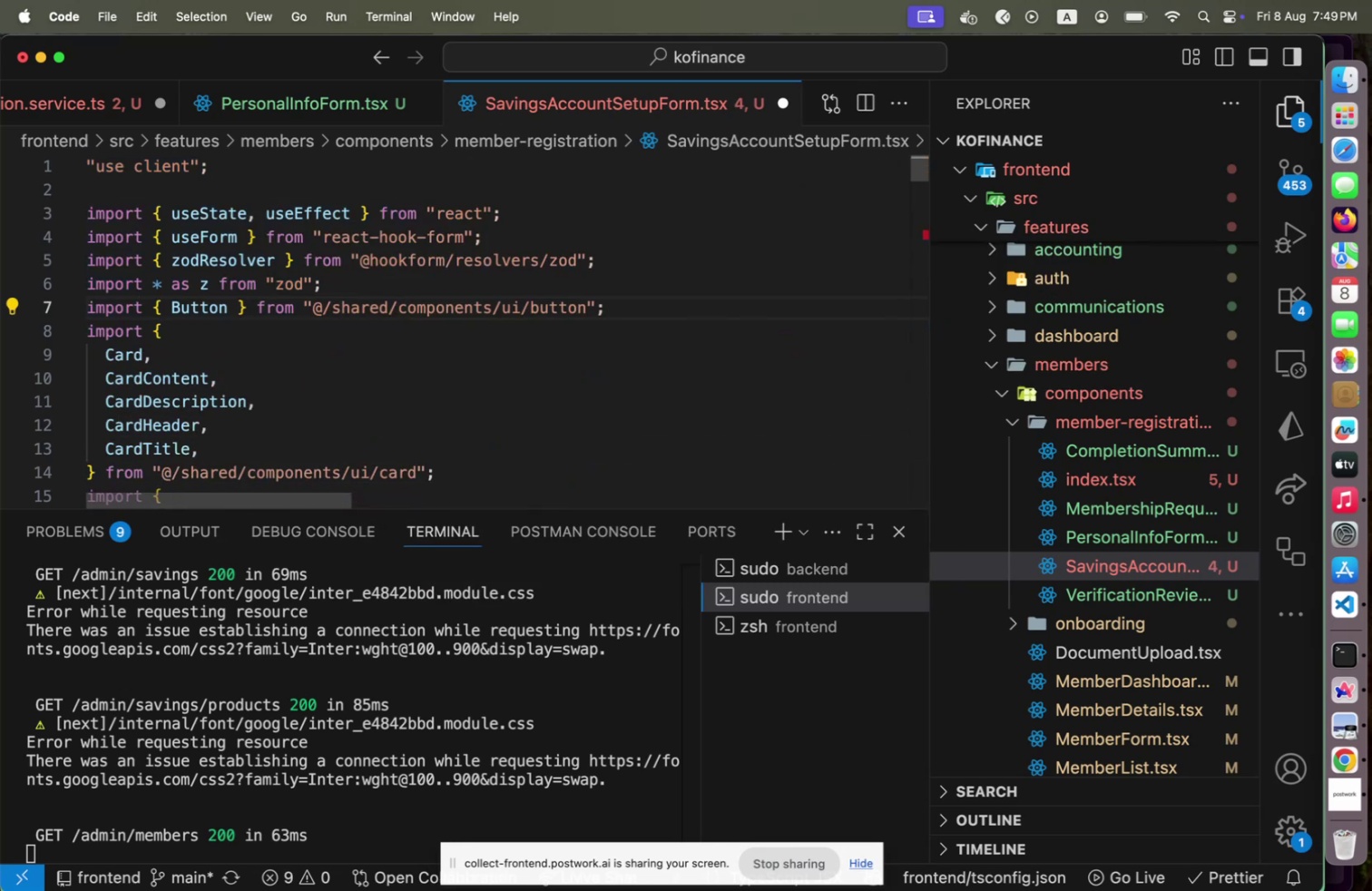 
key(Meta+S)
 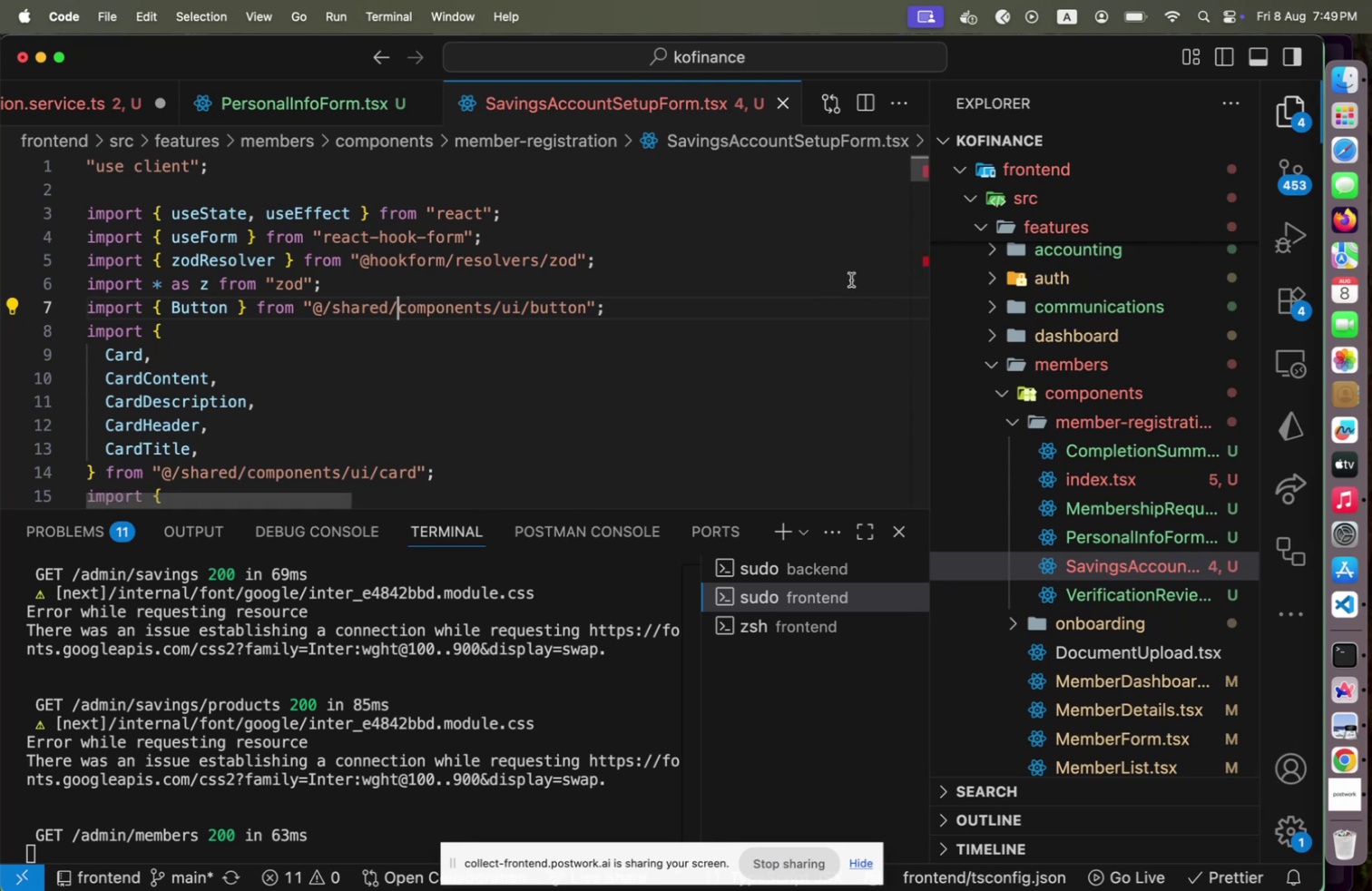 
scroll: coordinate [630, 365], scroll_direction: down, amount: 14.0
 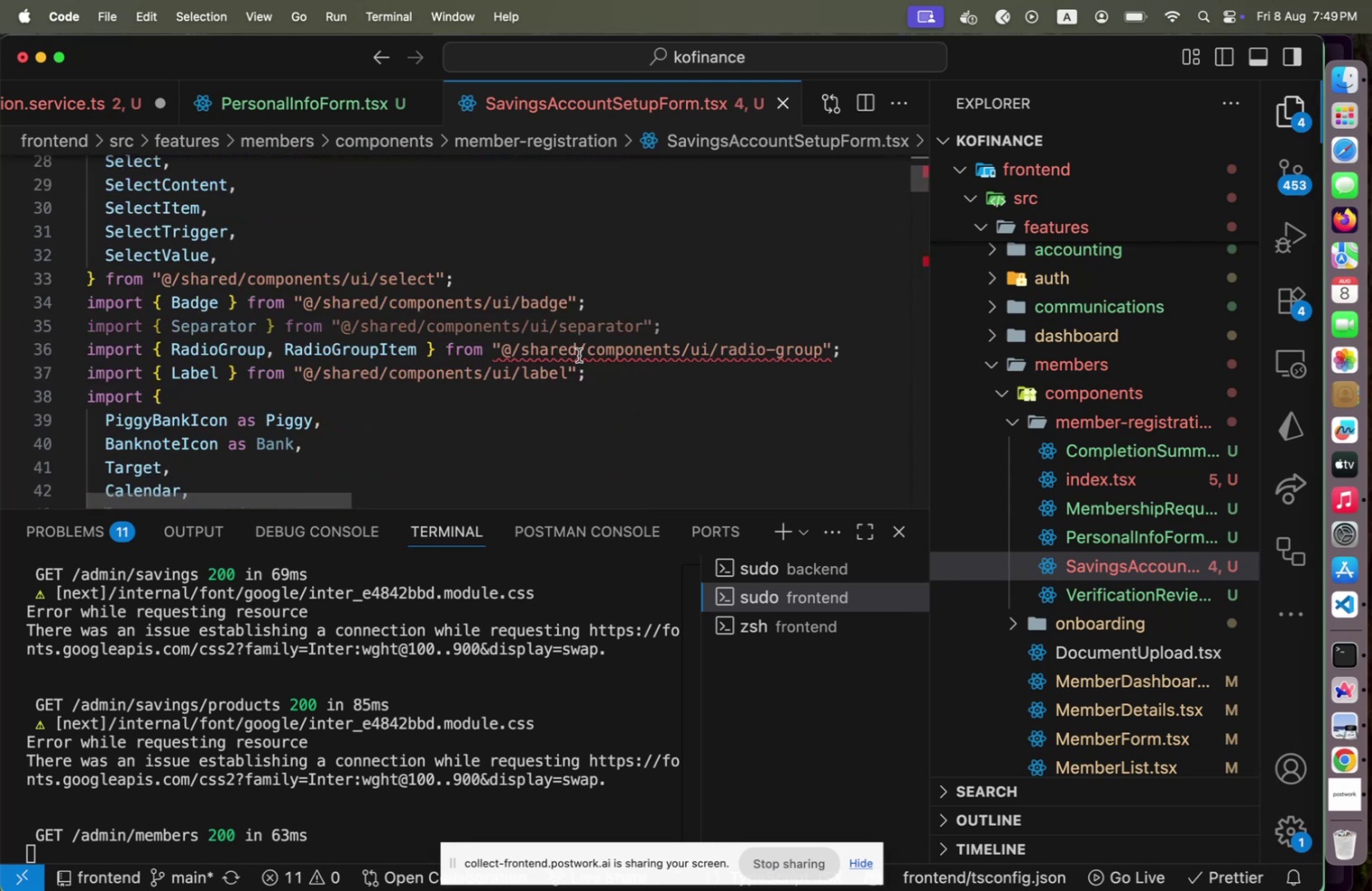 
left_click([579, 354])
 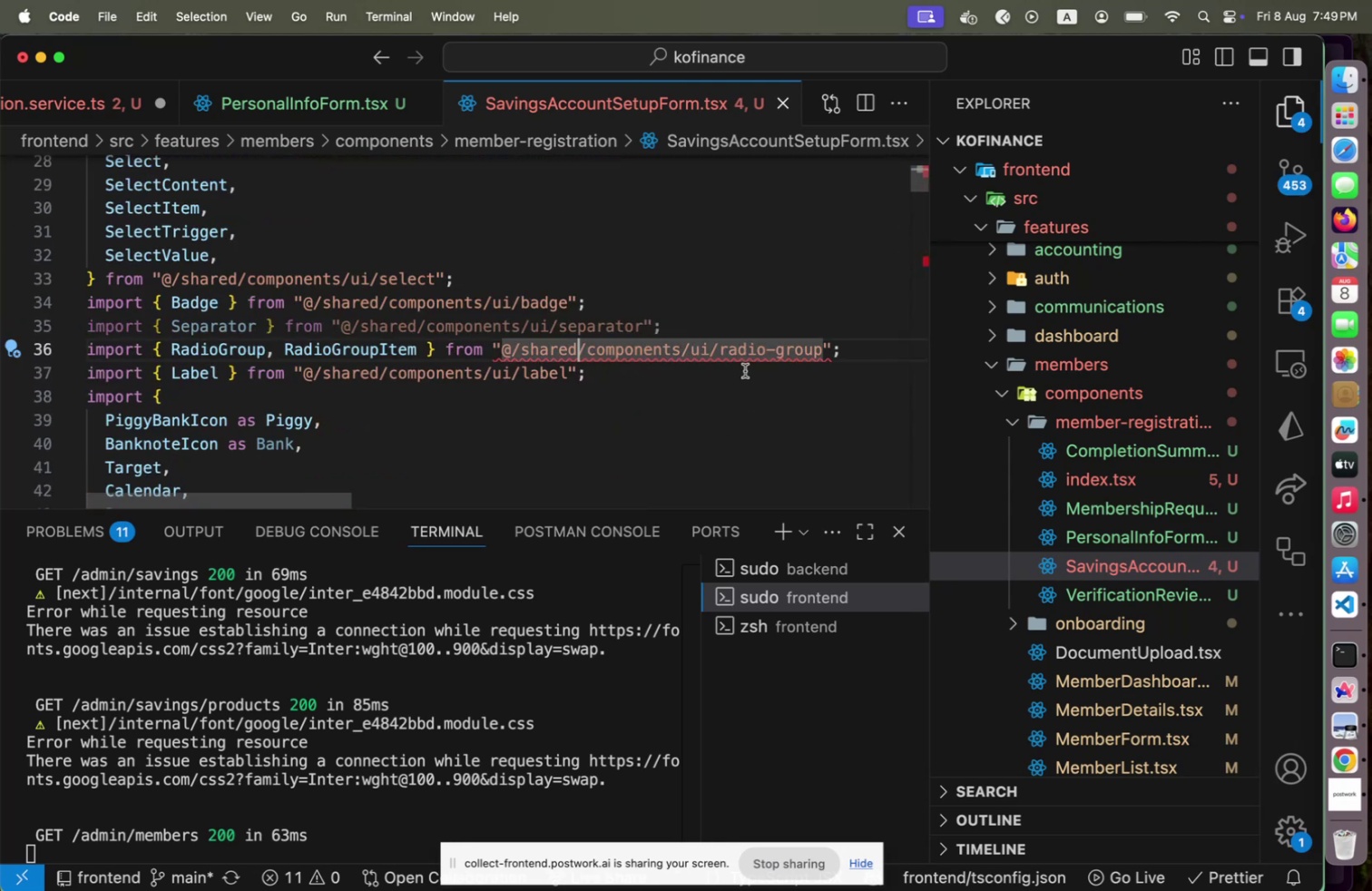 
left_click([754, 357])
 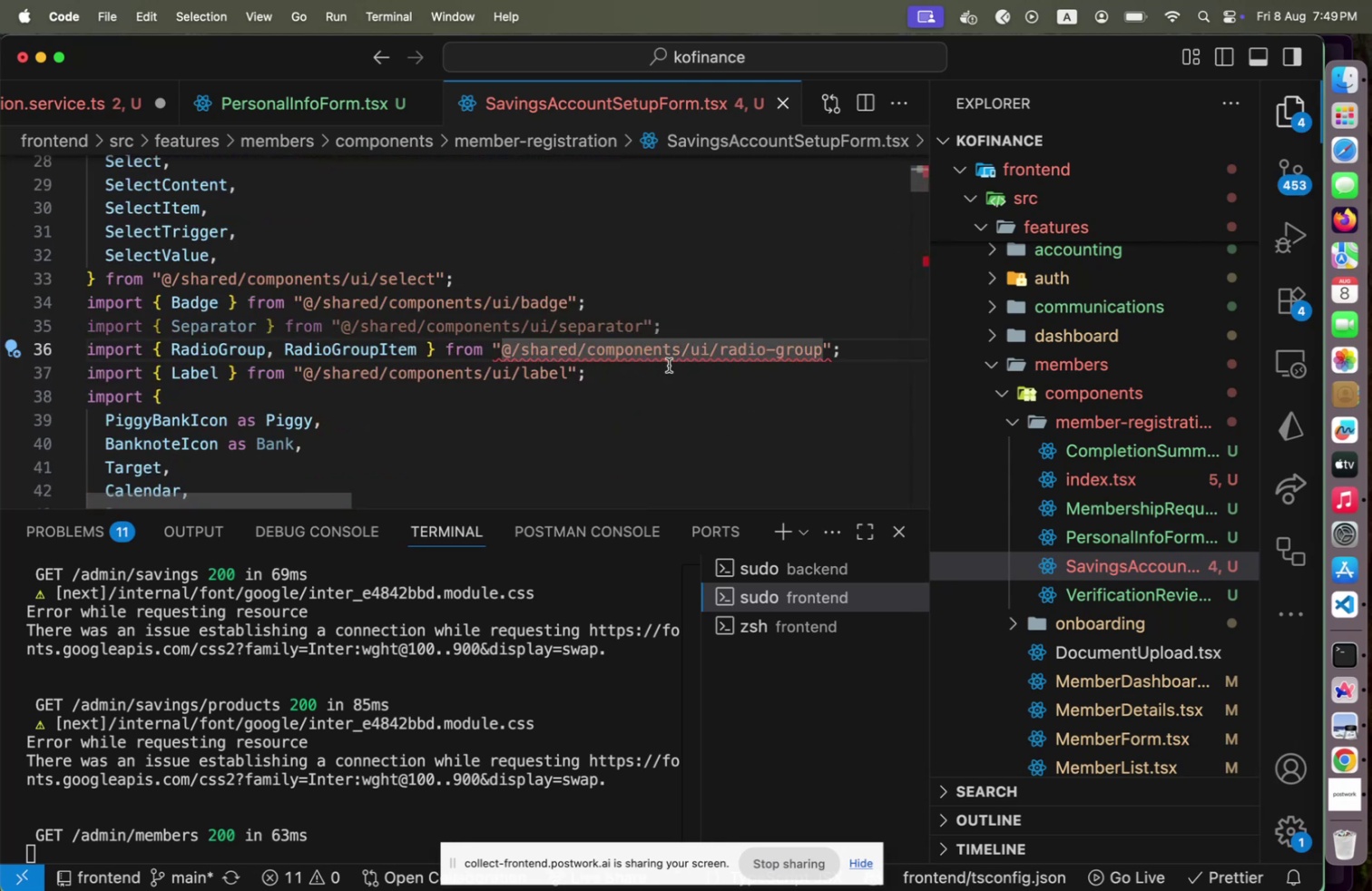 
left_click([729, 328])
 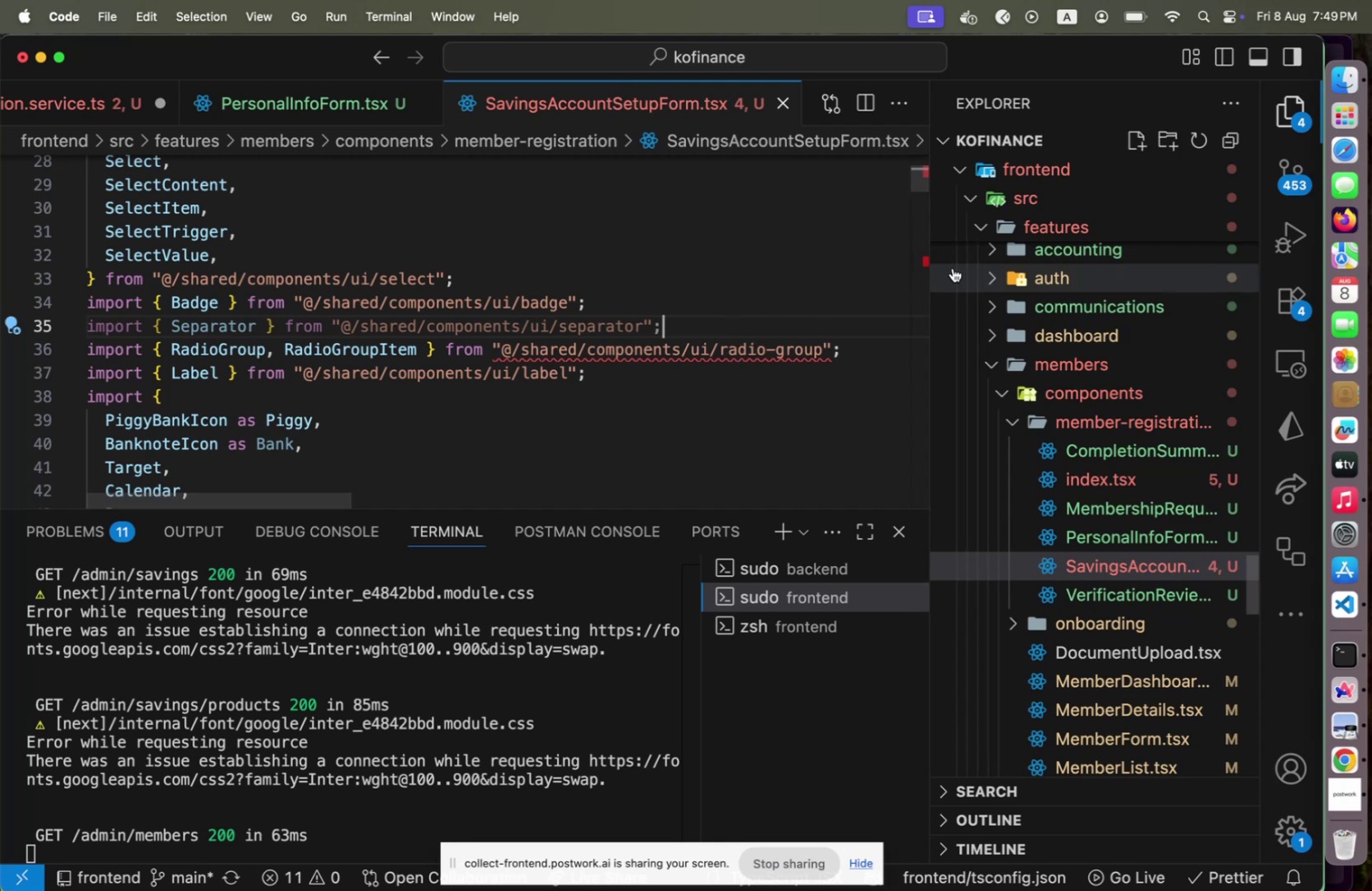 
left_click([924, 262])
 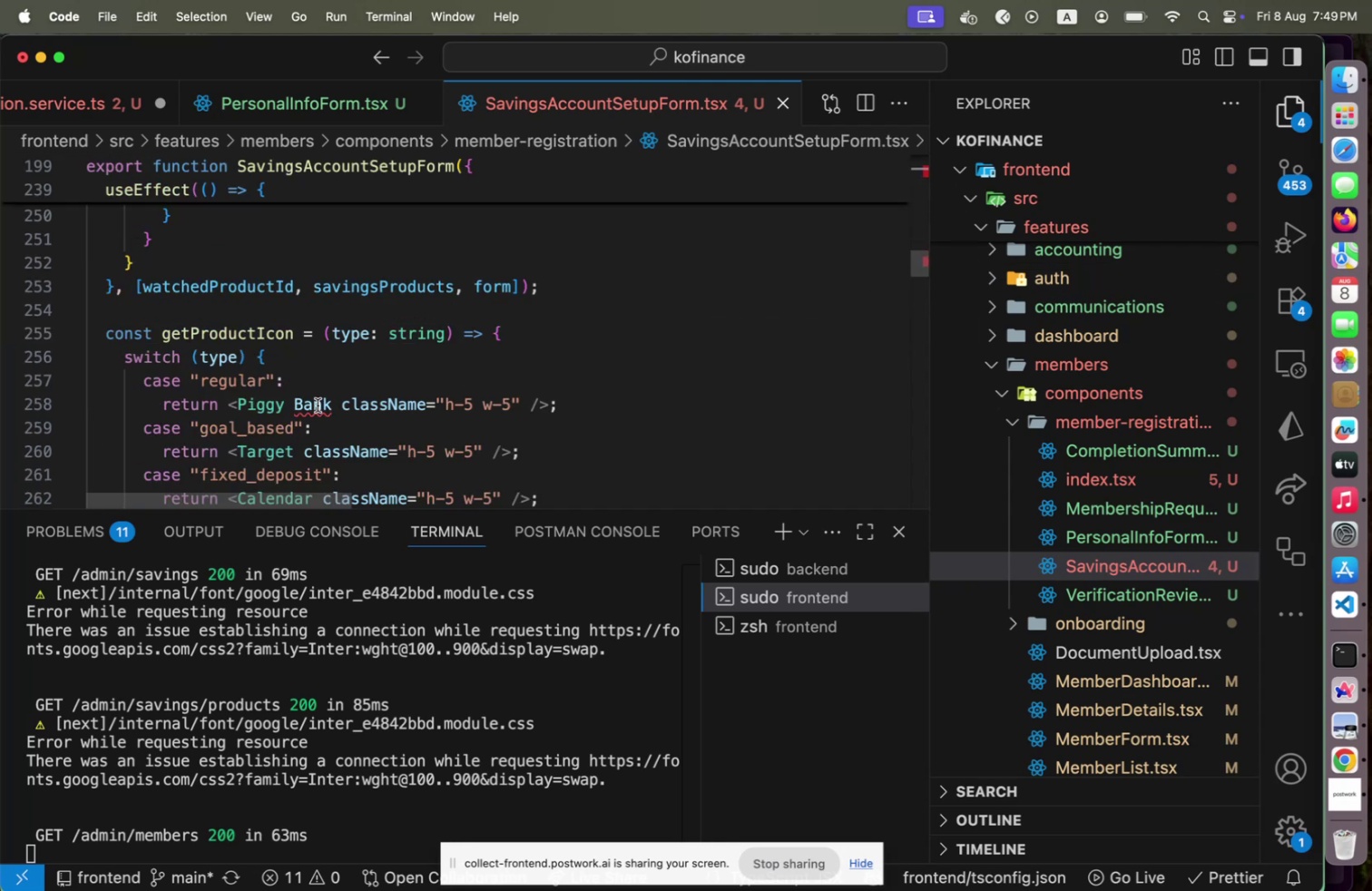 
left_click([300, 401])
 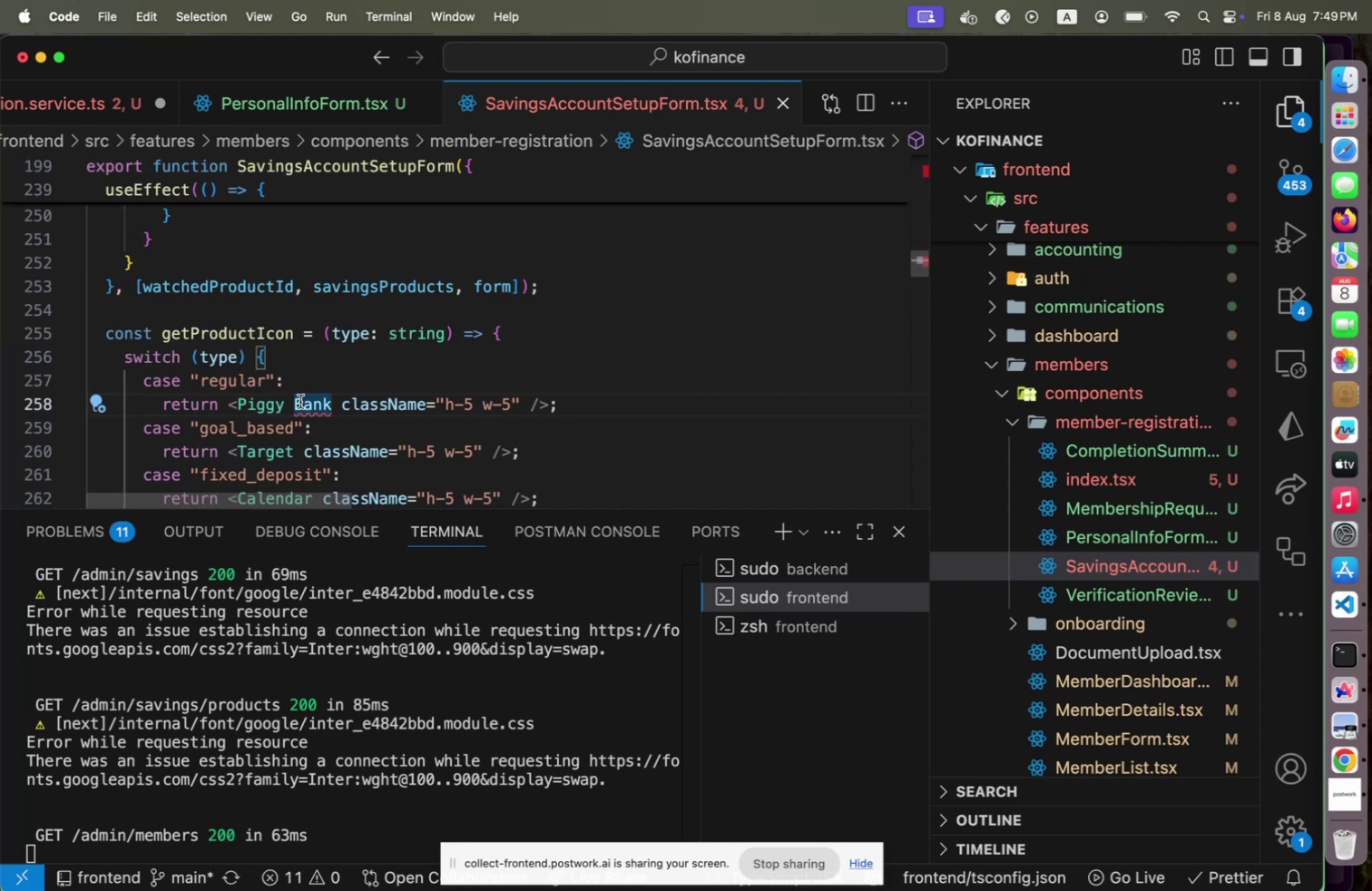 
key(ArrowLeft)
 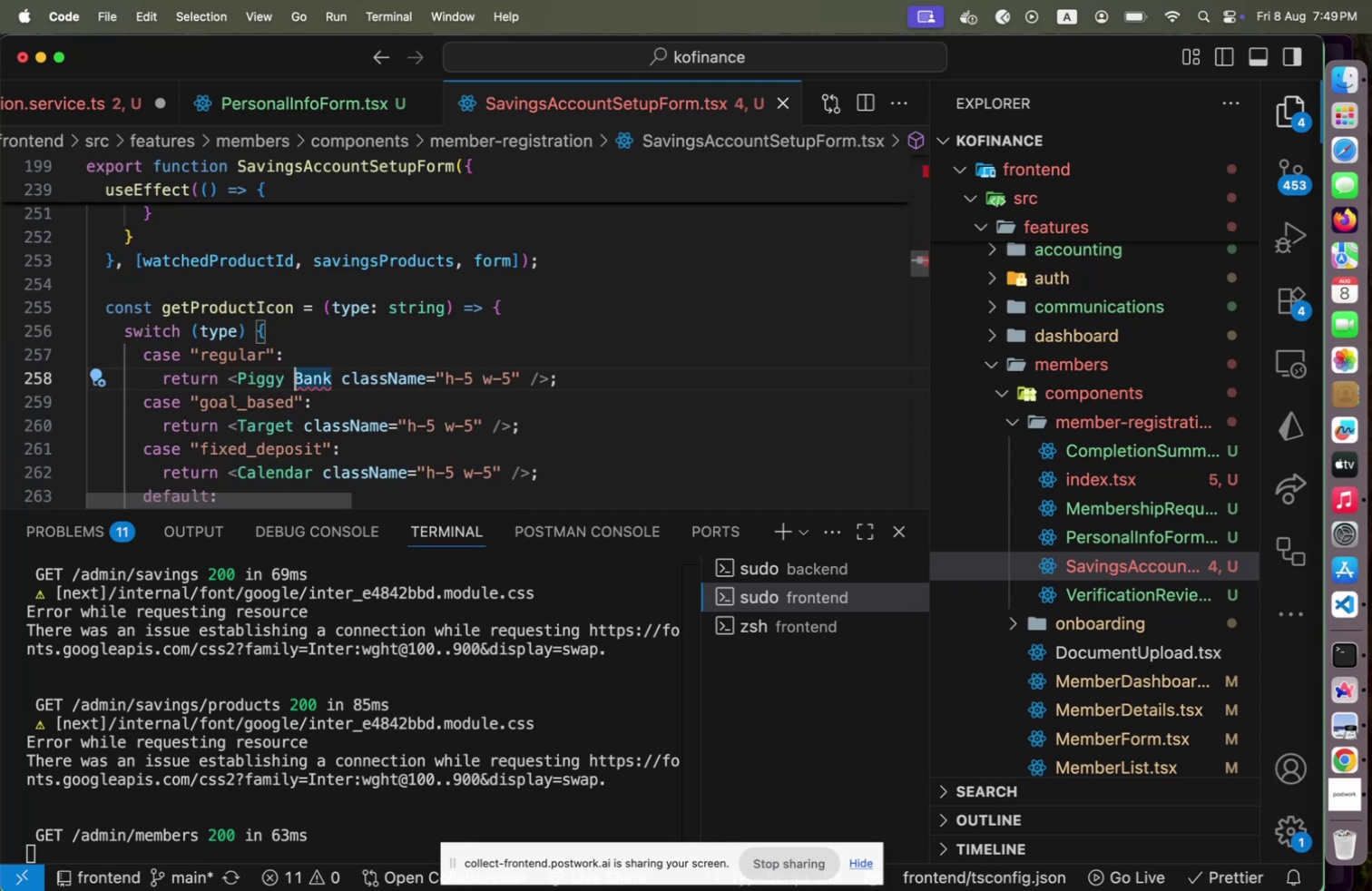 
key(Backspace)
 